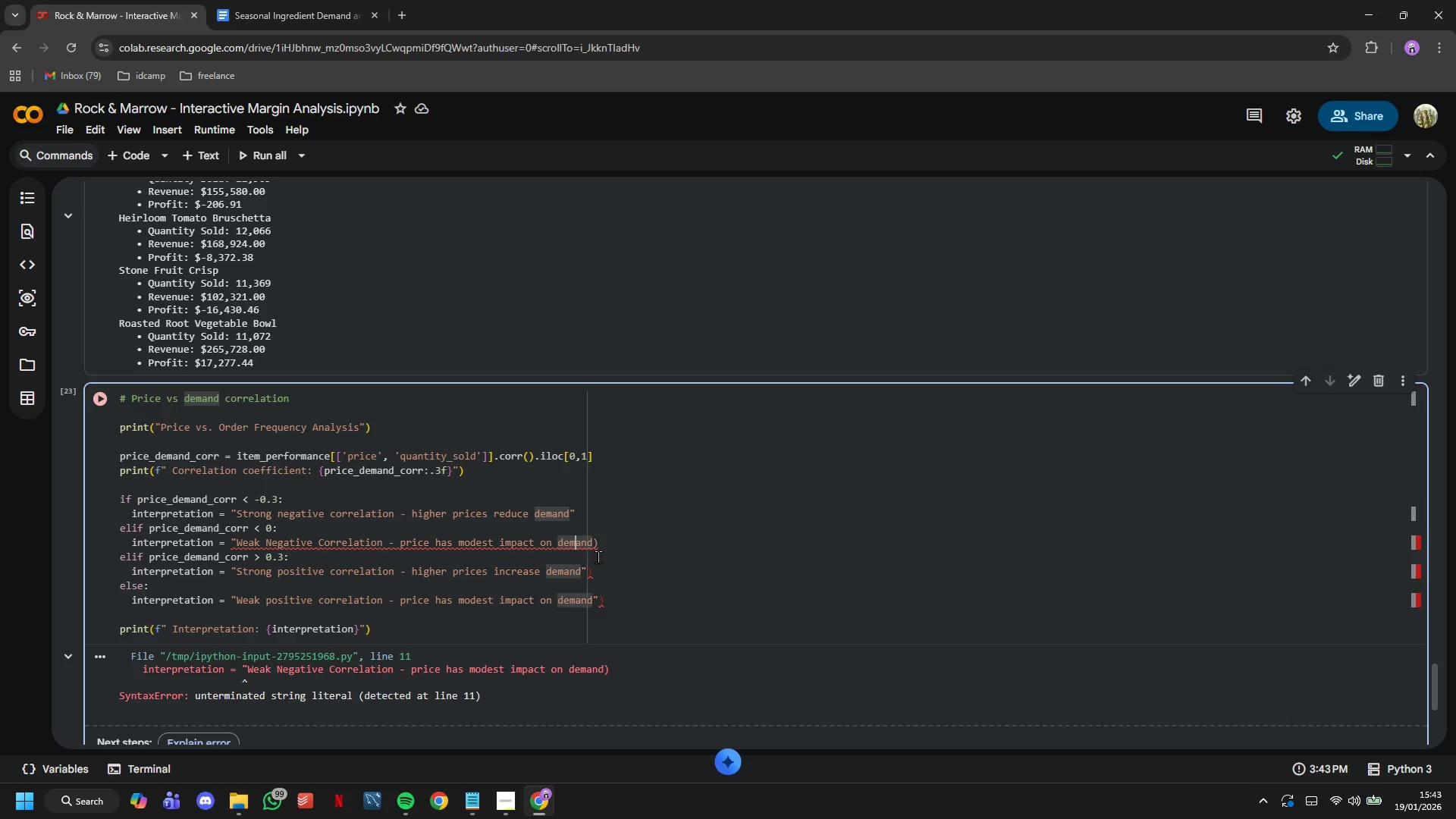 
key(ArrowRight)
 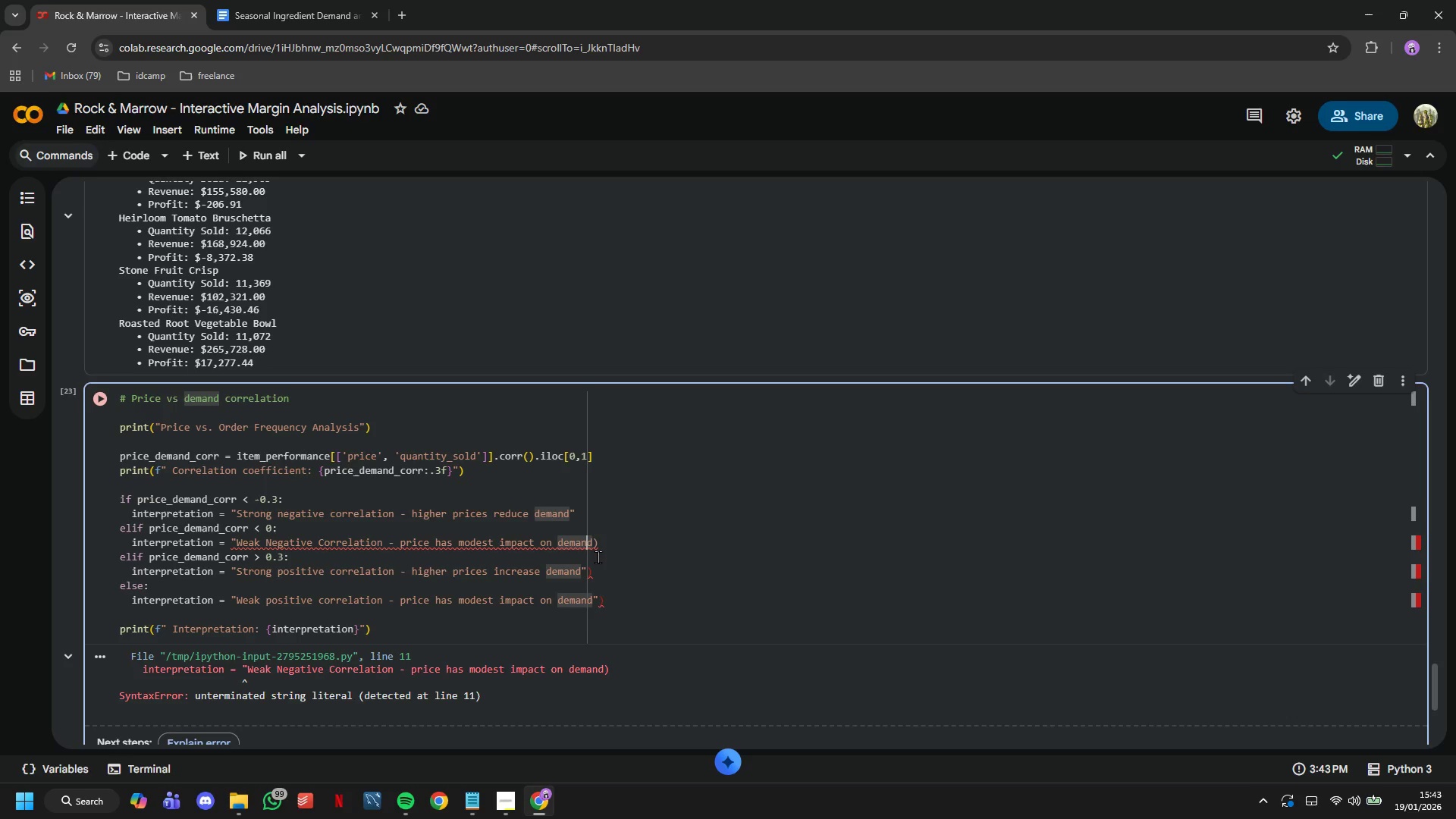 
key(ArrowRight)
 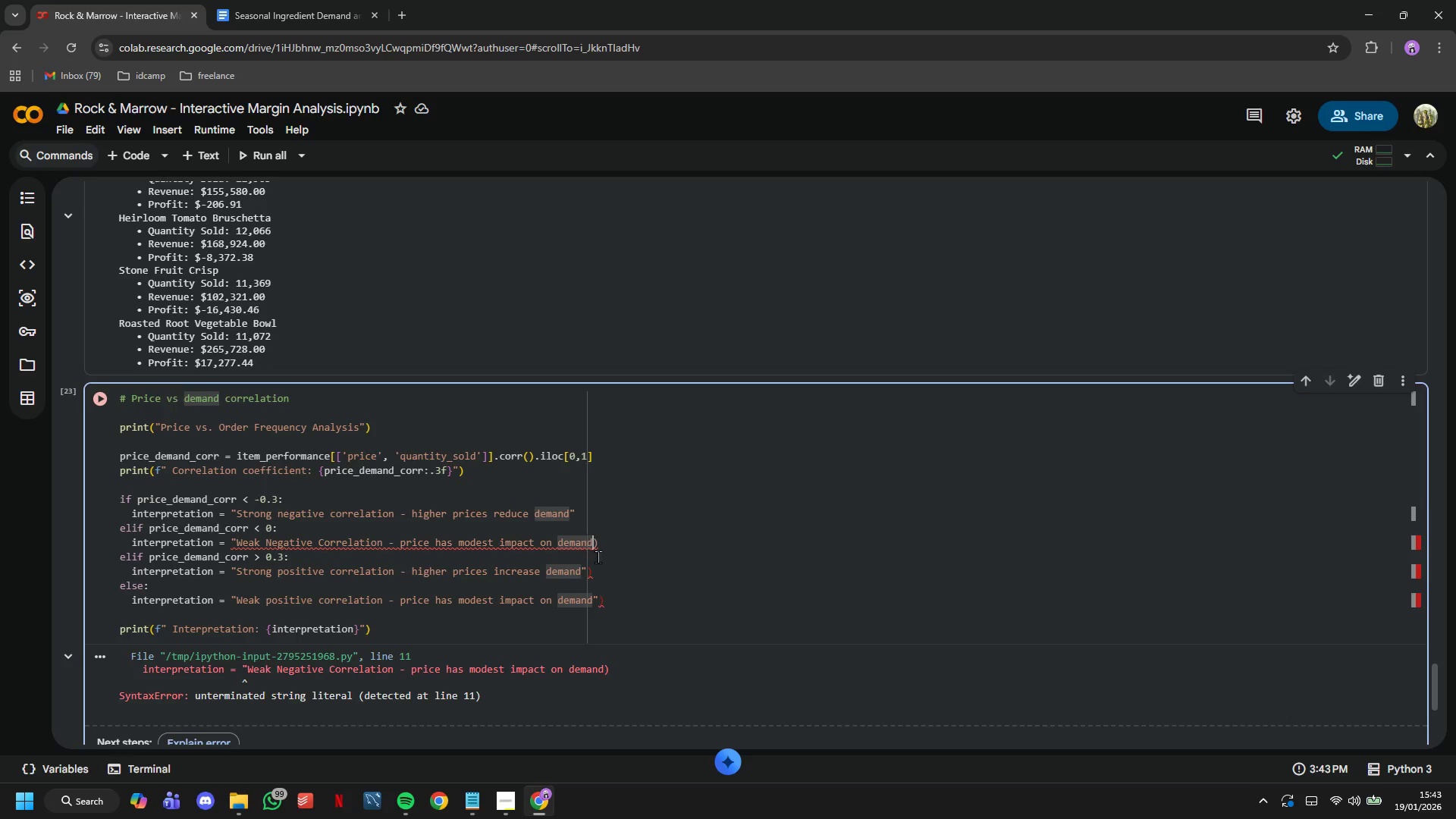 
key(ArrowRight)
 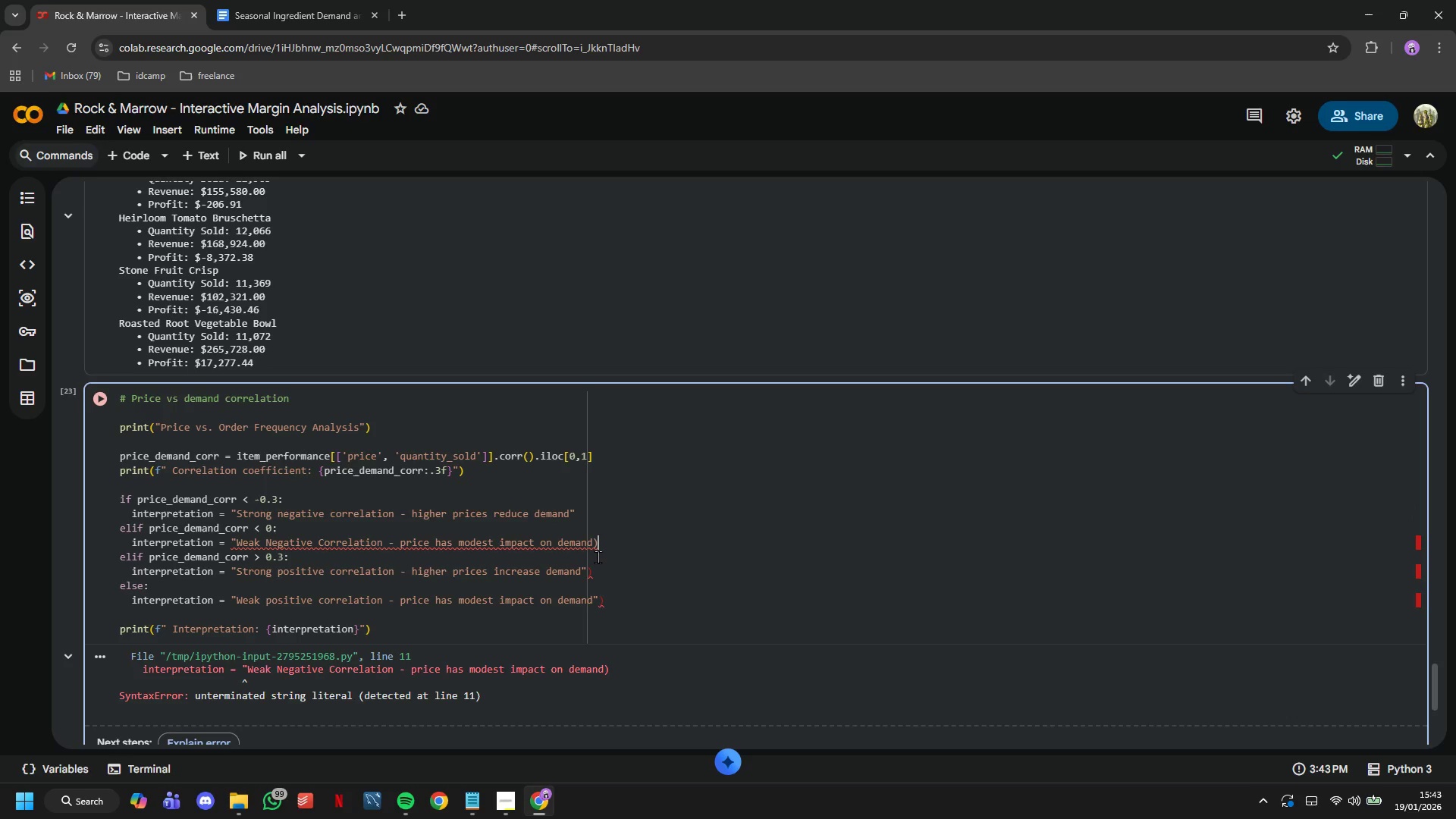 
key(ArrowRight)
 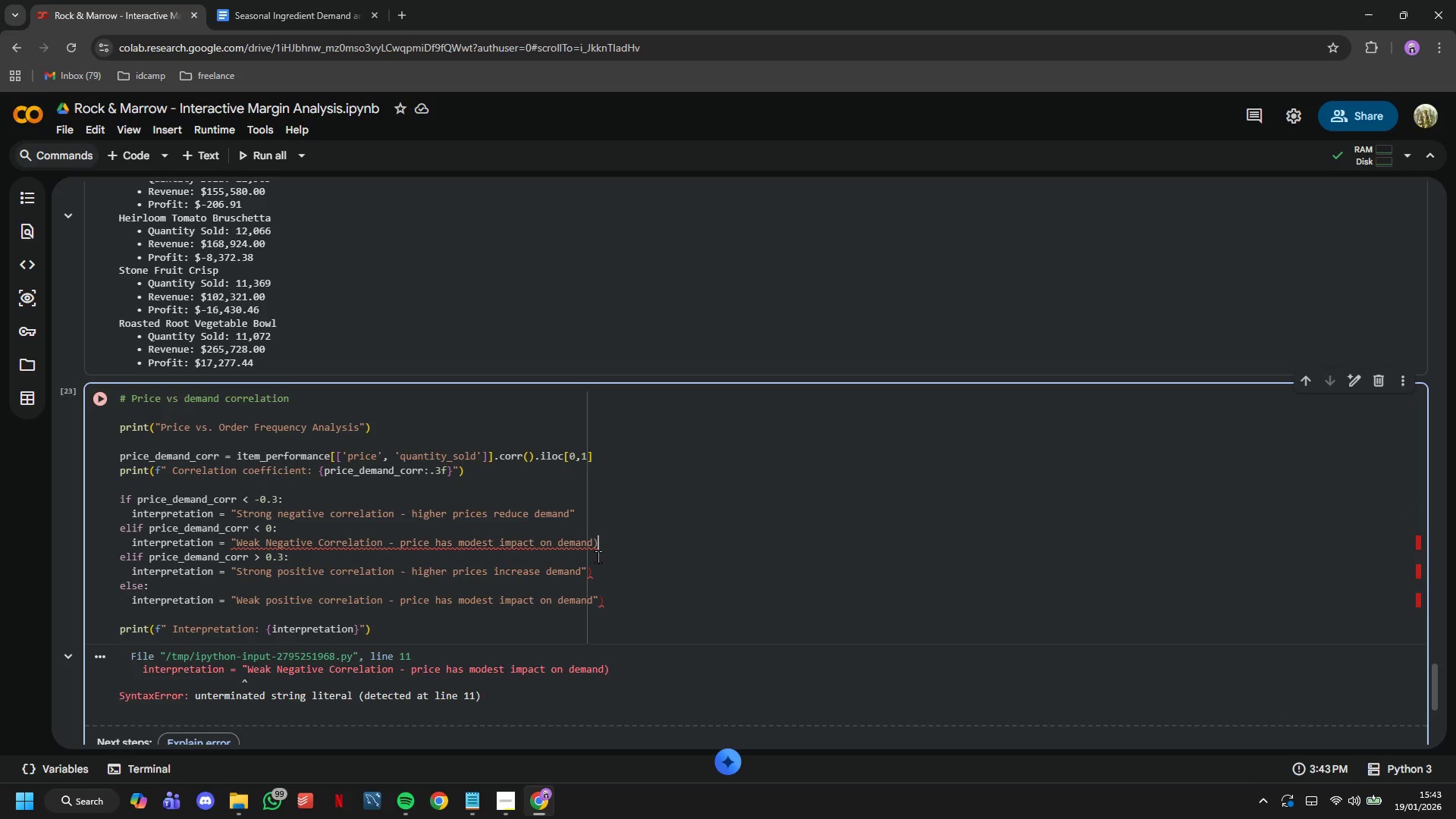 
key(Shift+ShiftLeft)
 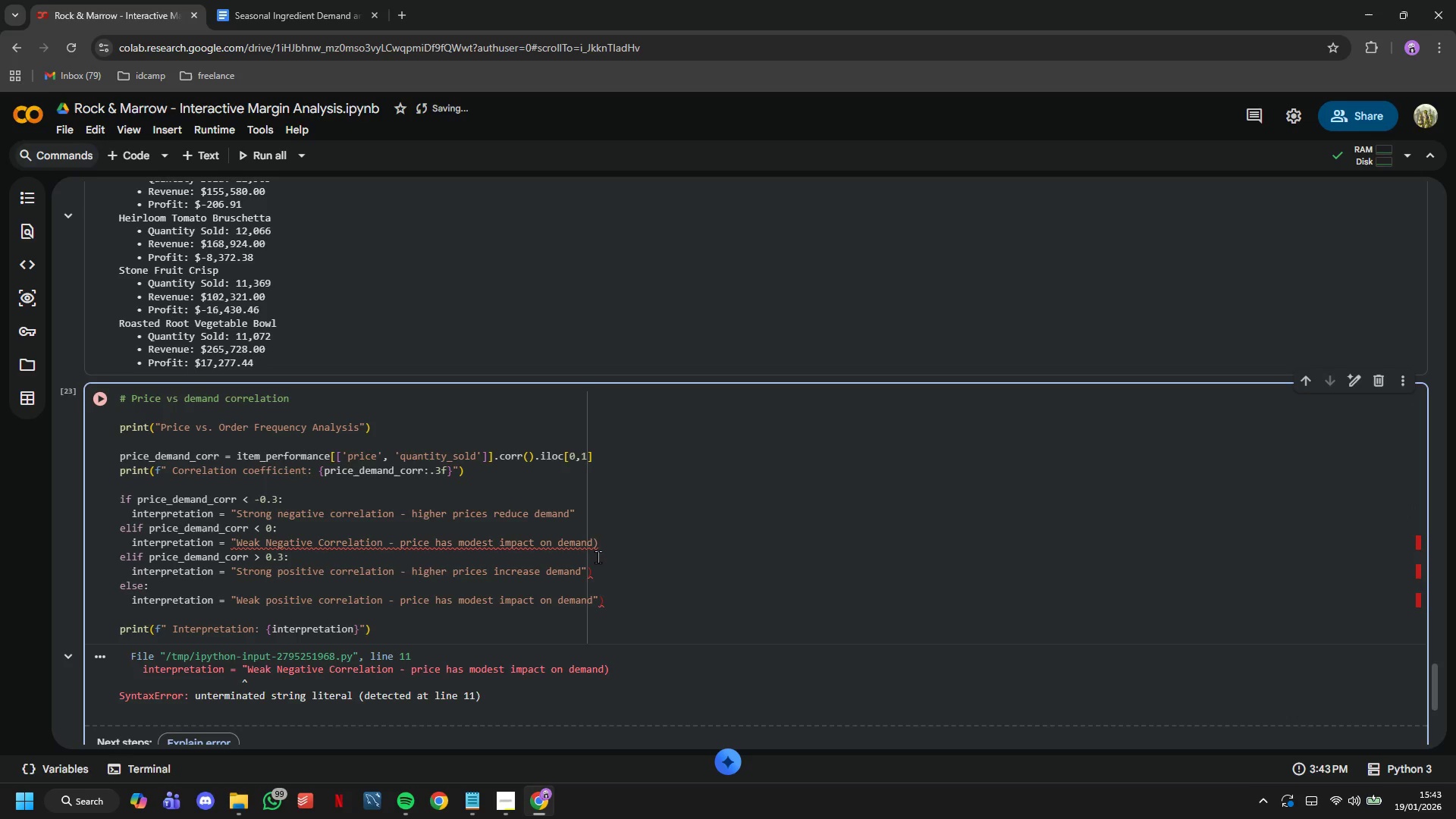 
key(Backspace)
 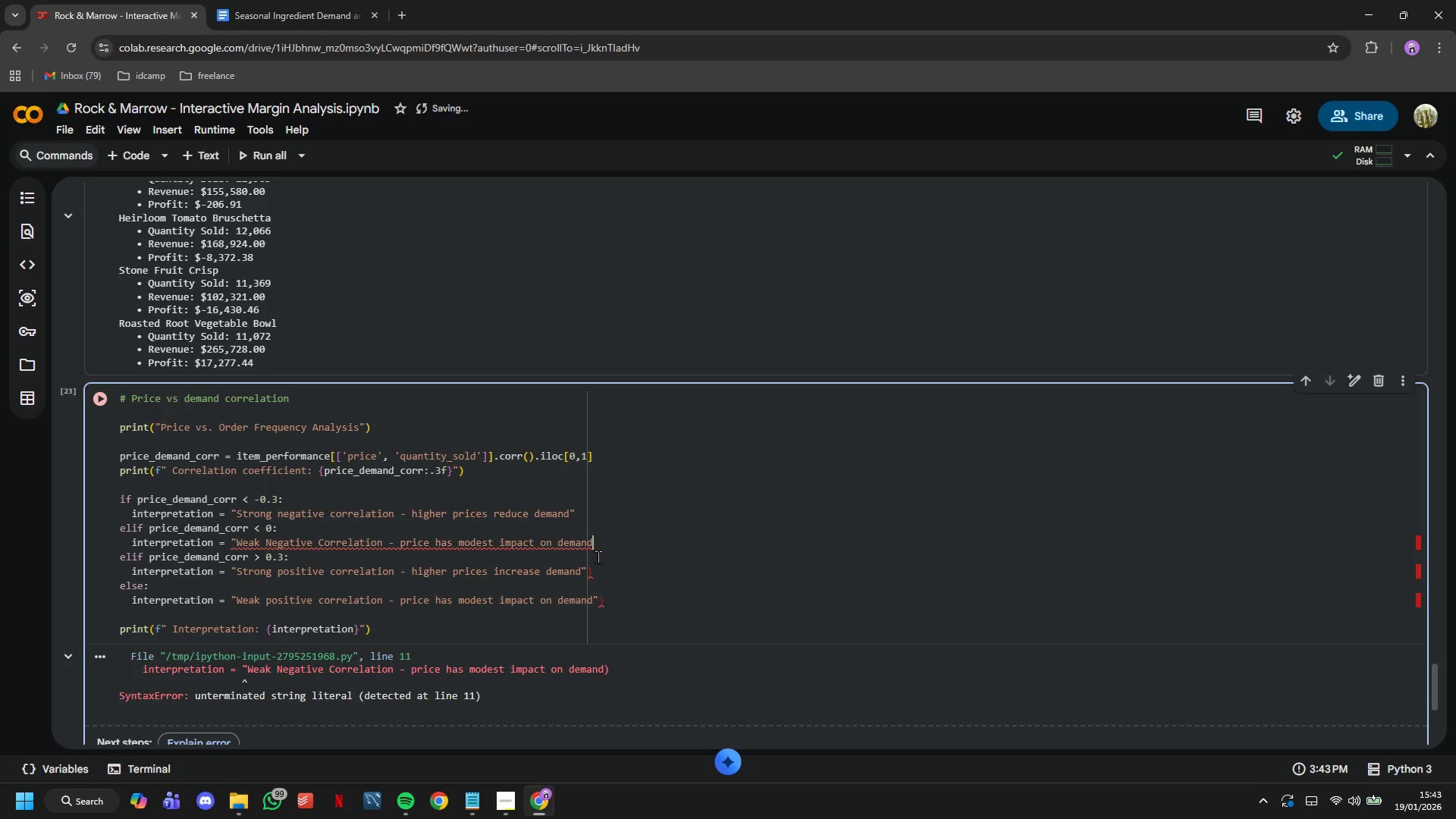 
key(Shift+ShiftLeft)
 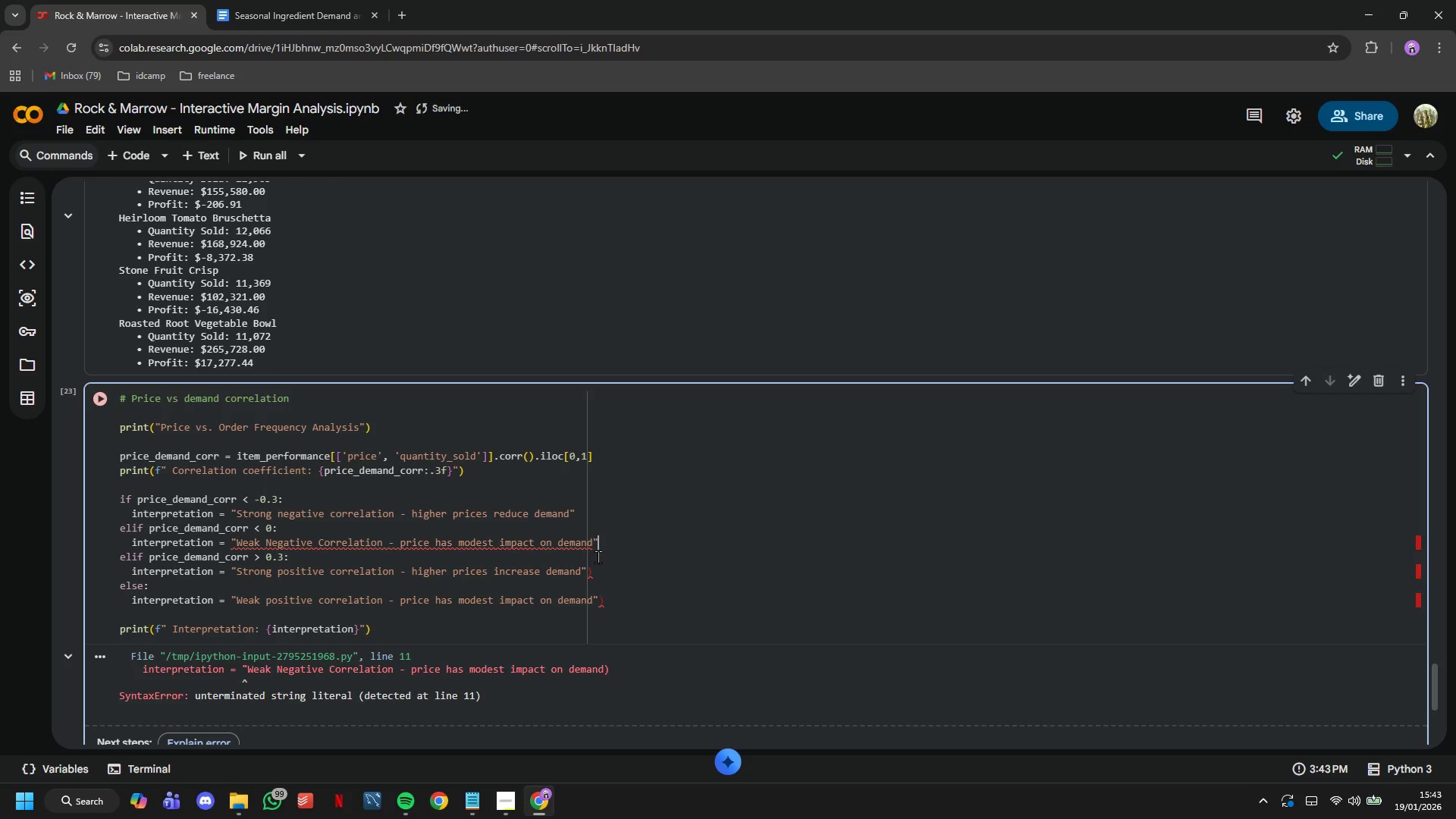 
key(Shift+Quote)
 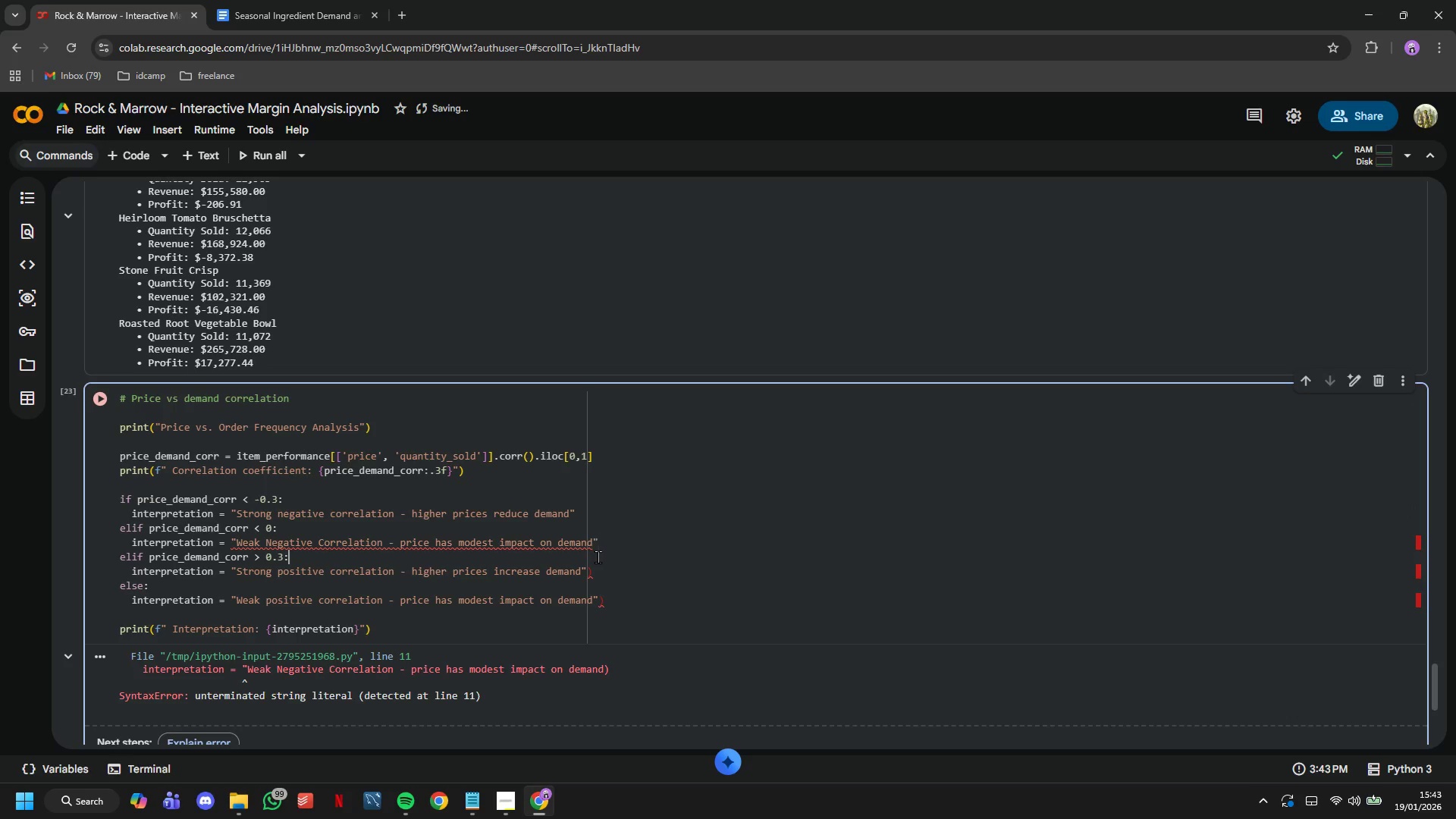 
key(ArrowDown)
 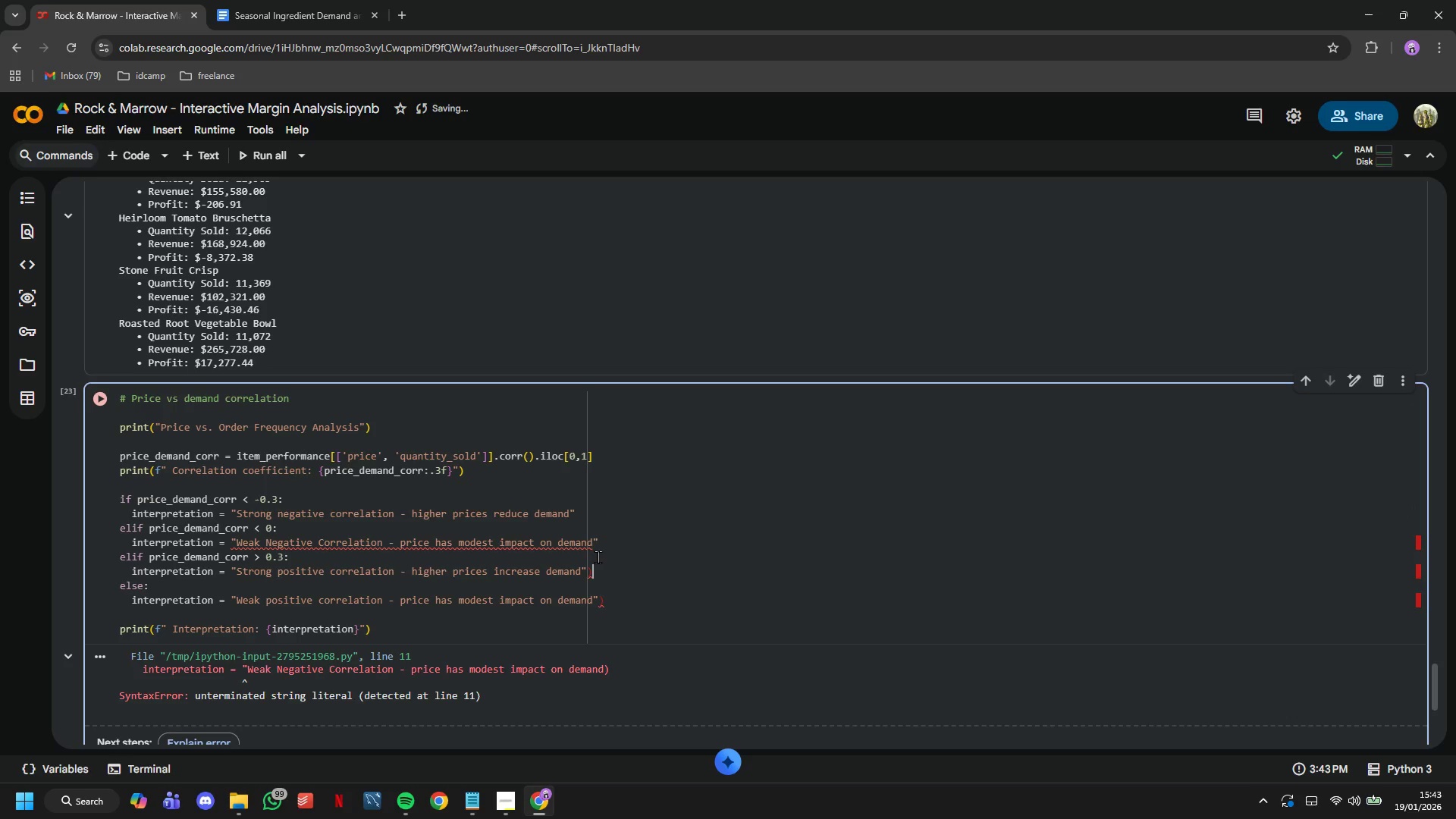 
key(ArrowDown)
 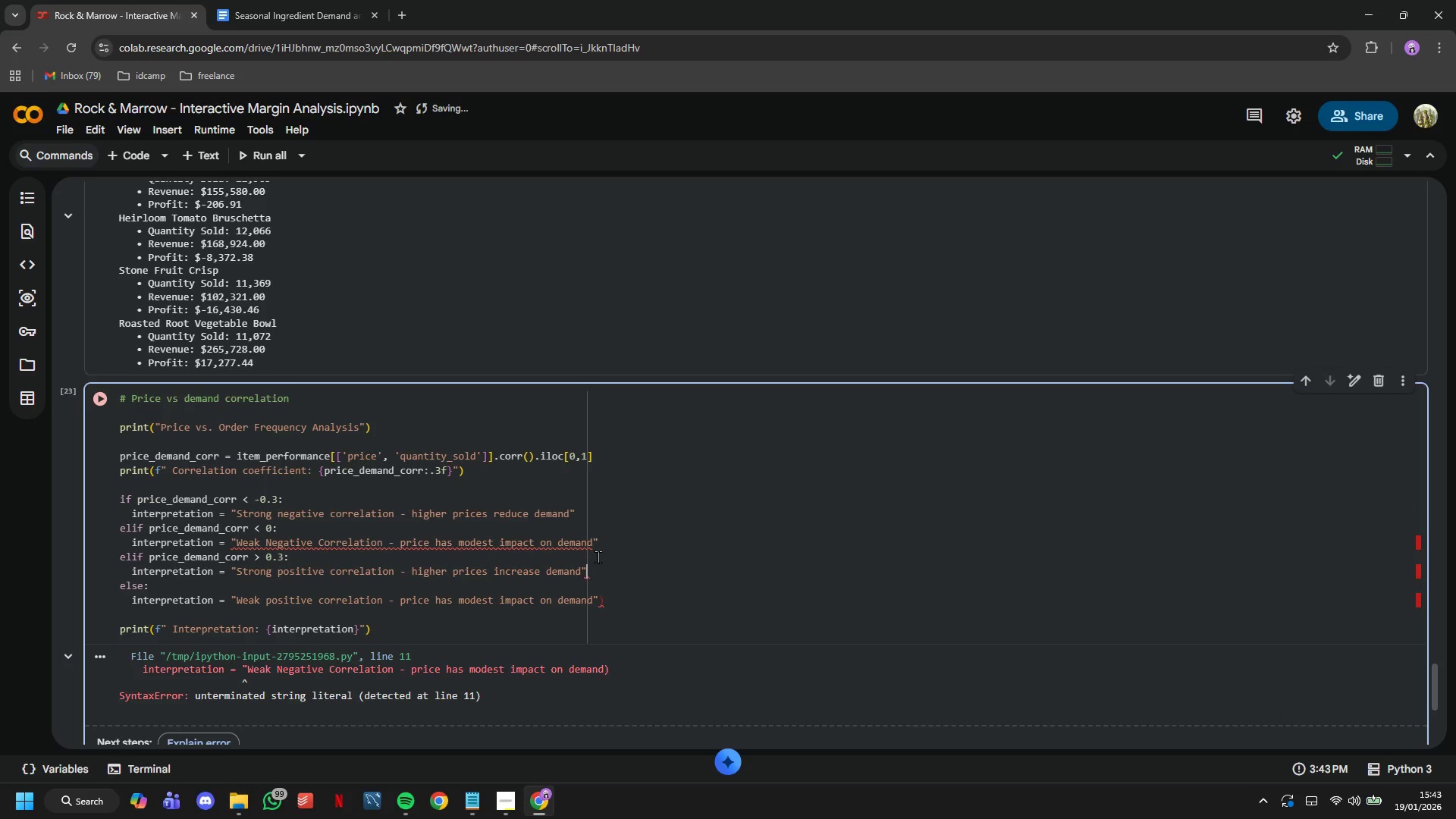 
key(Backspace)
 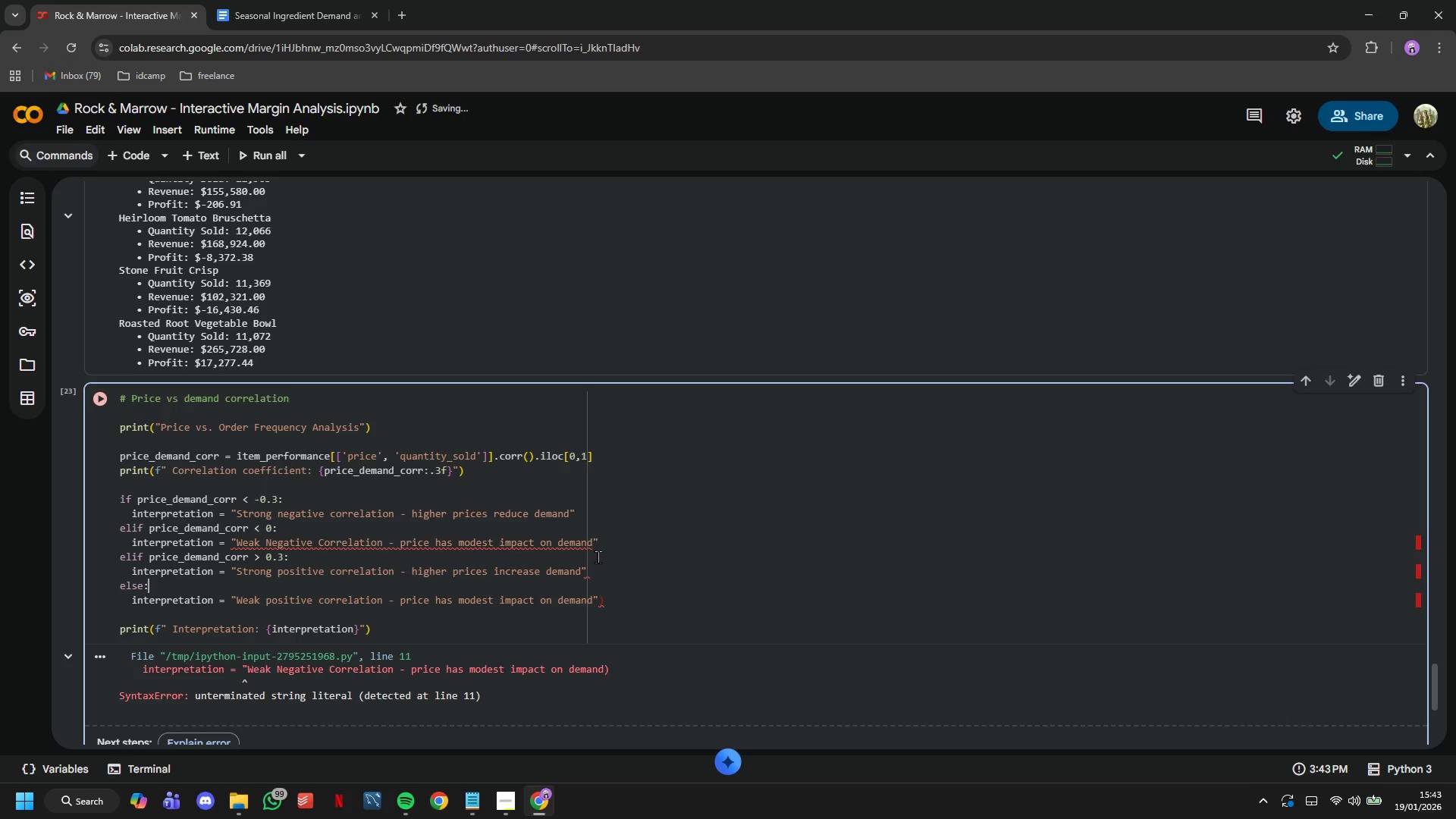 
key(ArrowDown)
 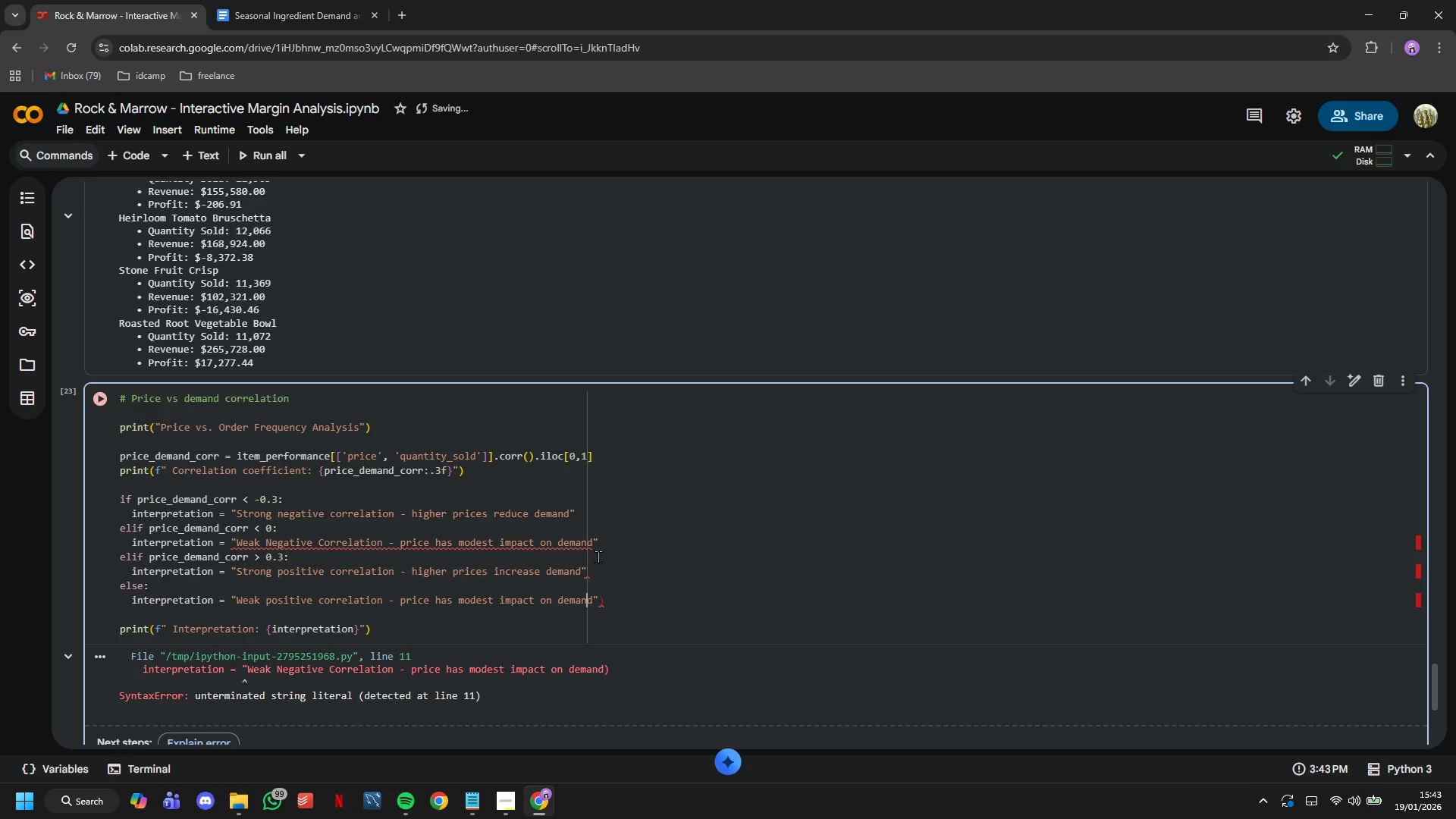 
key(ArrowDown)
 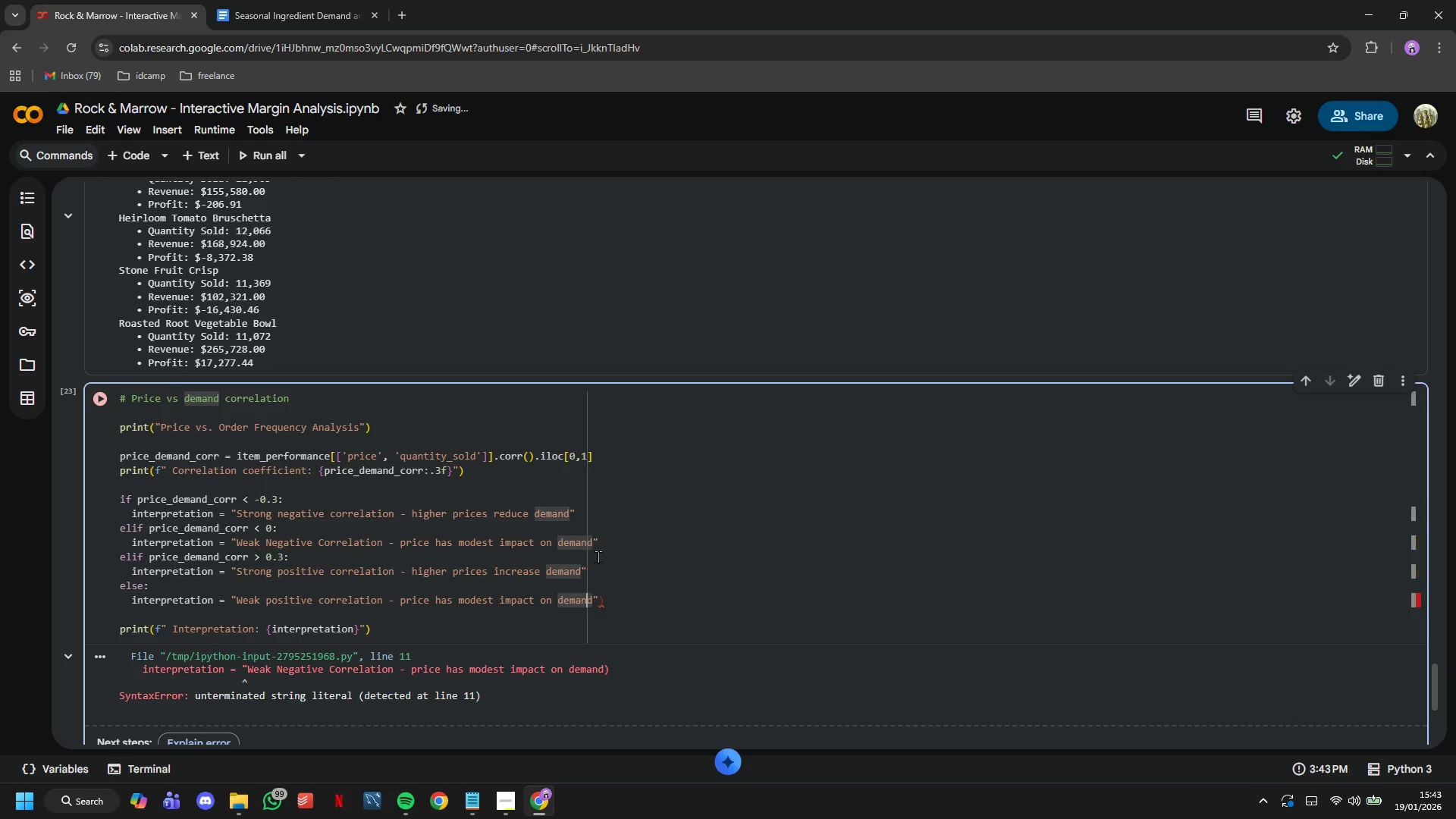 
key(ArrowDown)
 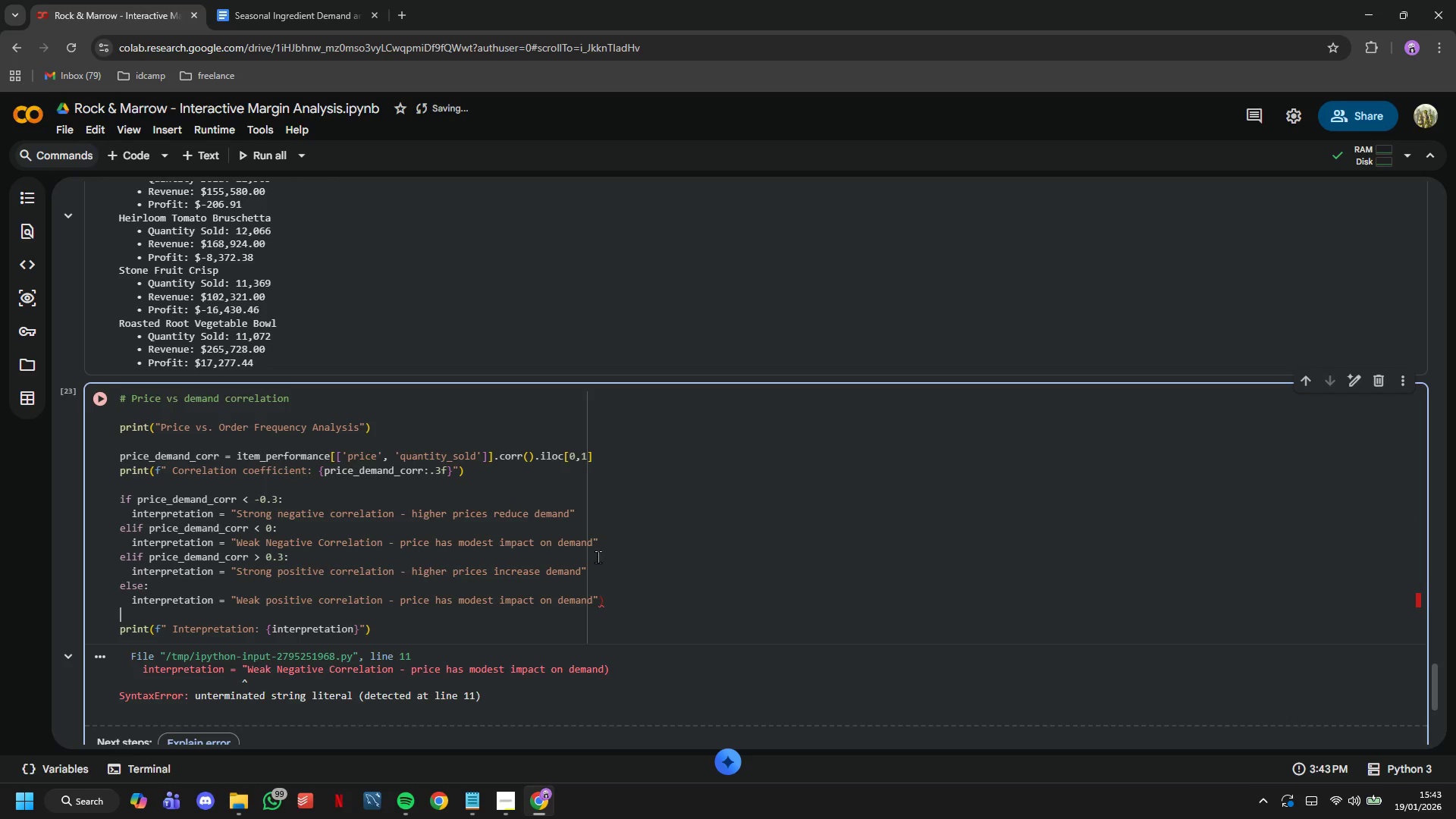 
key(ArrowLeft)
 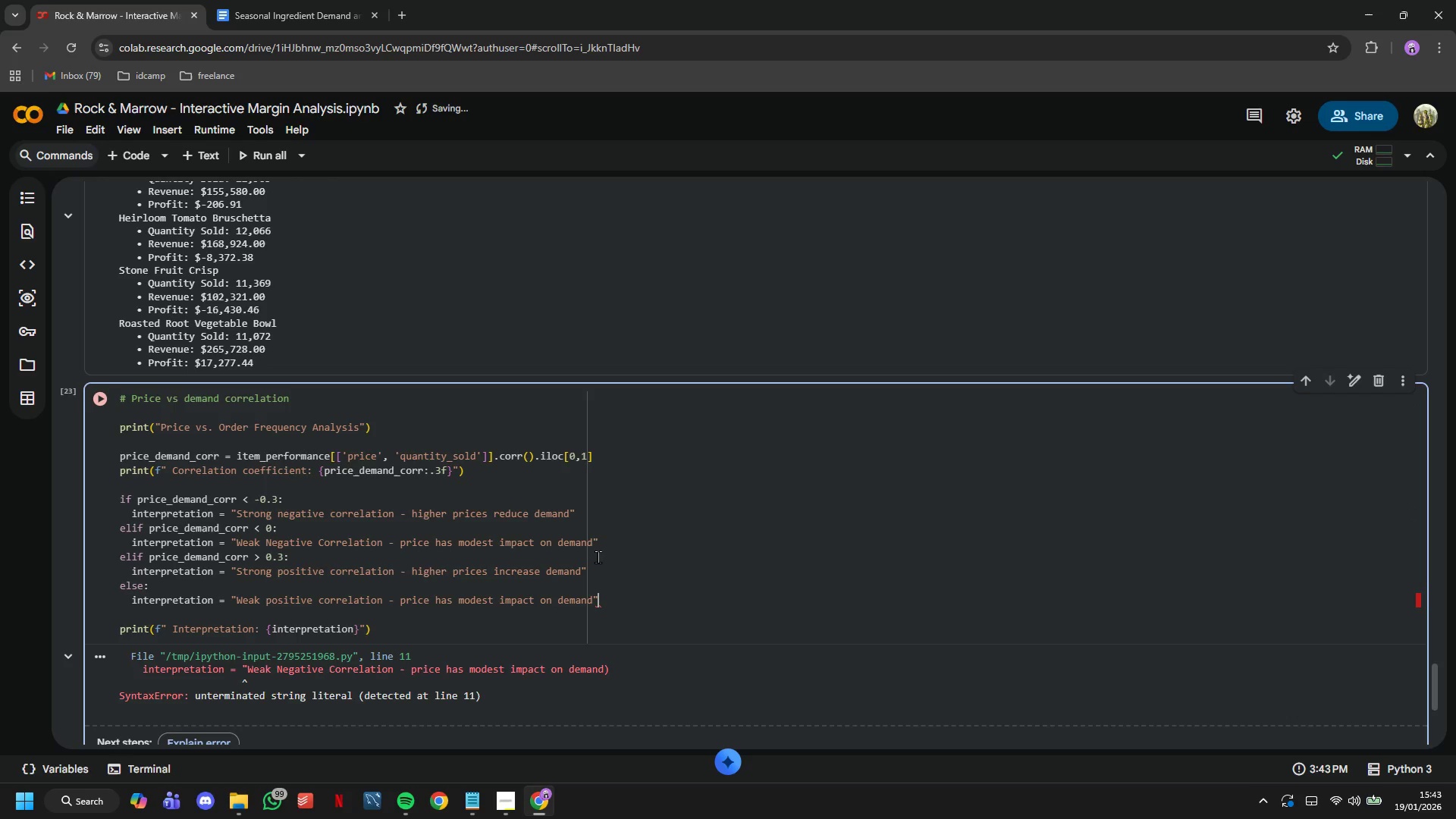 
key(Backspace)
 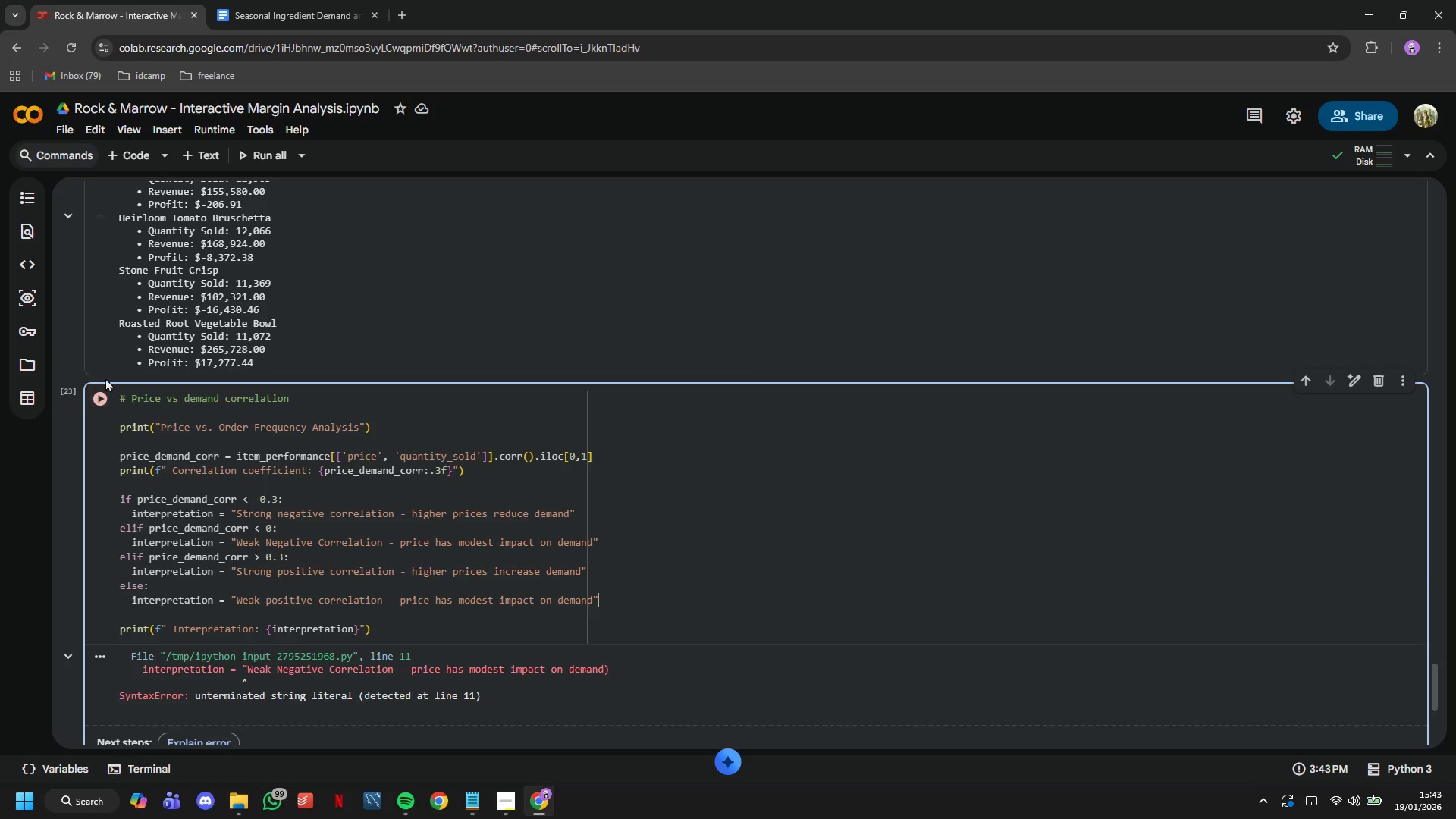 
left_click([105, 397])
 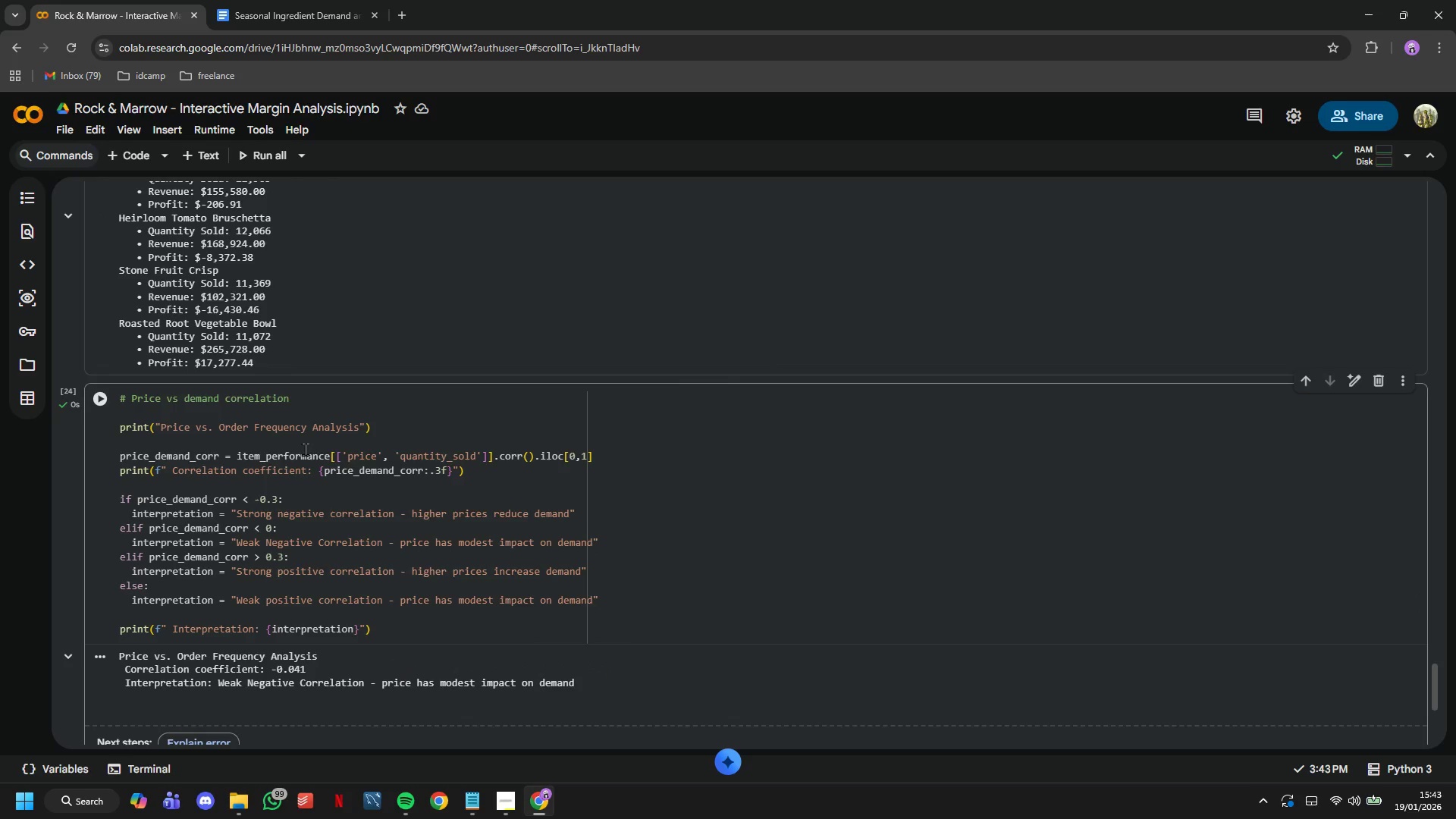 
scroll: coordinate [313, 450], scroll_direction: down, amount: 1.0
 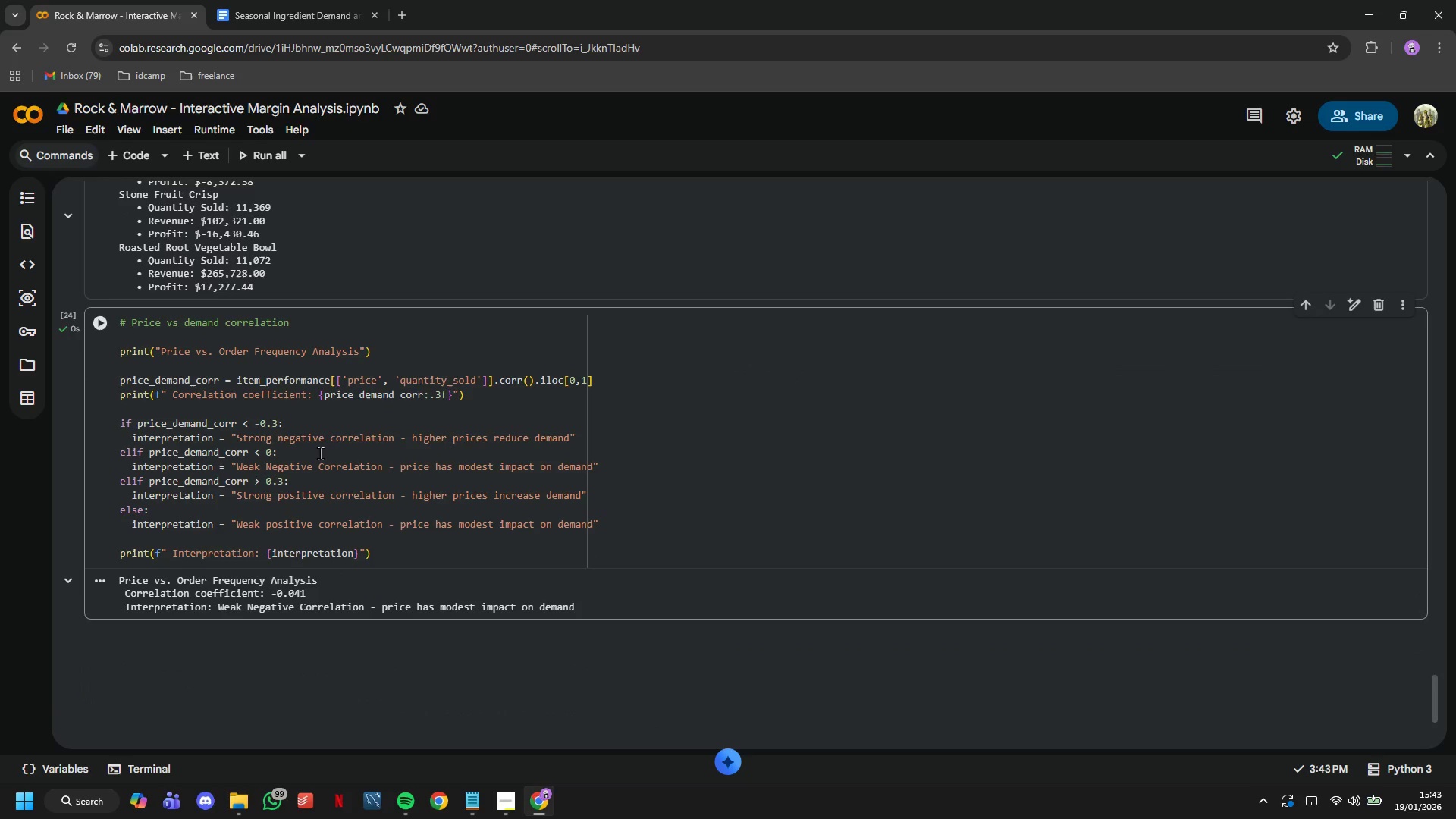 
wait(10.55)
 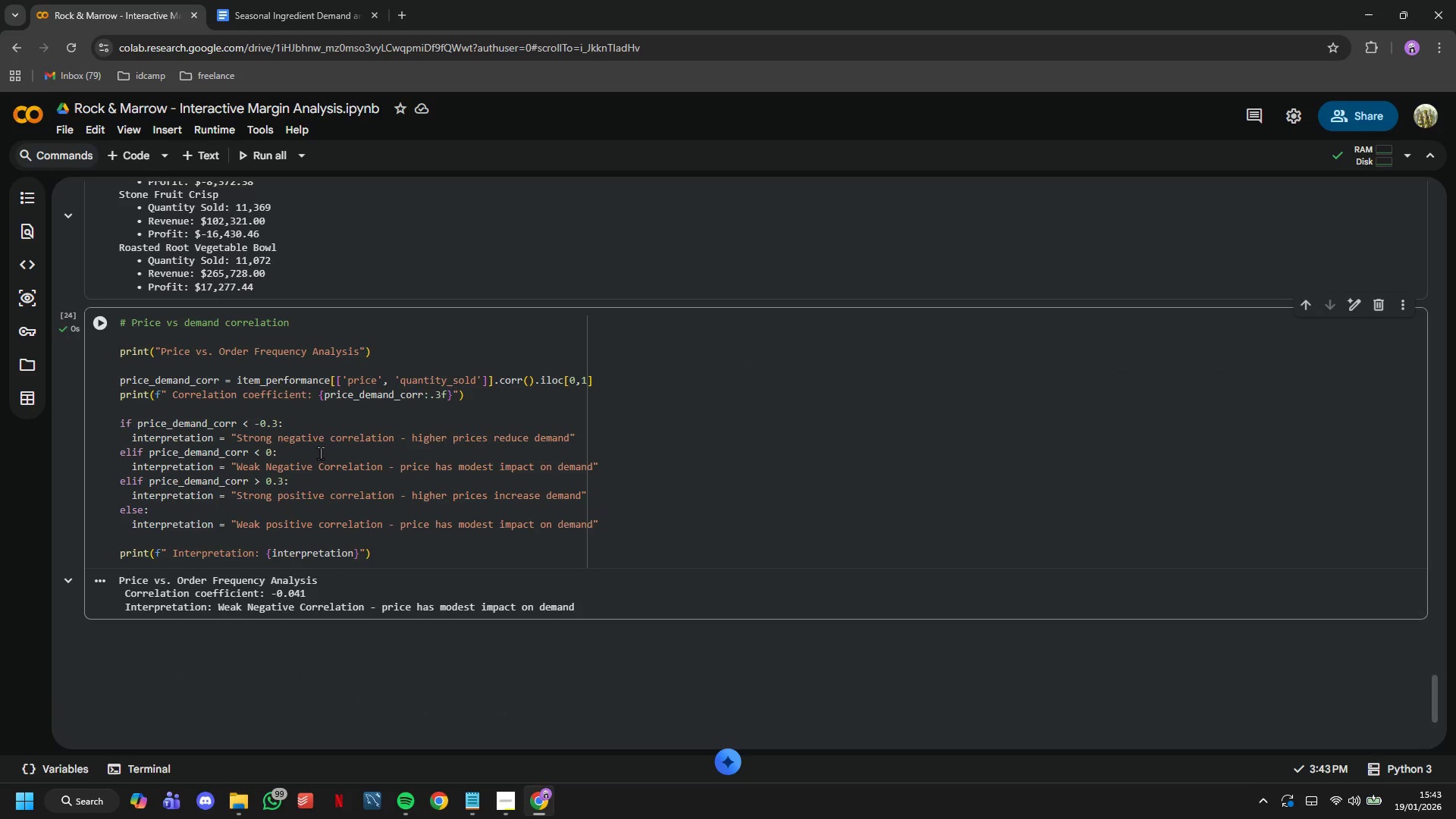 
left_click([145, 166])
 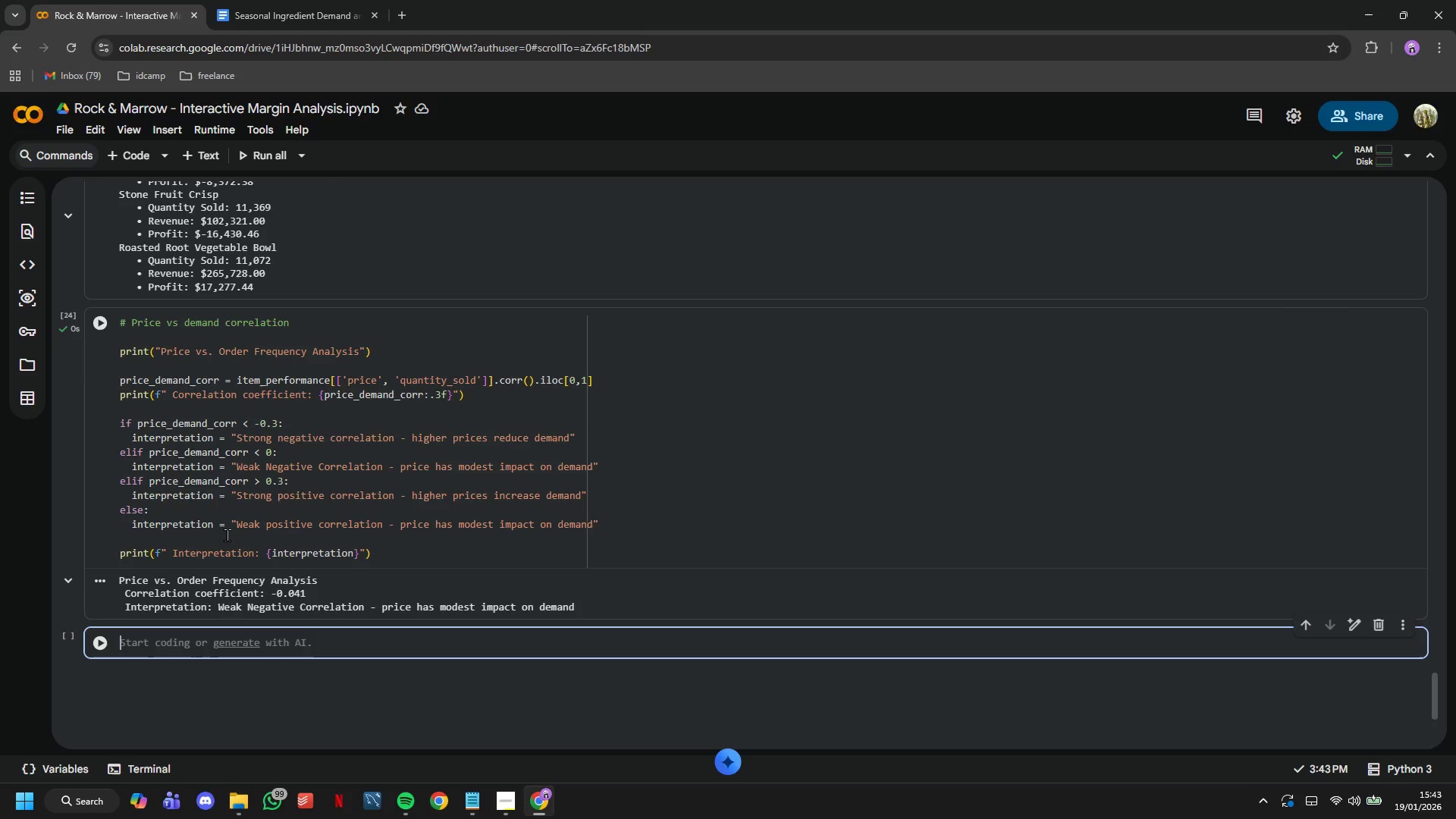 
type(# Seasonal special performance)
 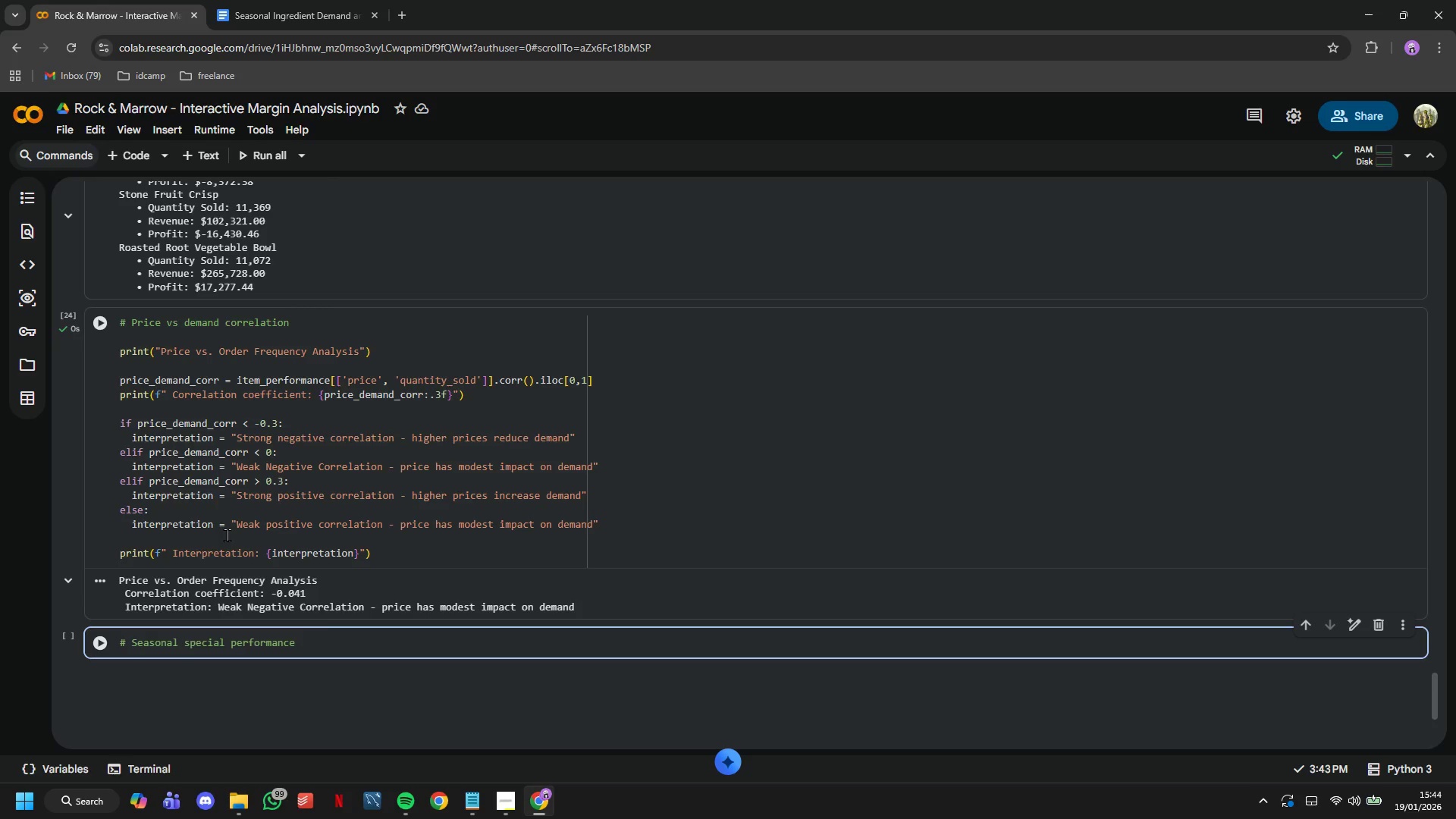 
wait(38.84)
 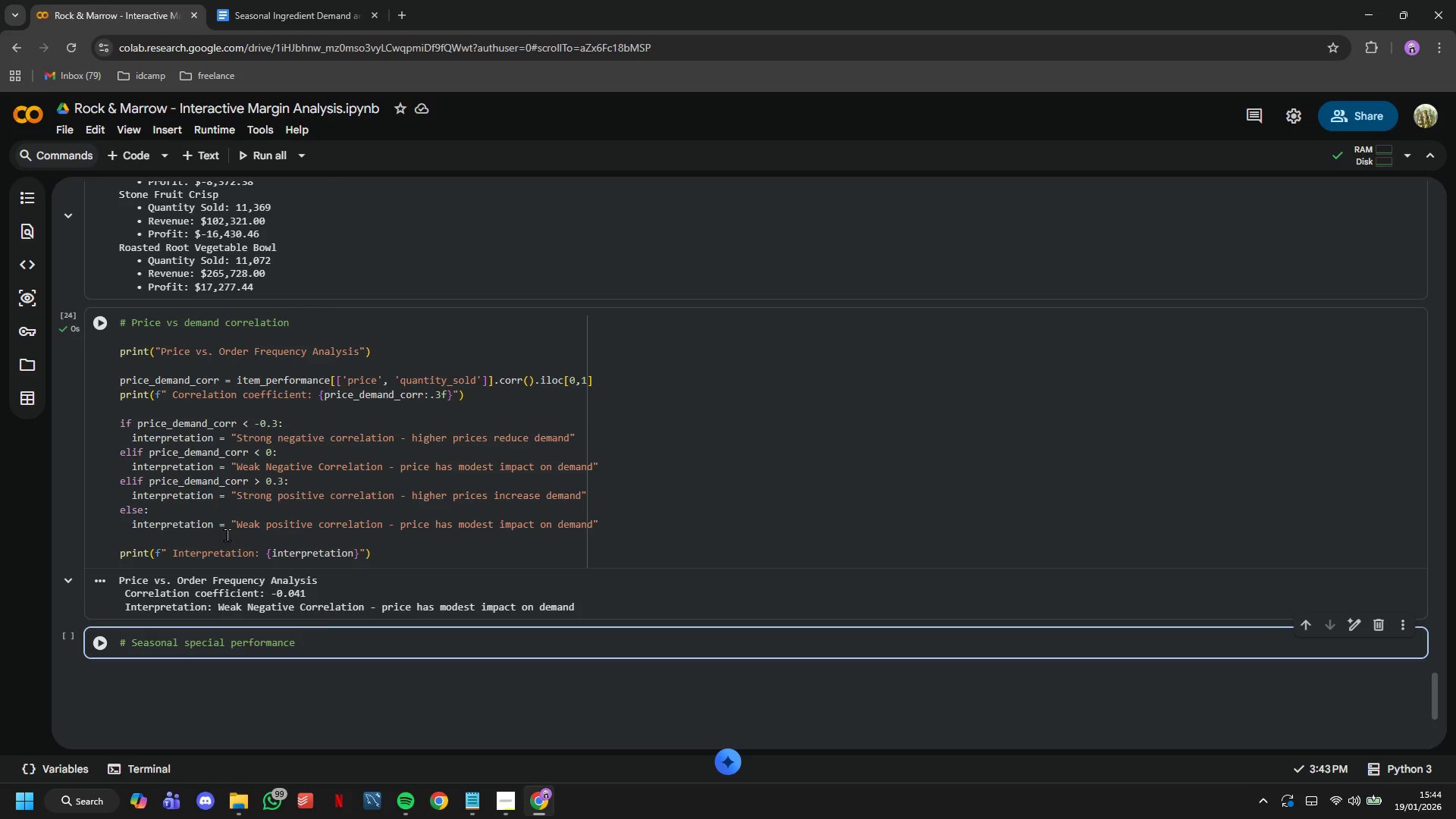 
key(Enter)
 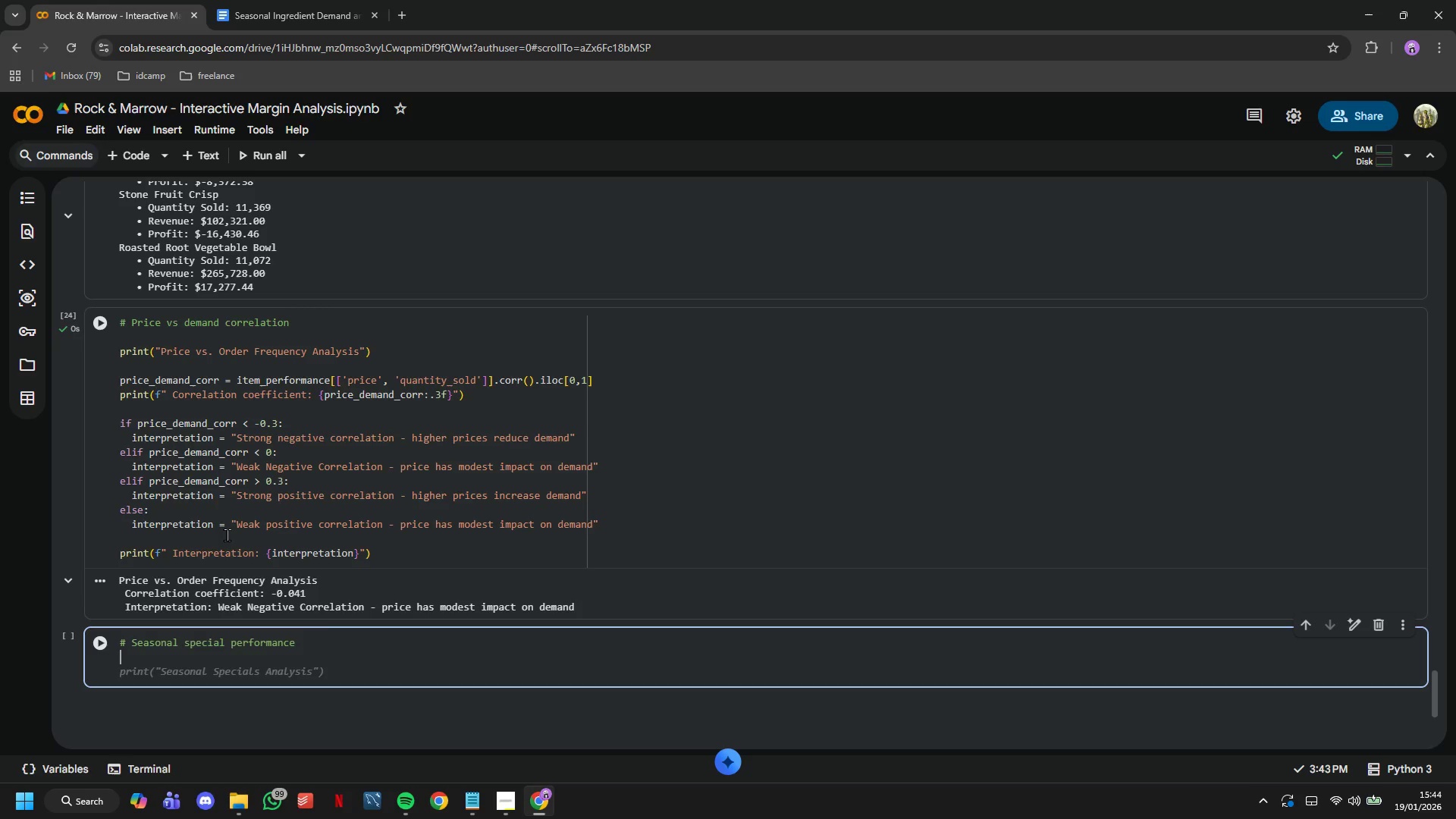 
wait(5.08)
 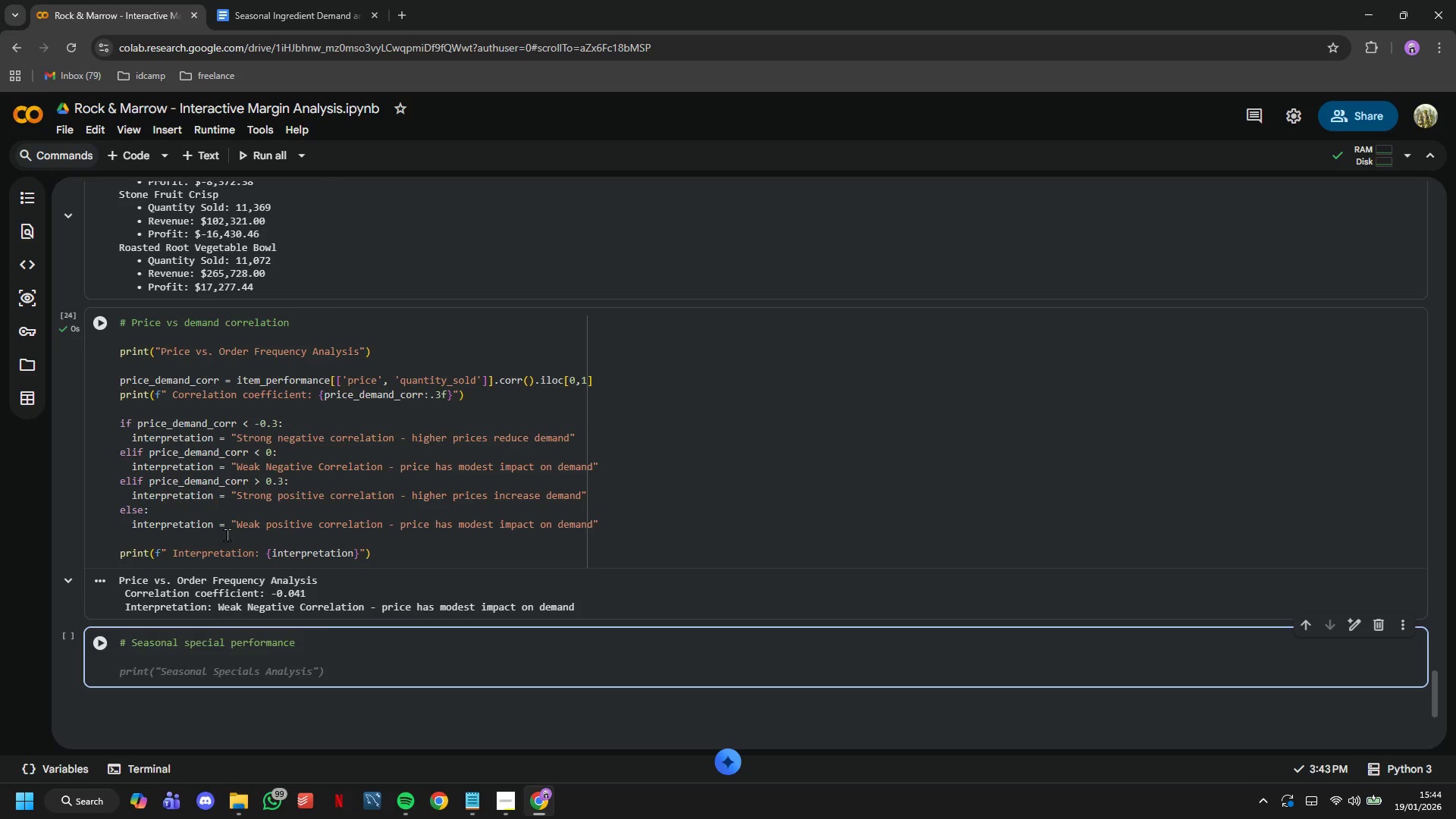 
type(seasonal_specials = item_performace)
 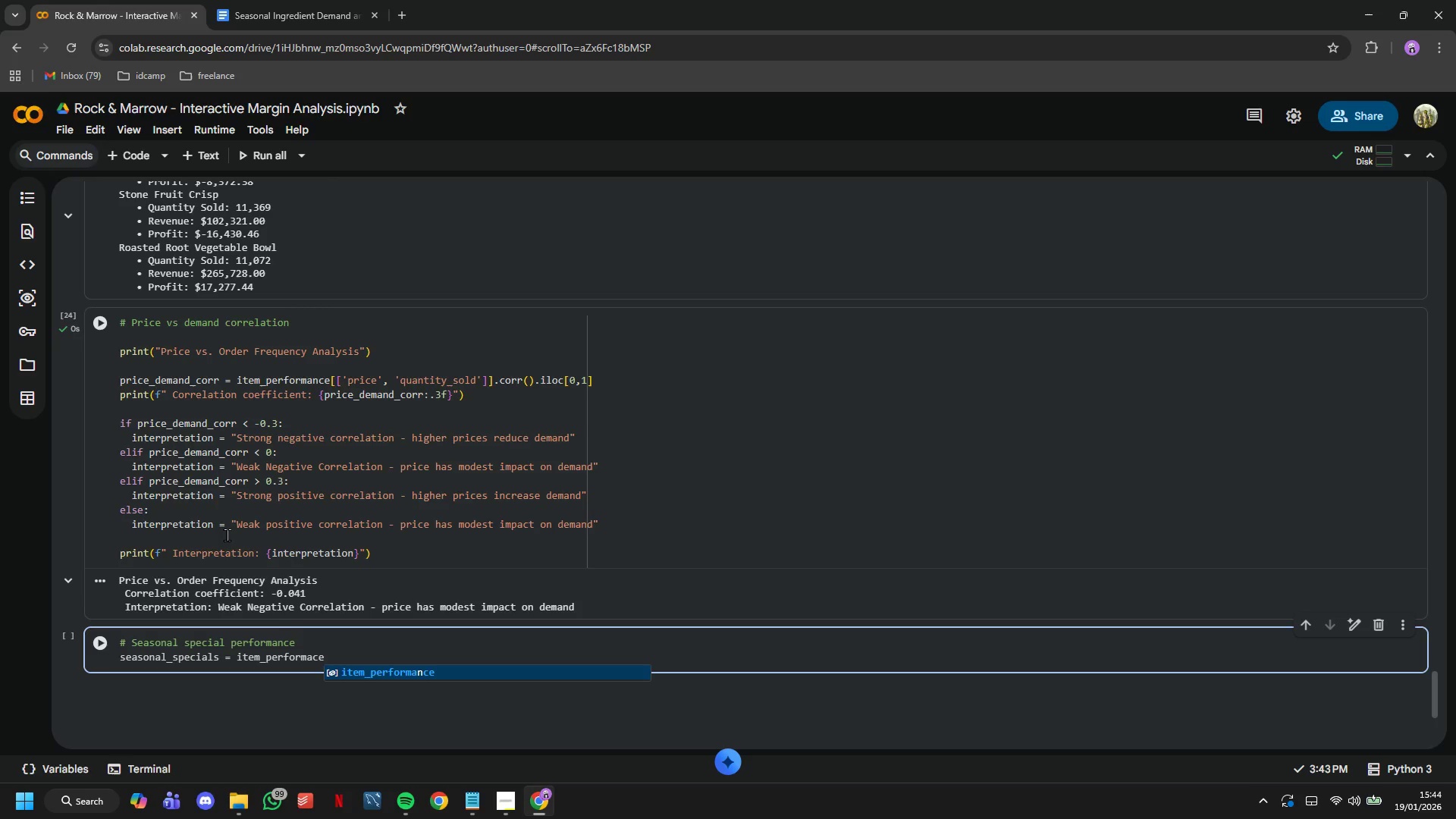 
wait(19.83)
 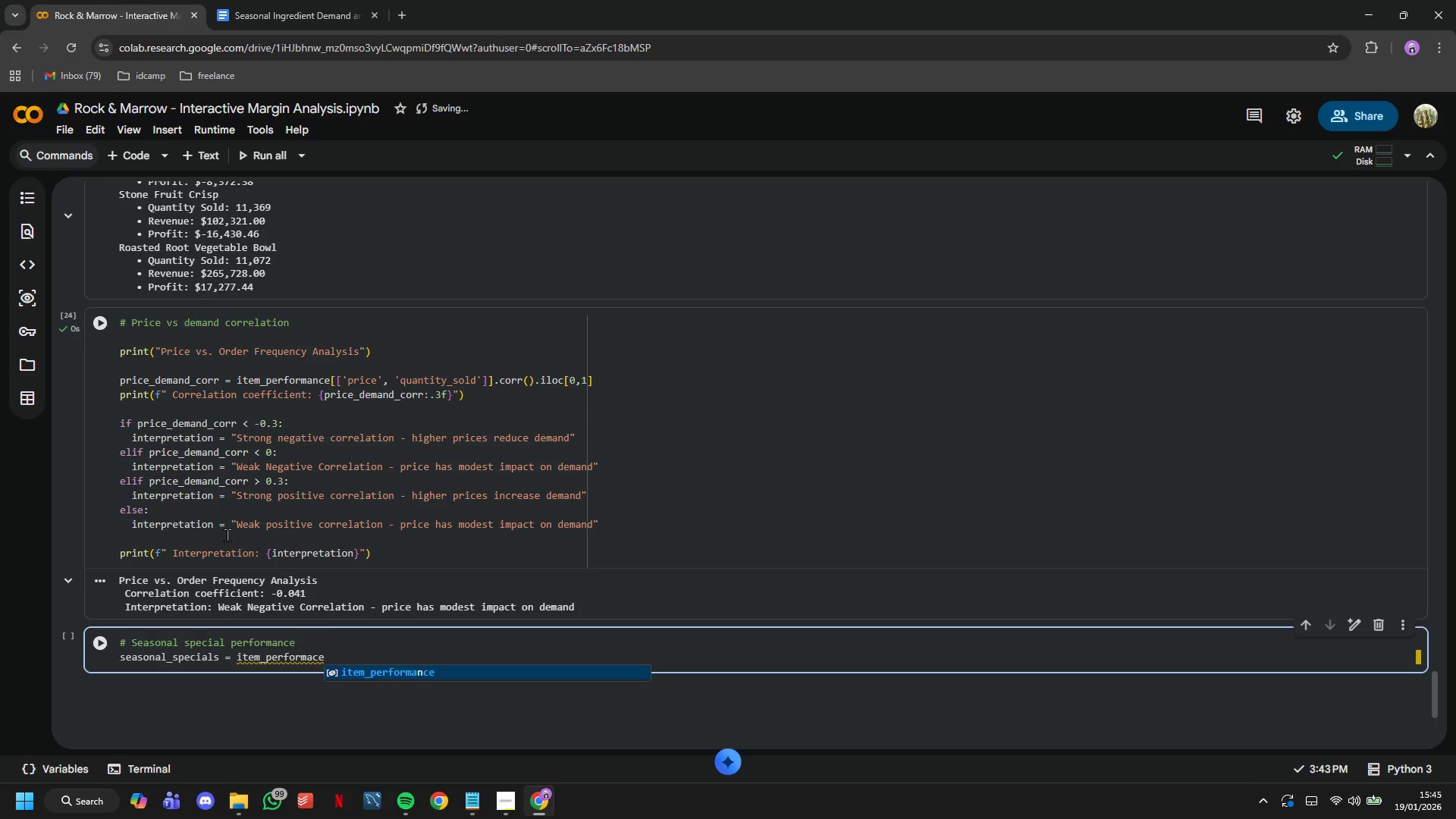 
type([item_performance['s_sea)
key(Tab)
 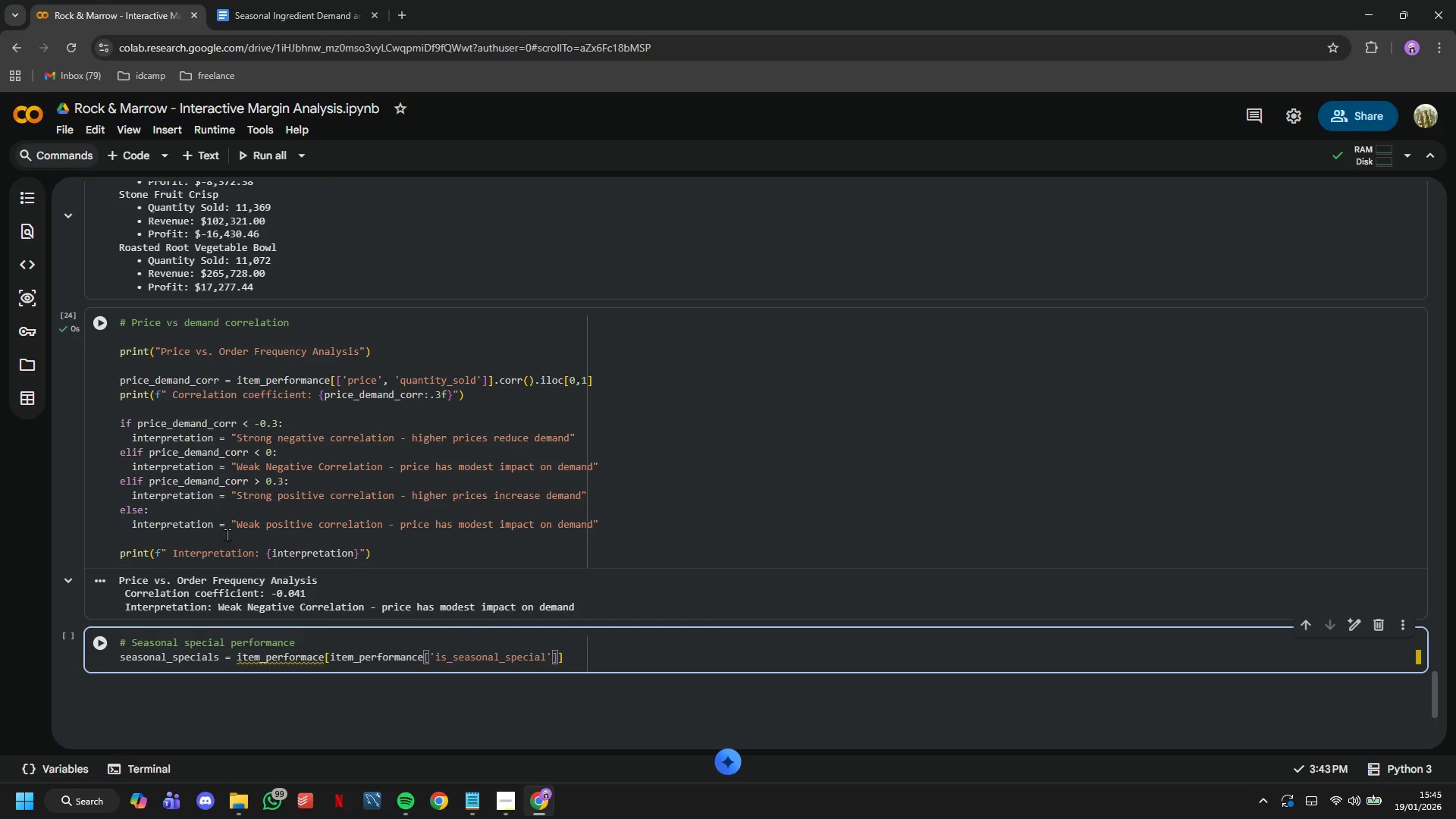 
key(ArrowRight)
 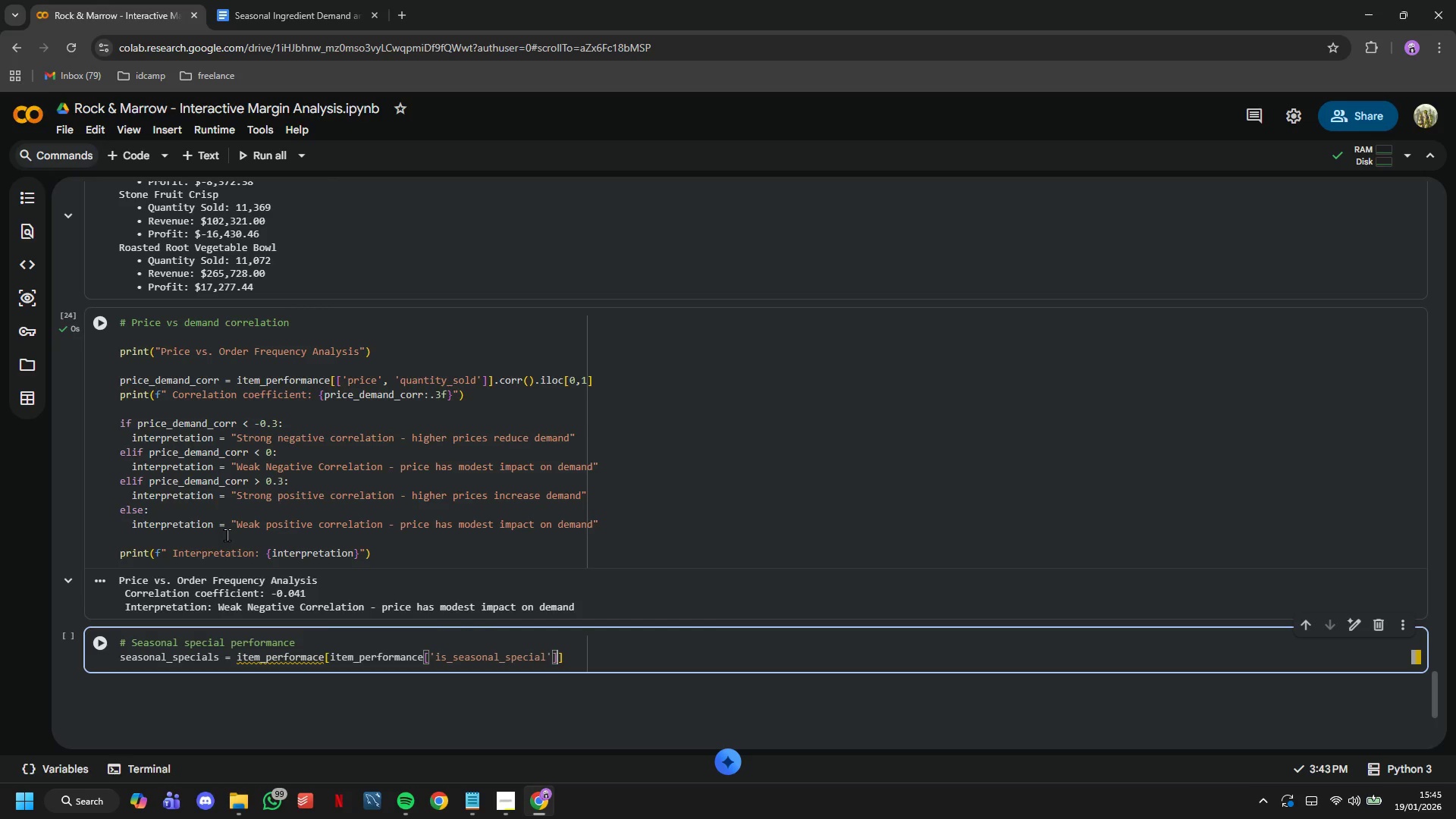 
key(ArrowRight)
 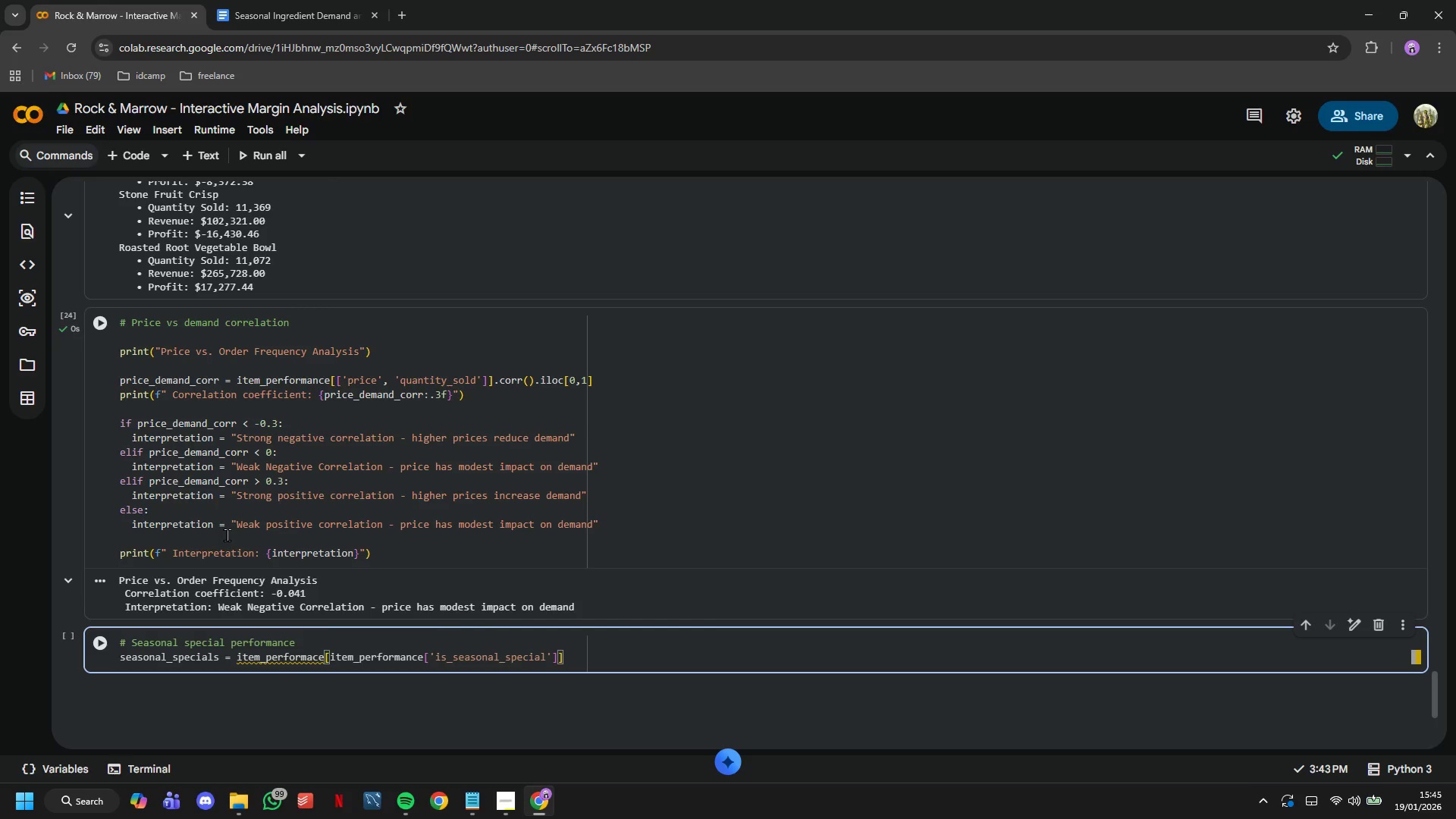 
type(==True)
 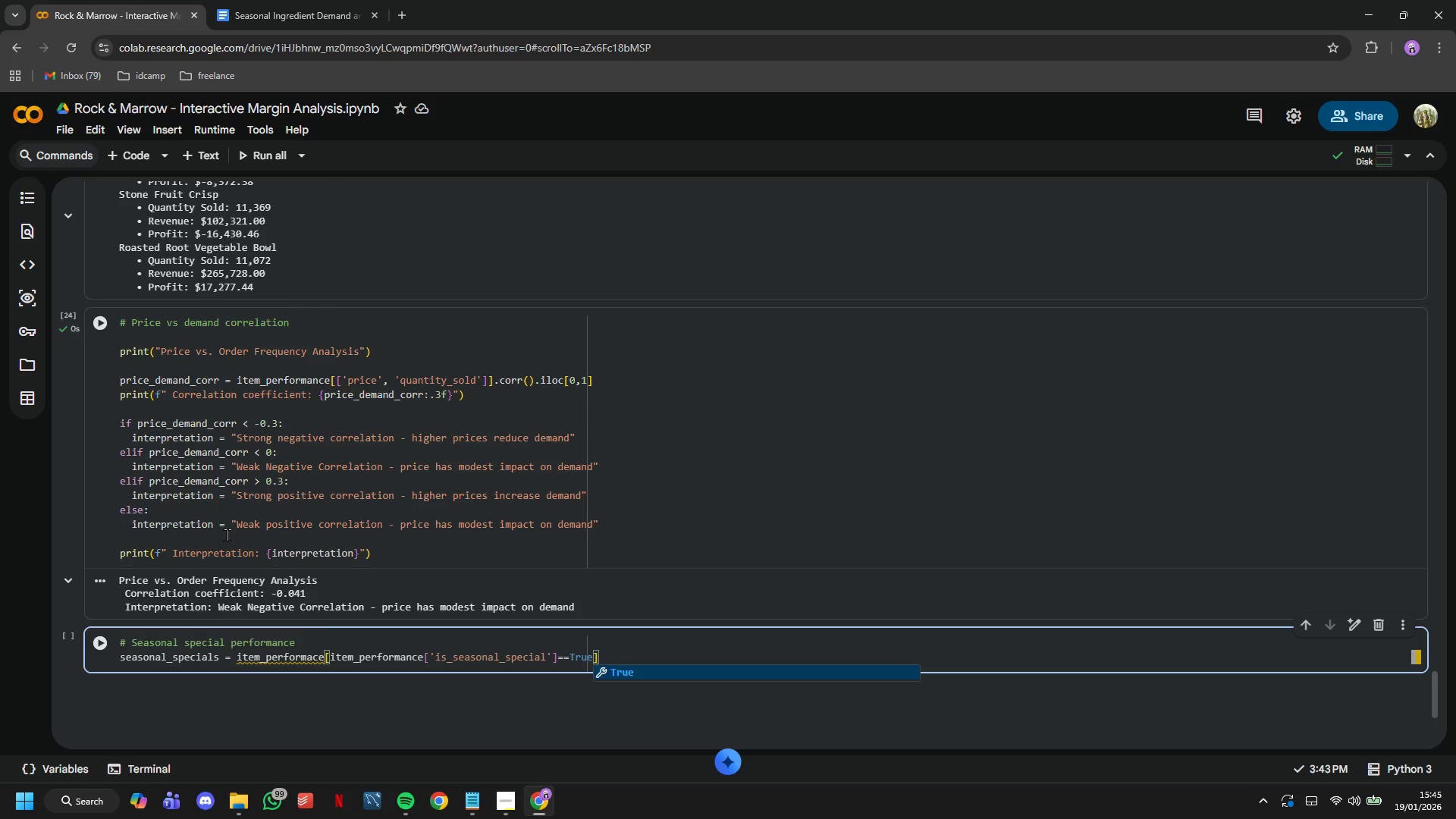 
wait(23.55)
 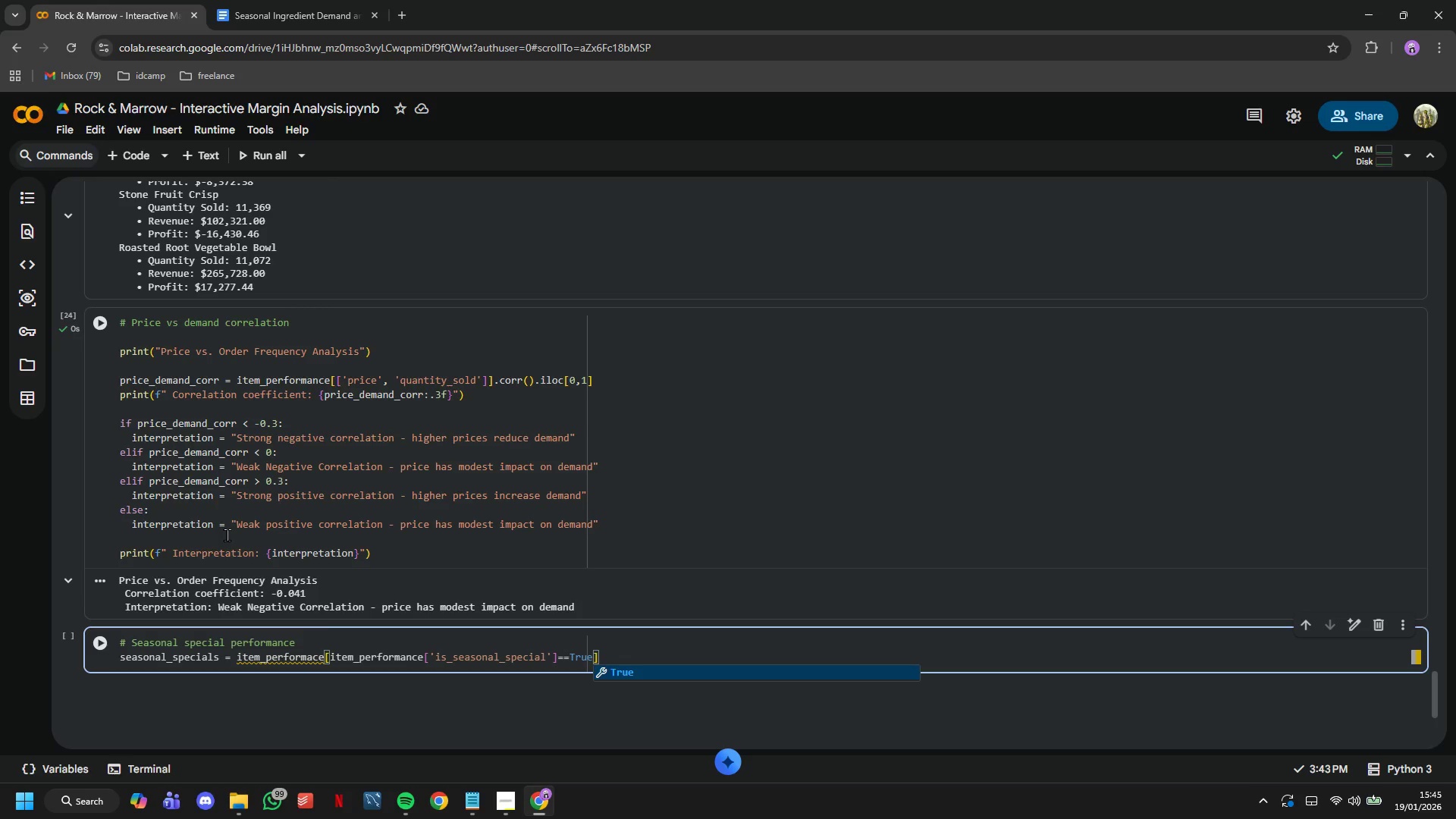 
left_click([106, 647])
 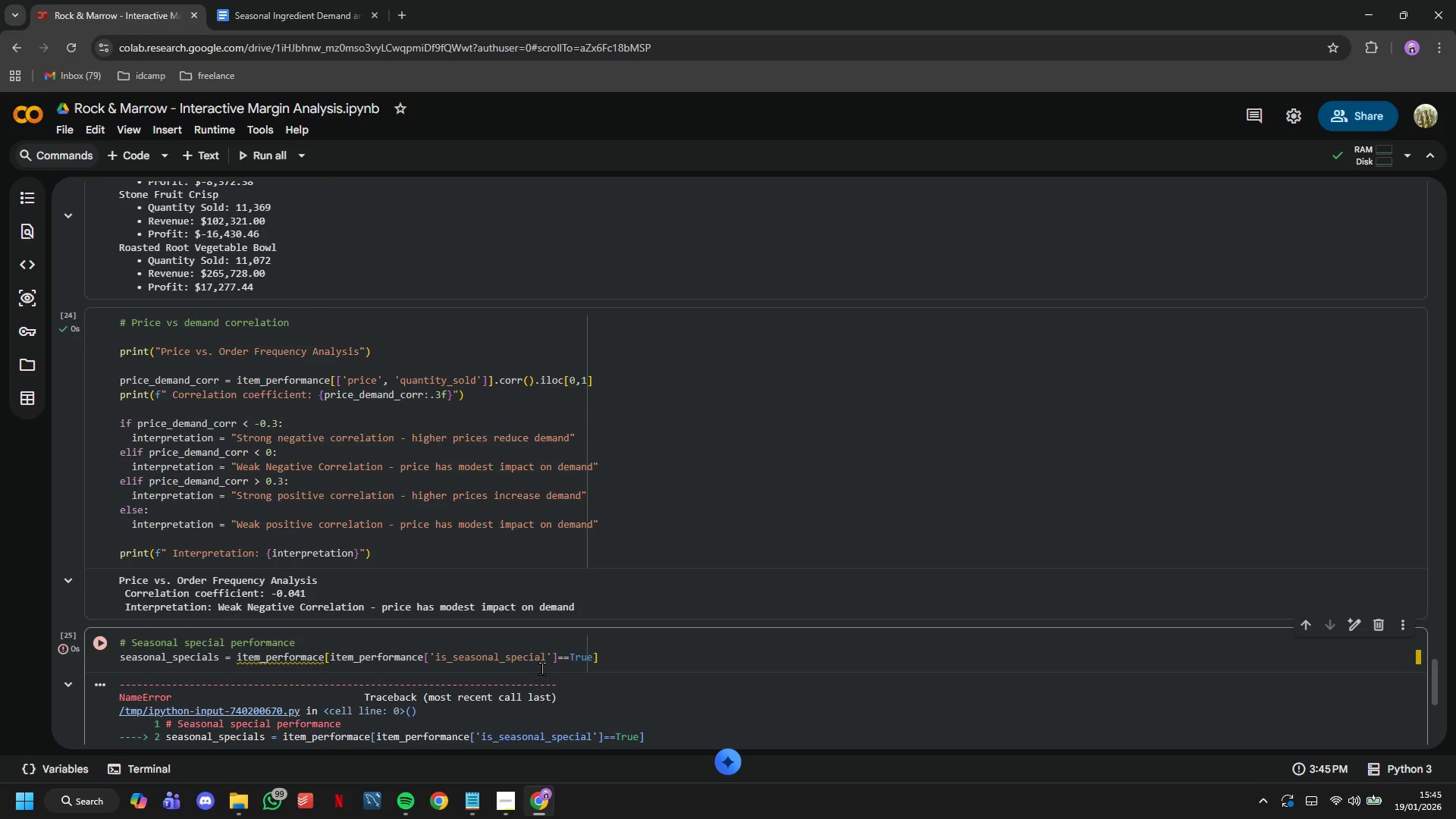 
scroll: coordinate [544, 668], scroll_direction: down, amount: 2.0
 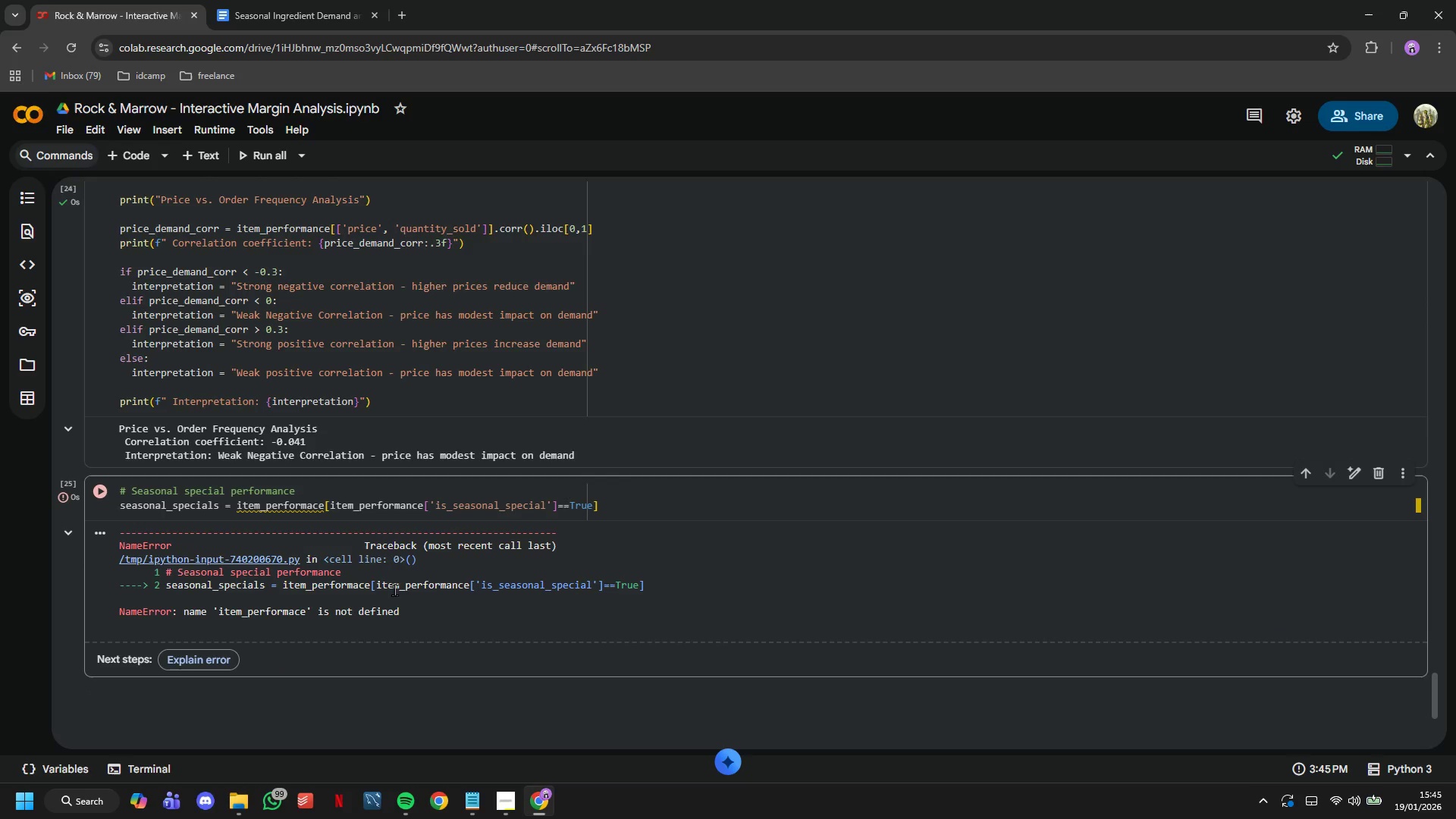 
wait(8.37)
 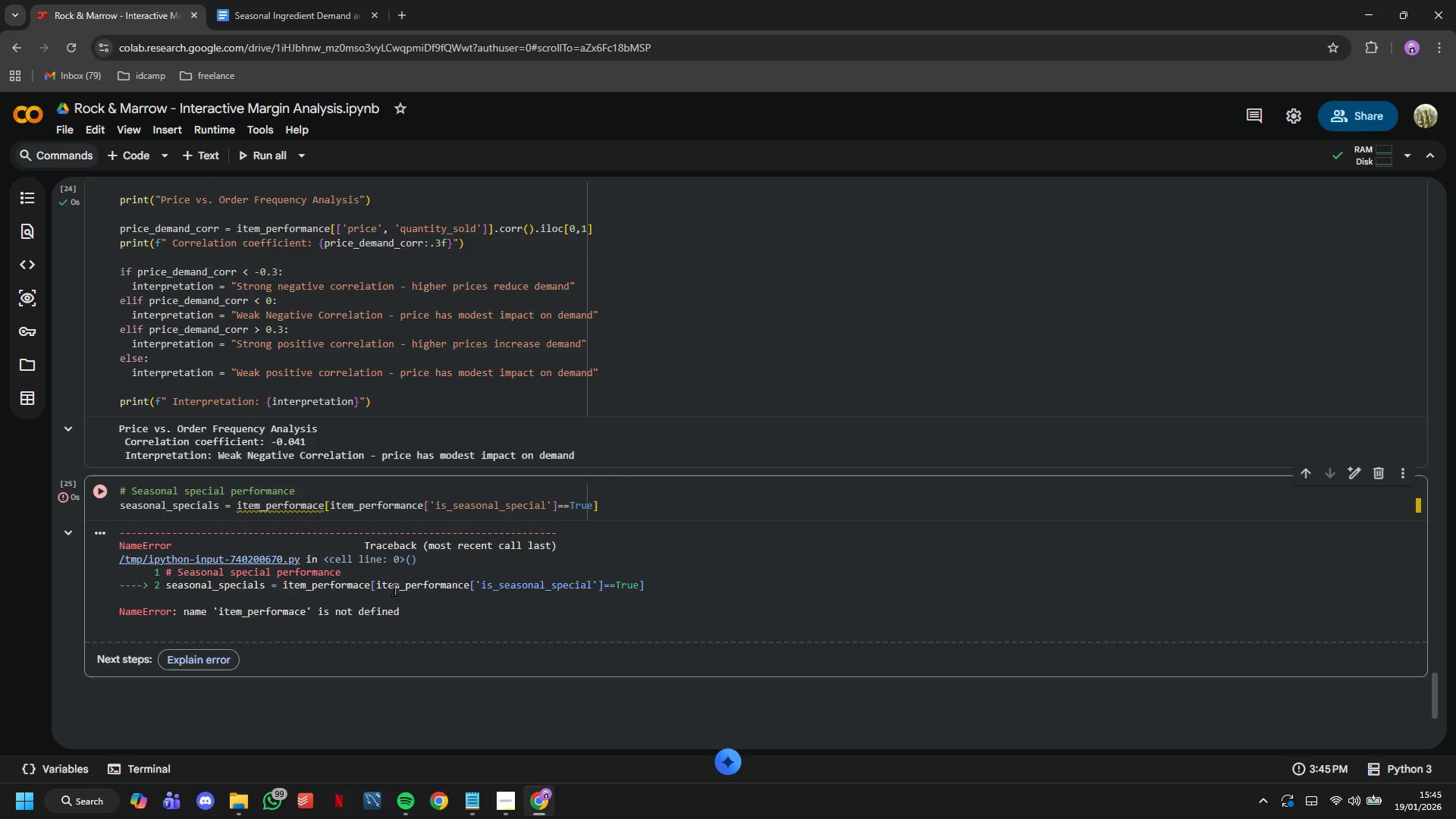 
key(N)
 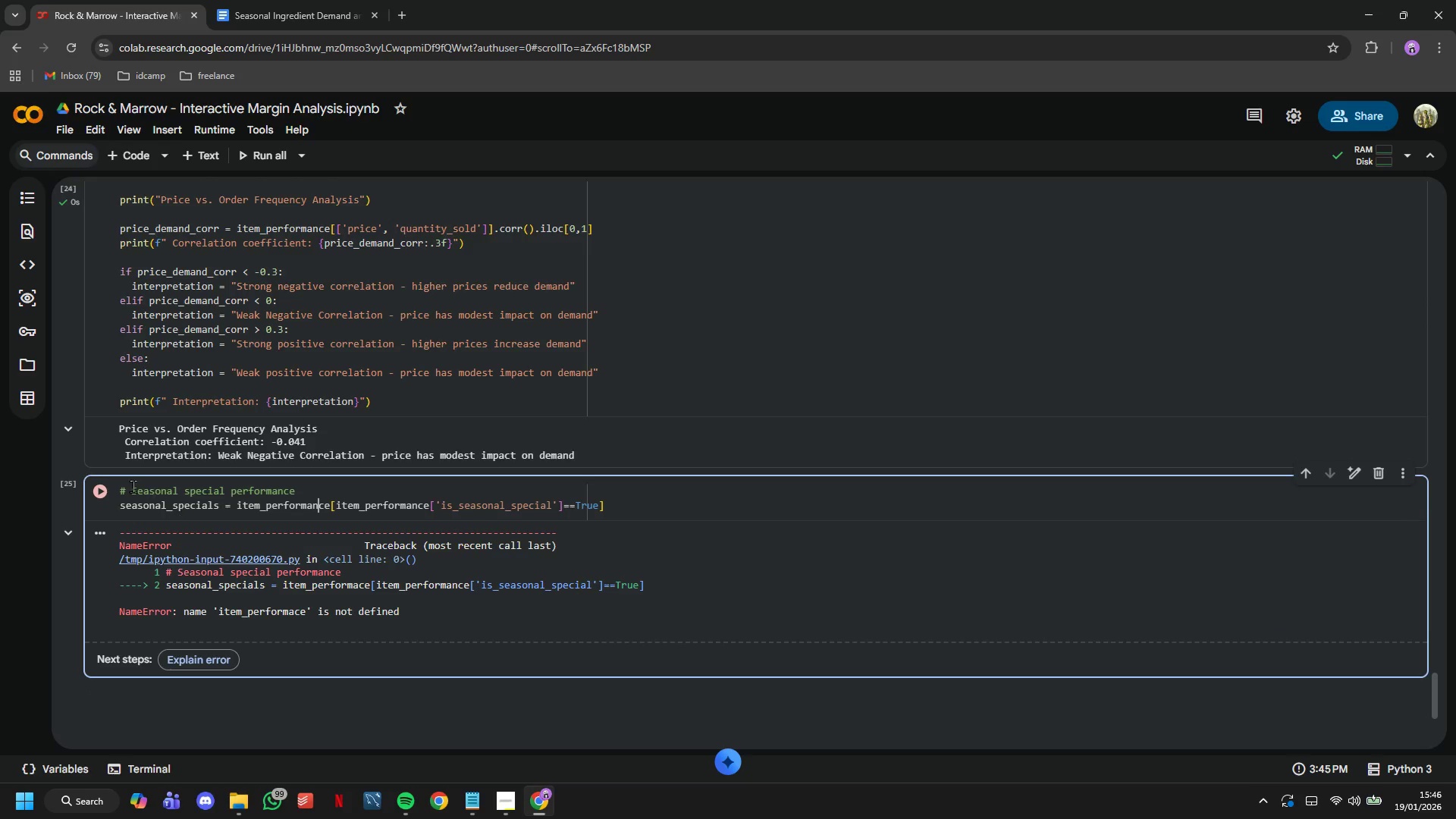 
left_click([89, 491])
 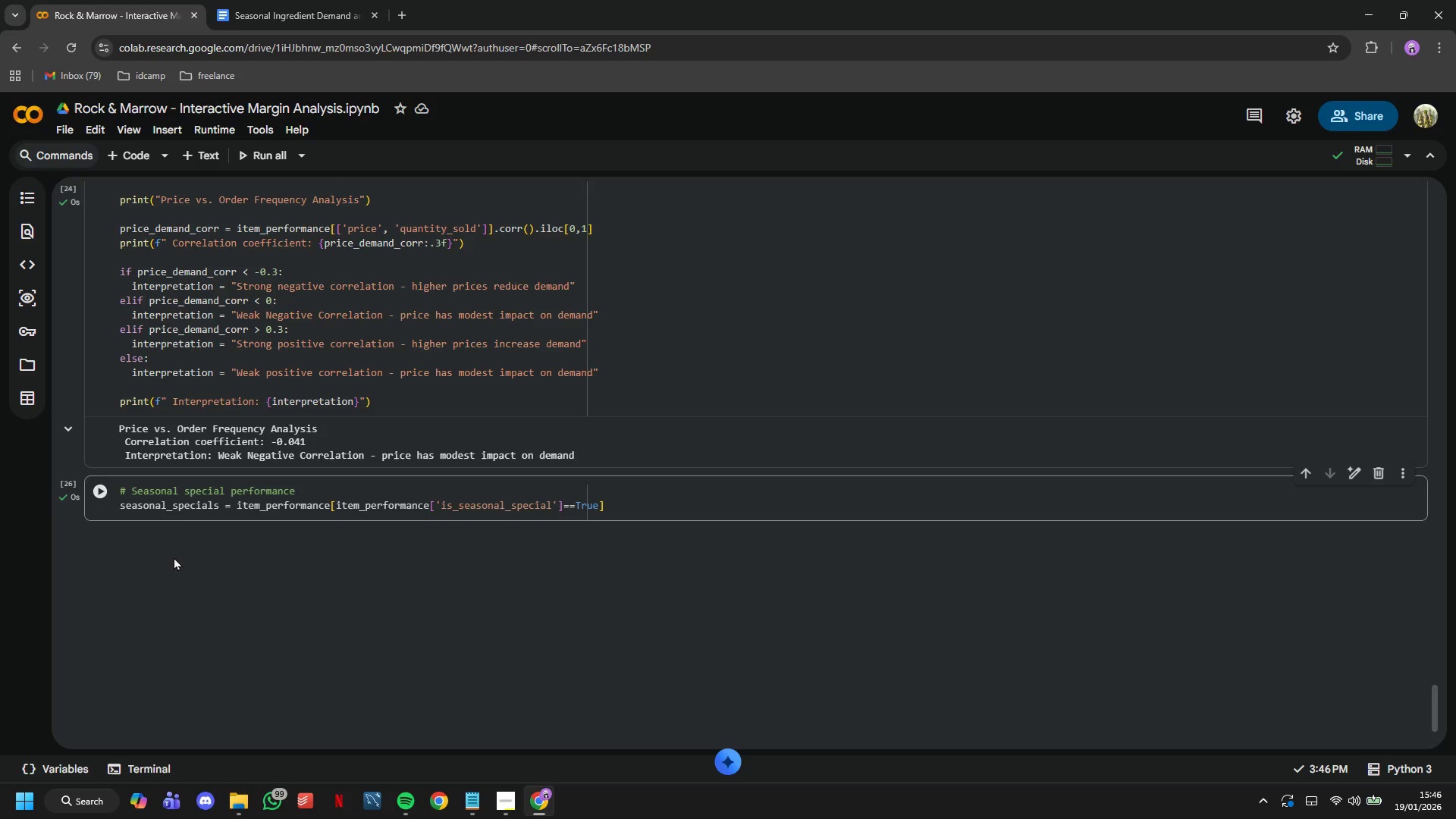 
wait(41.48)
 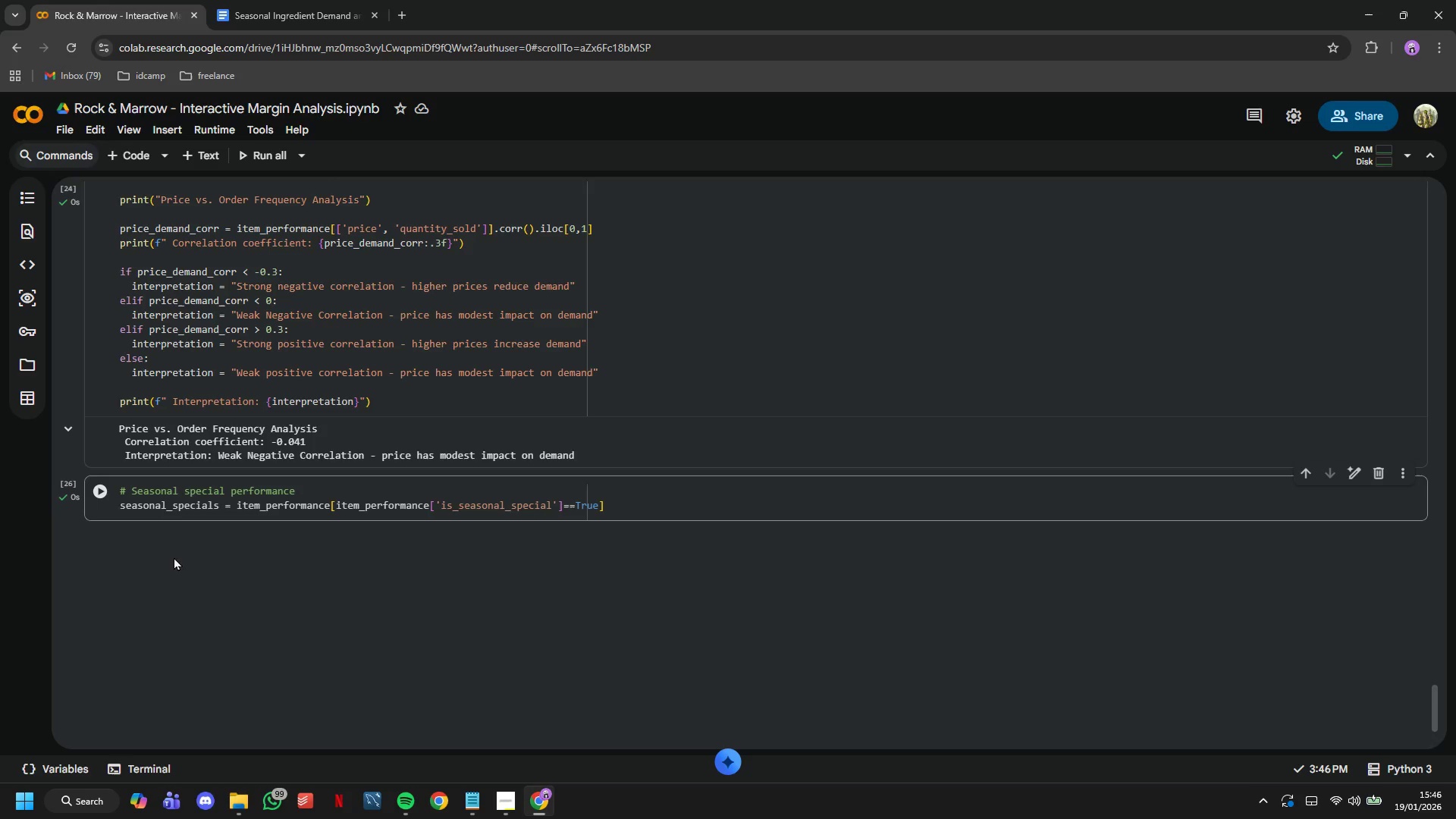 
key(ArrowRight)
 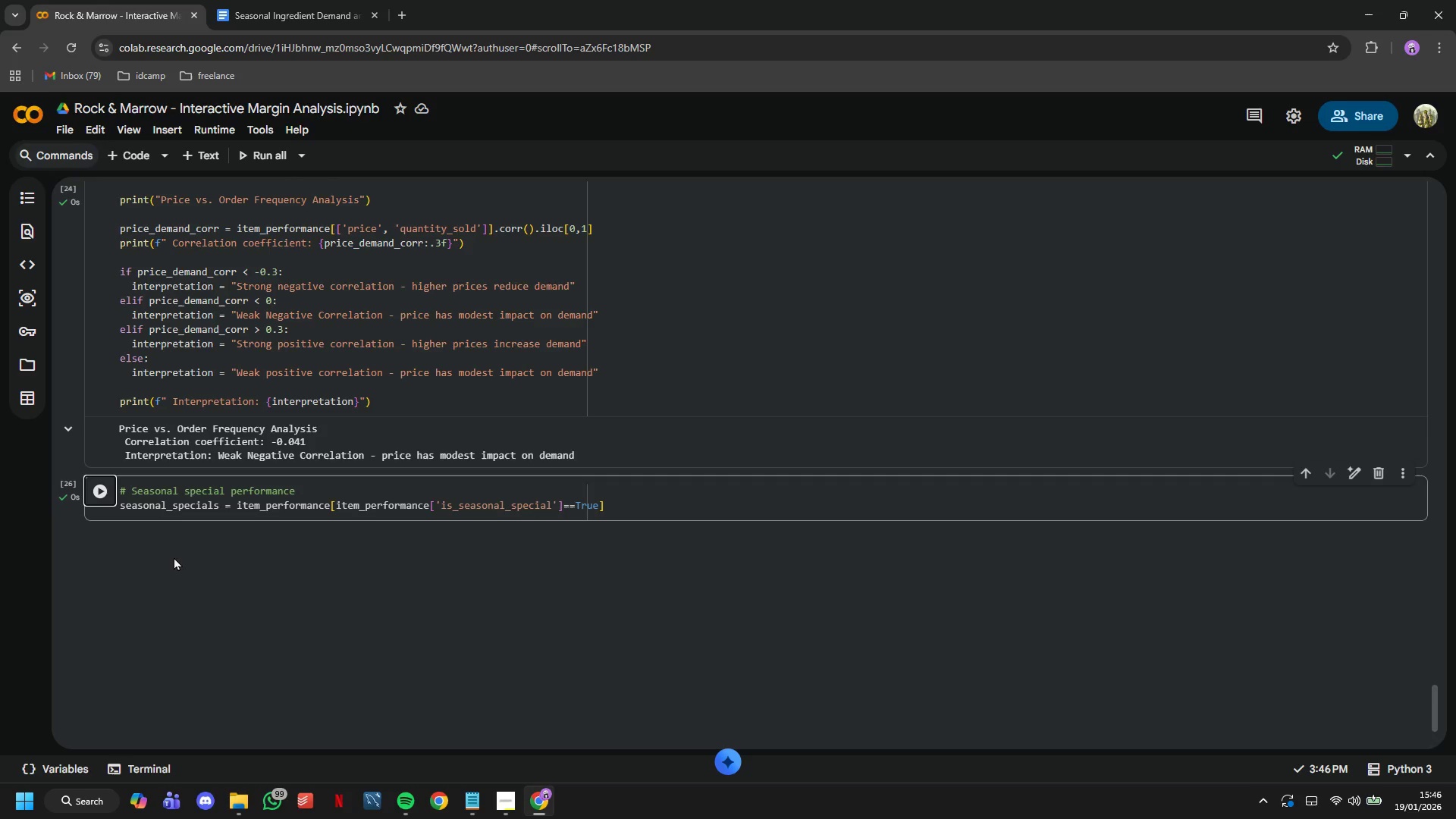 
key(ArrowRight)
 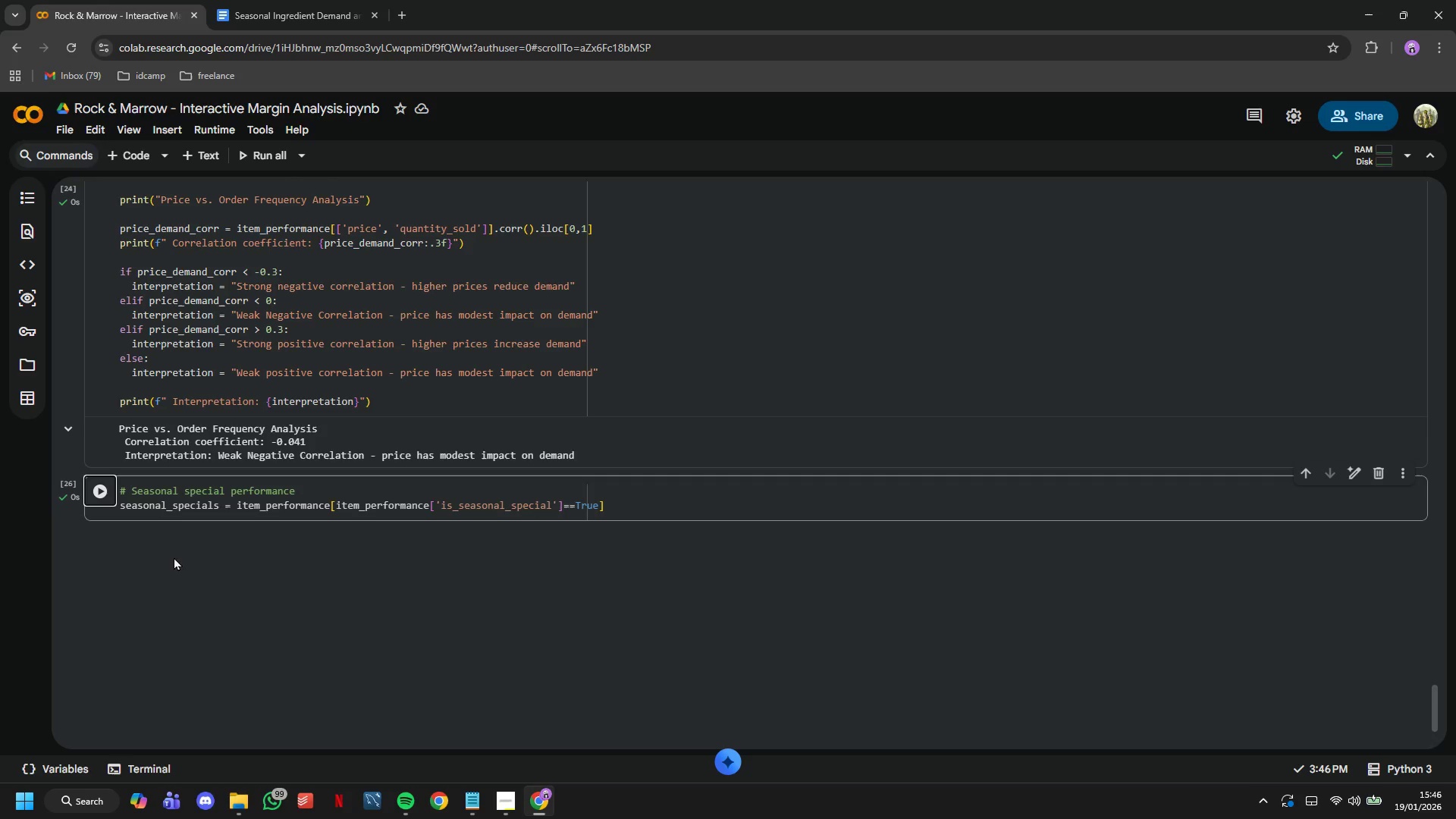 
key(ArrowDown)
 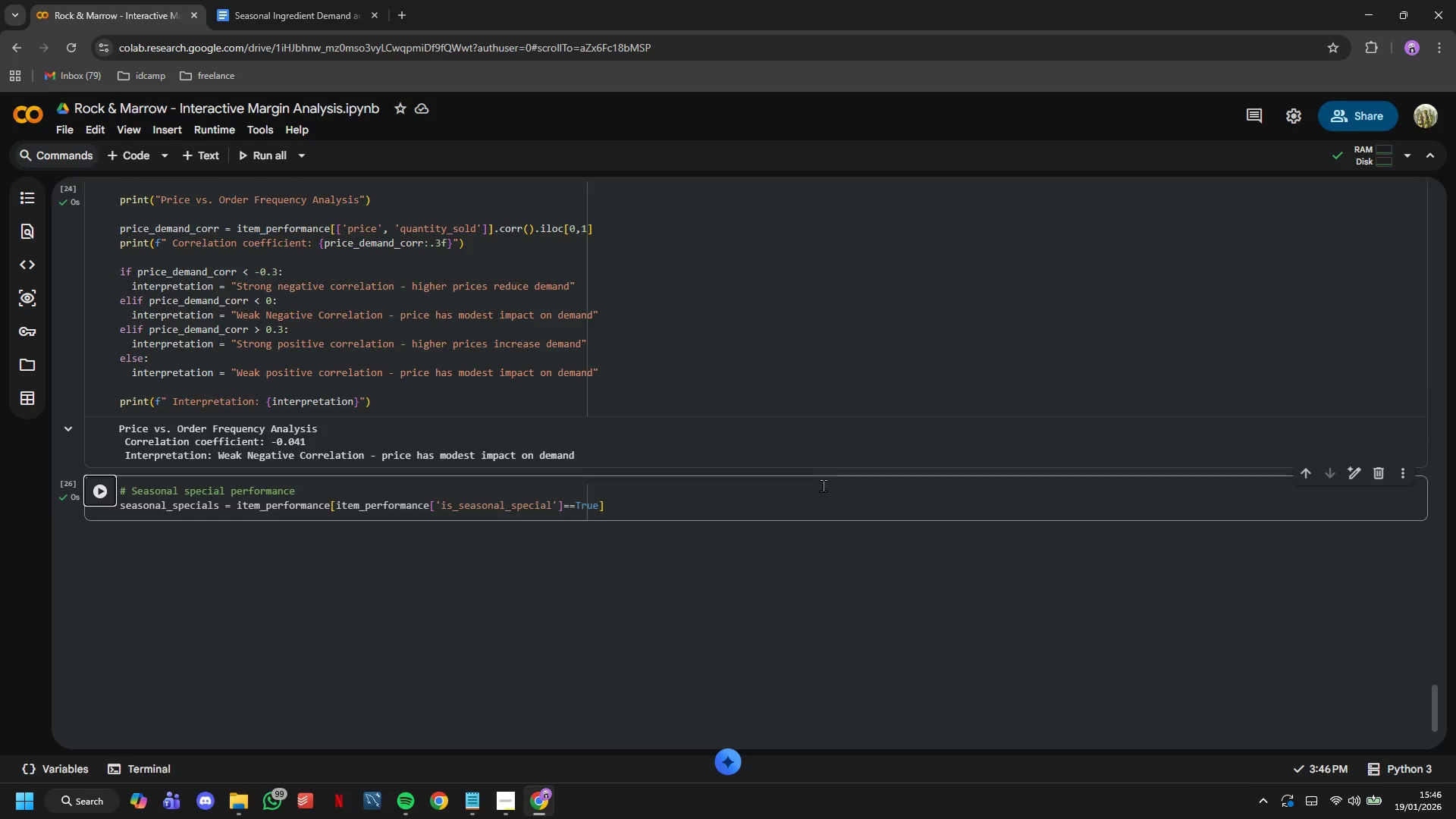 
double_click([824, 503])
 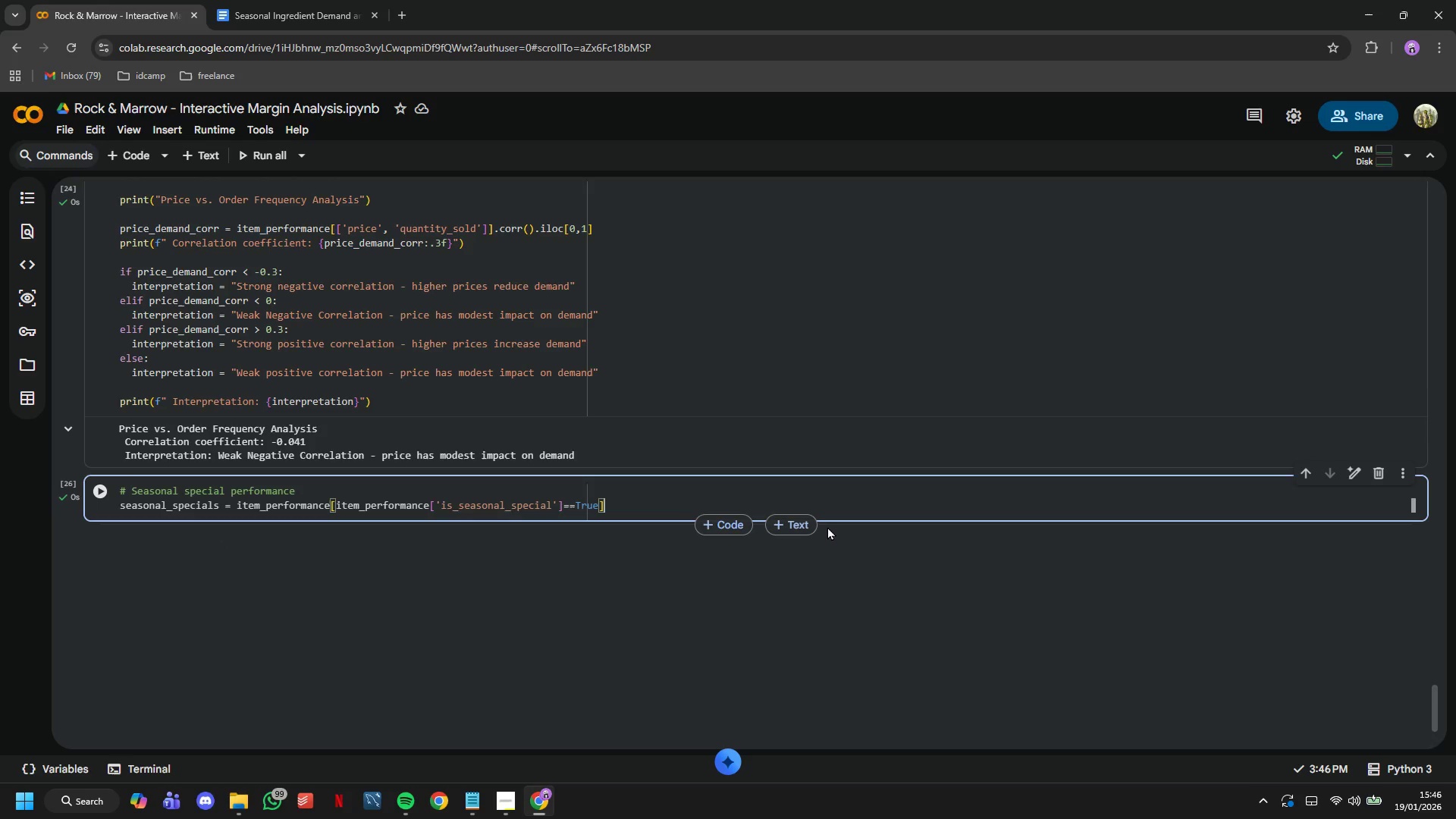 
key(Enter)
 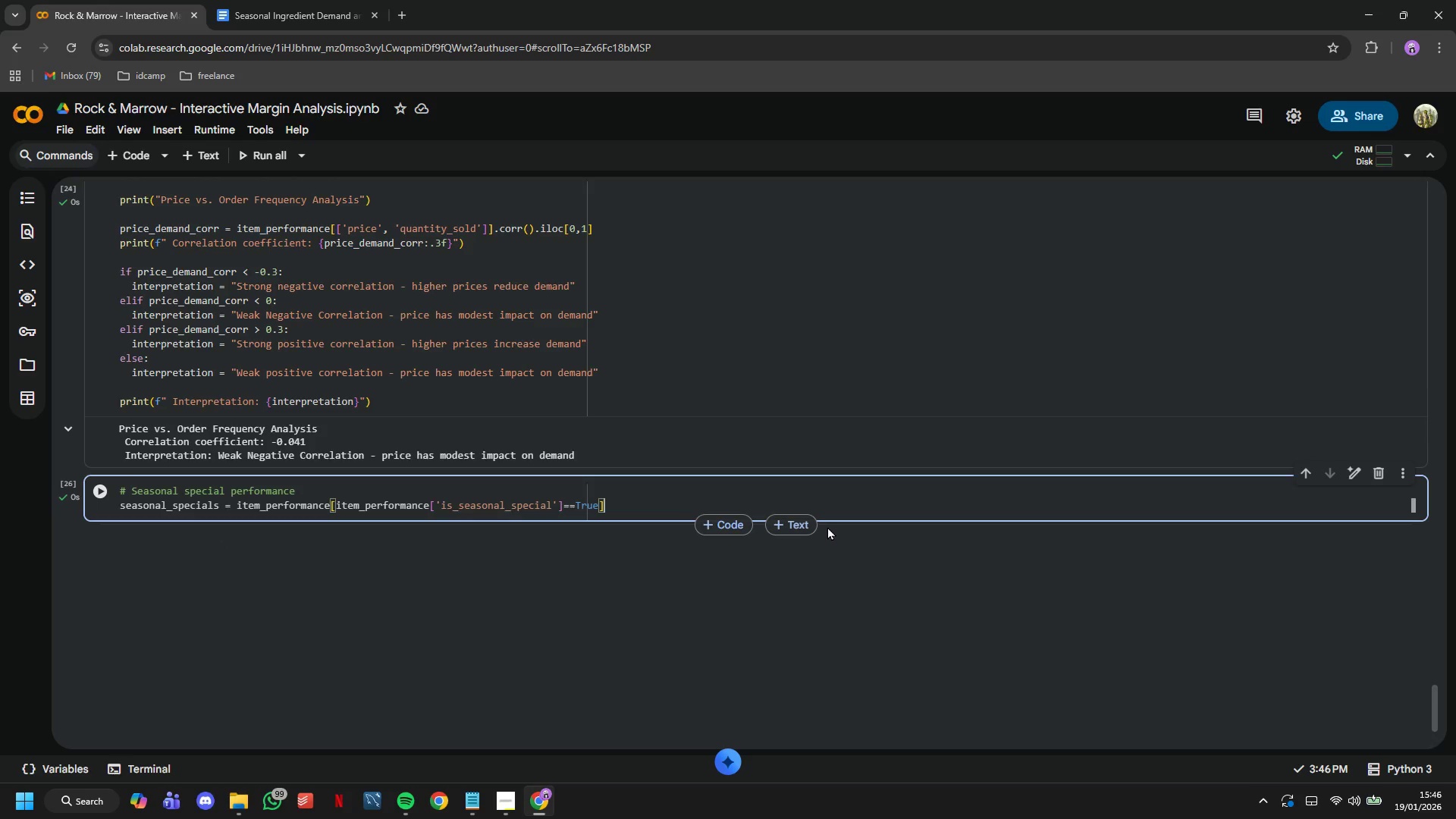 
key(Enter)
 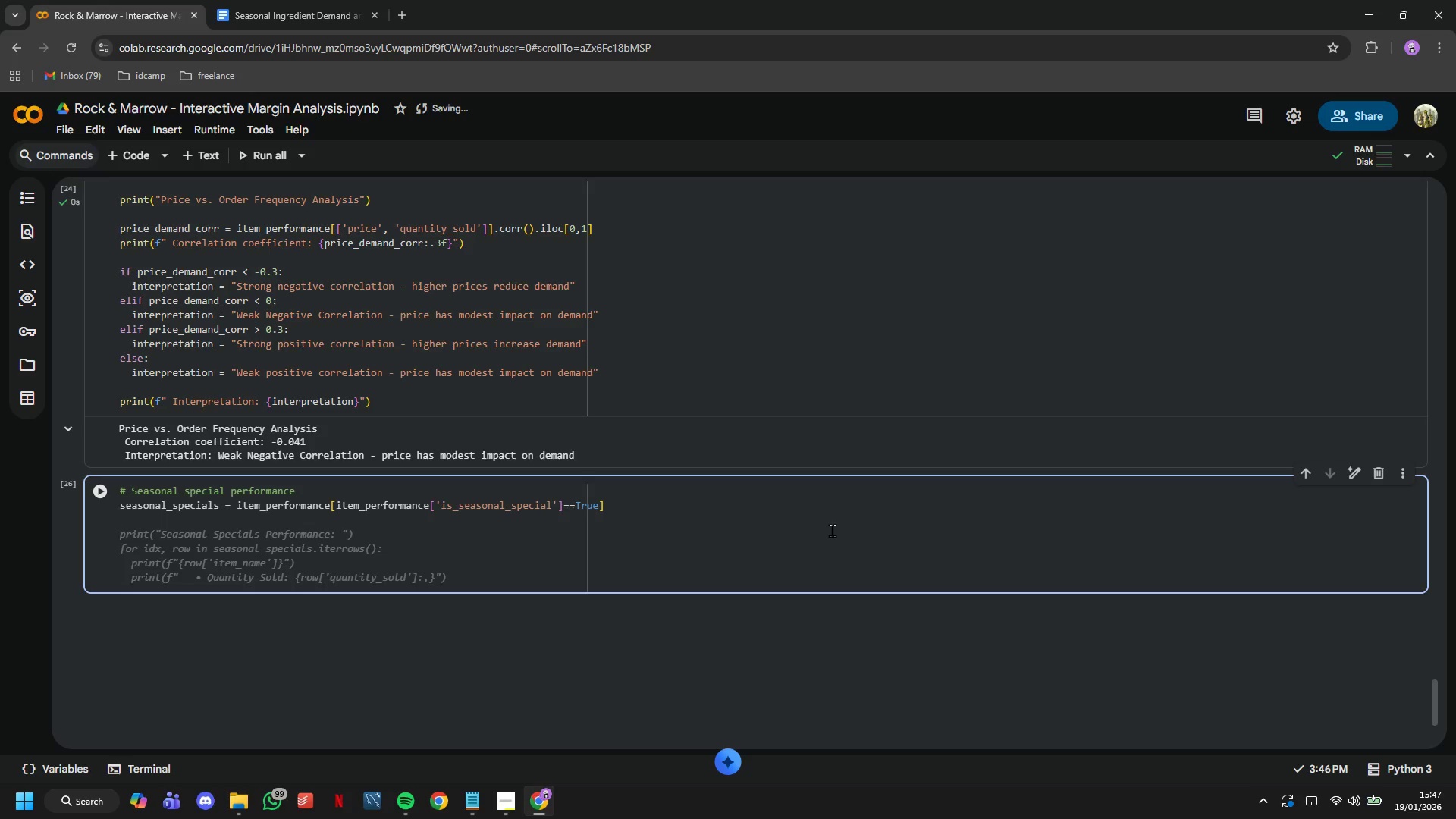 
wait(32.55)
 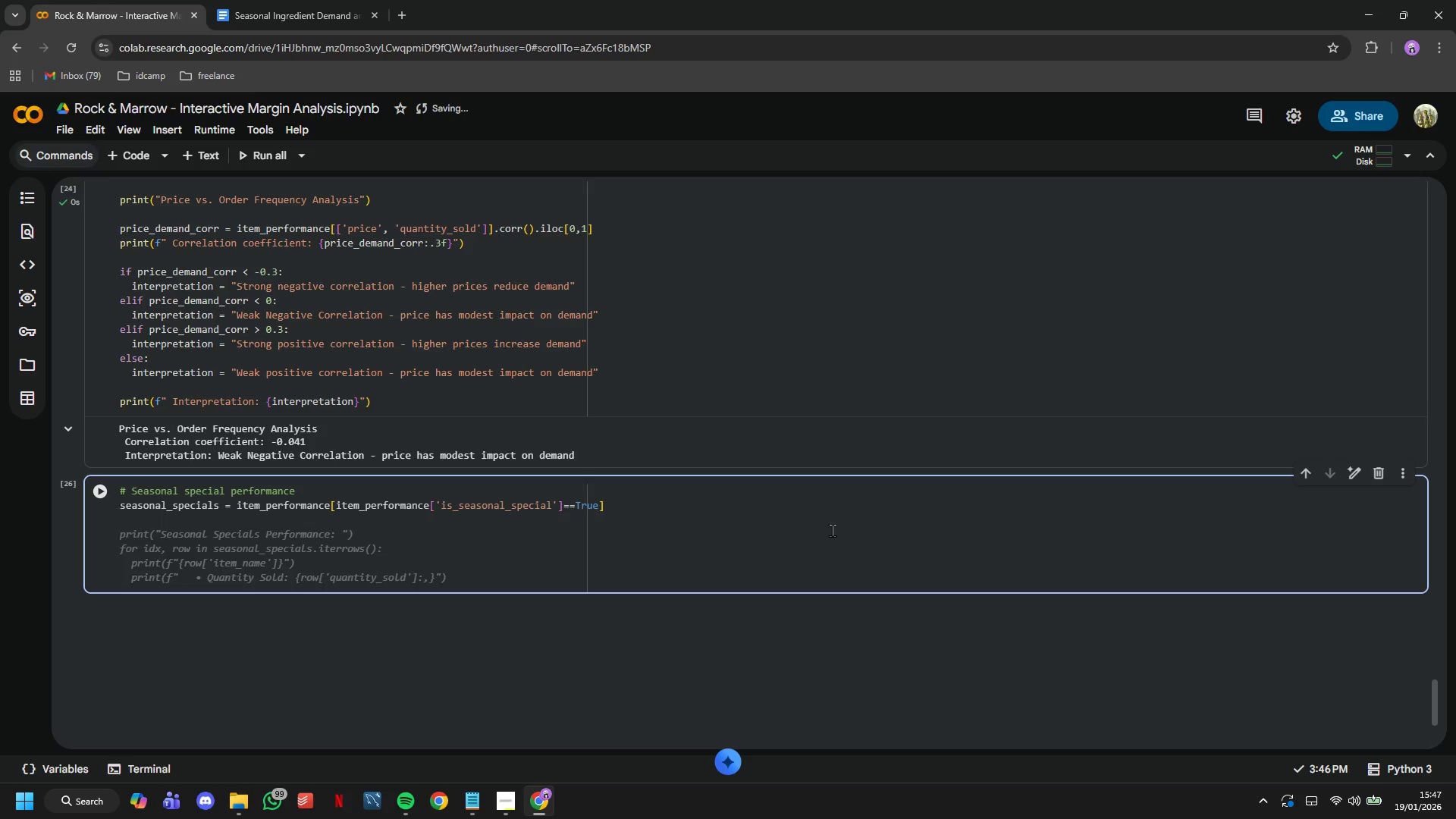 
key(Backspace)
type(e)
key(Backspace)
type(regular_items = item_performance[)
 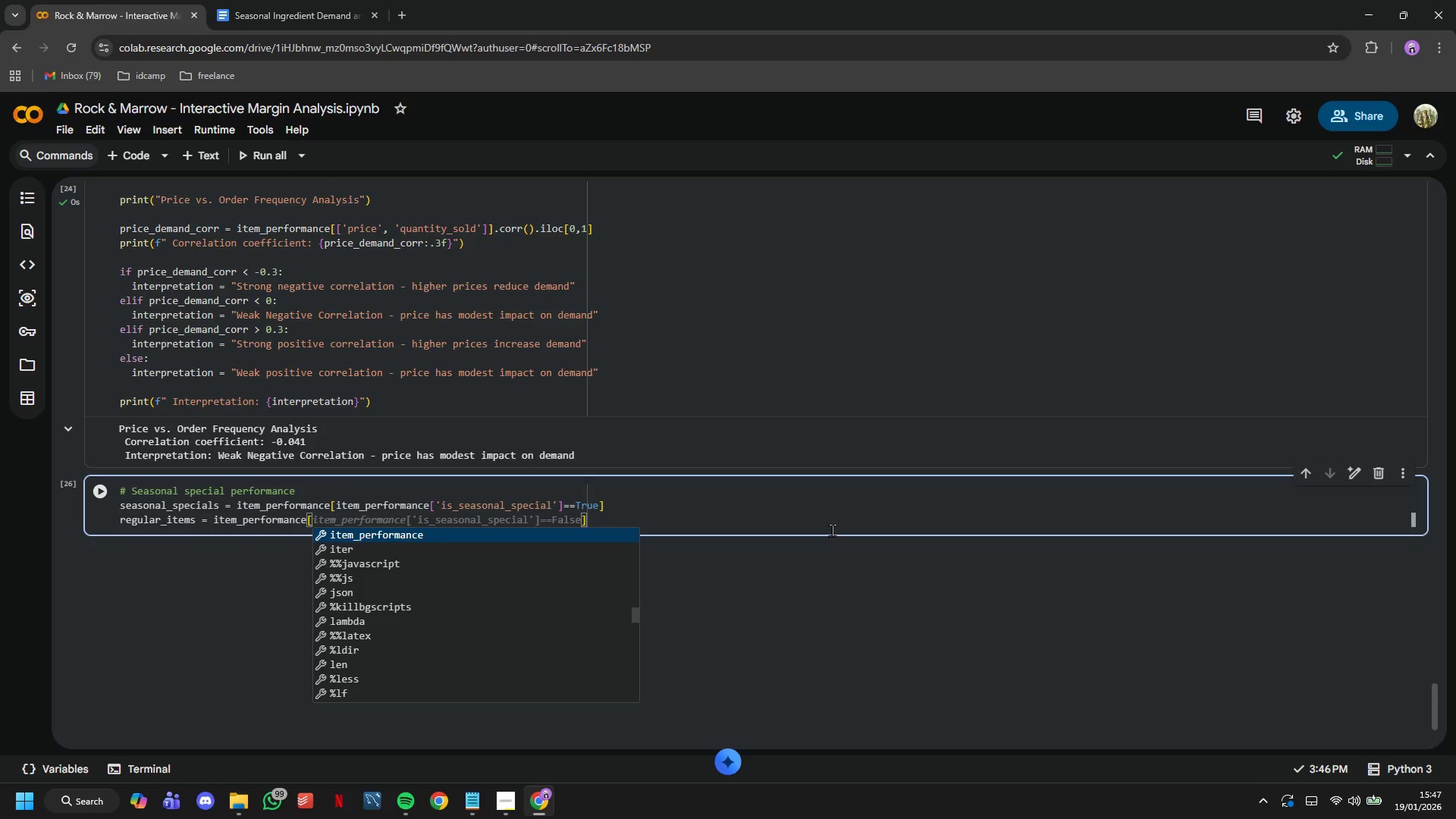 
type(i)
key(Backspace)
type(item_performance)
 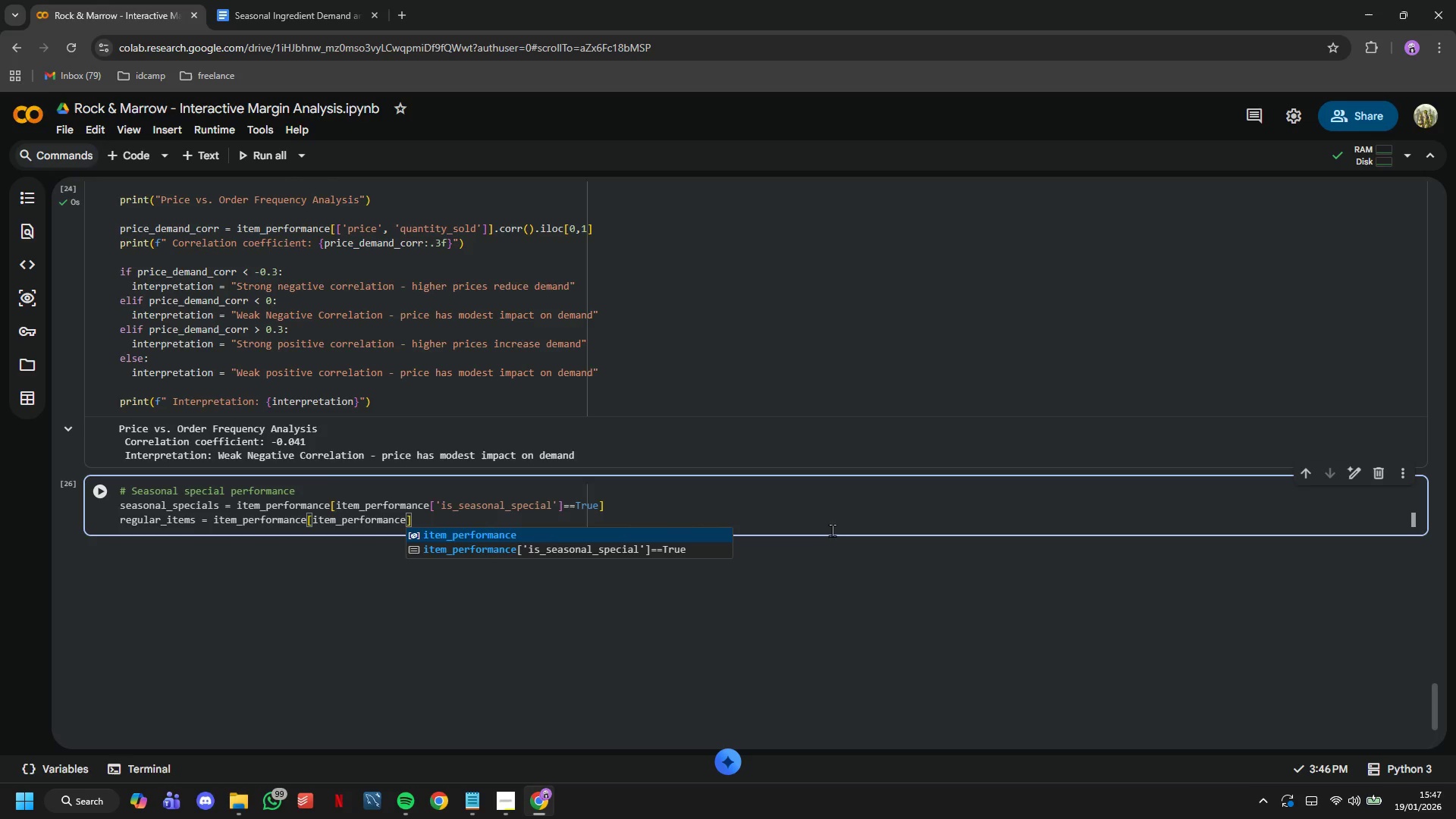 
type(['is)
 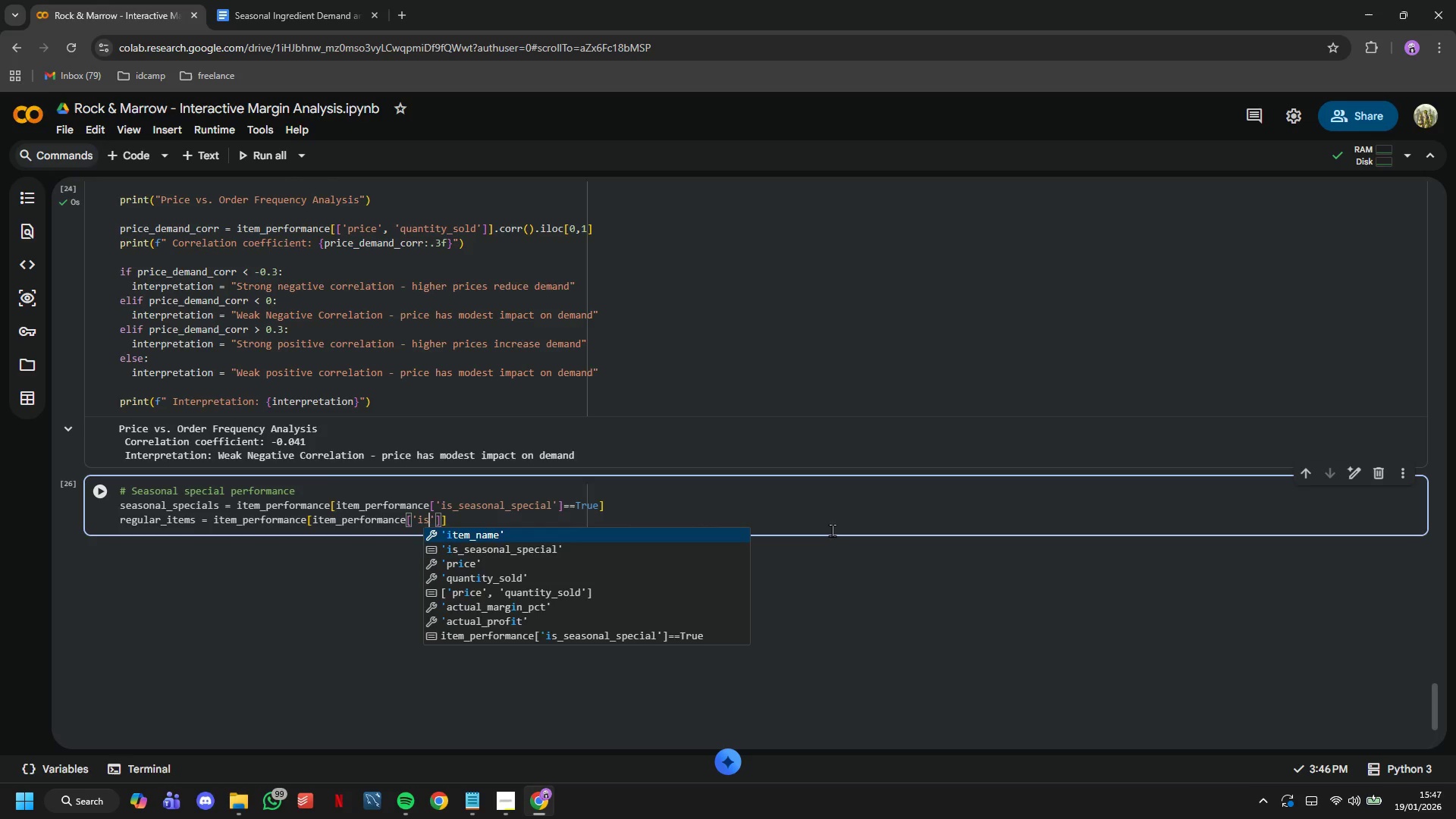 
hold_key(key=ShiftLeft, duration=1.5)
 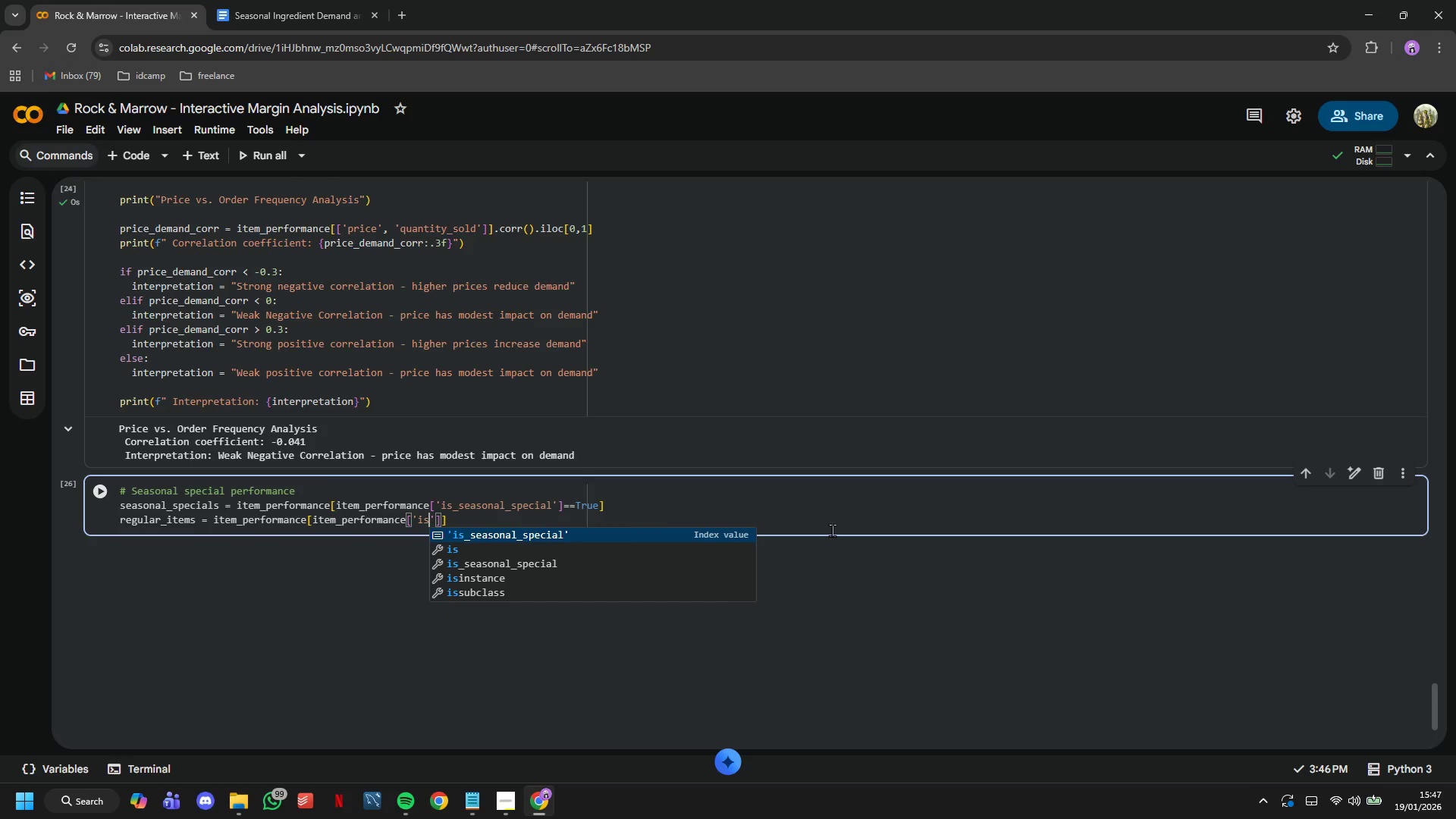 
hold_key(key=ShiftLeft, duration=0.59)
 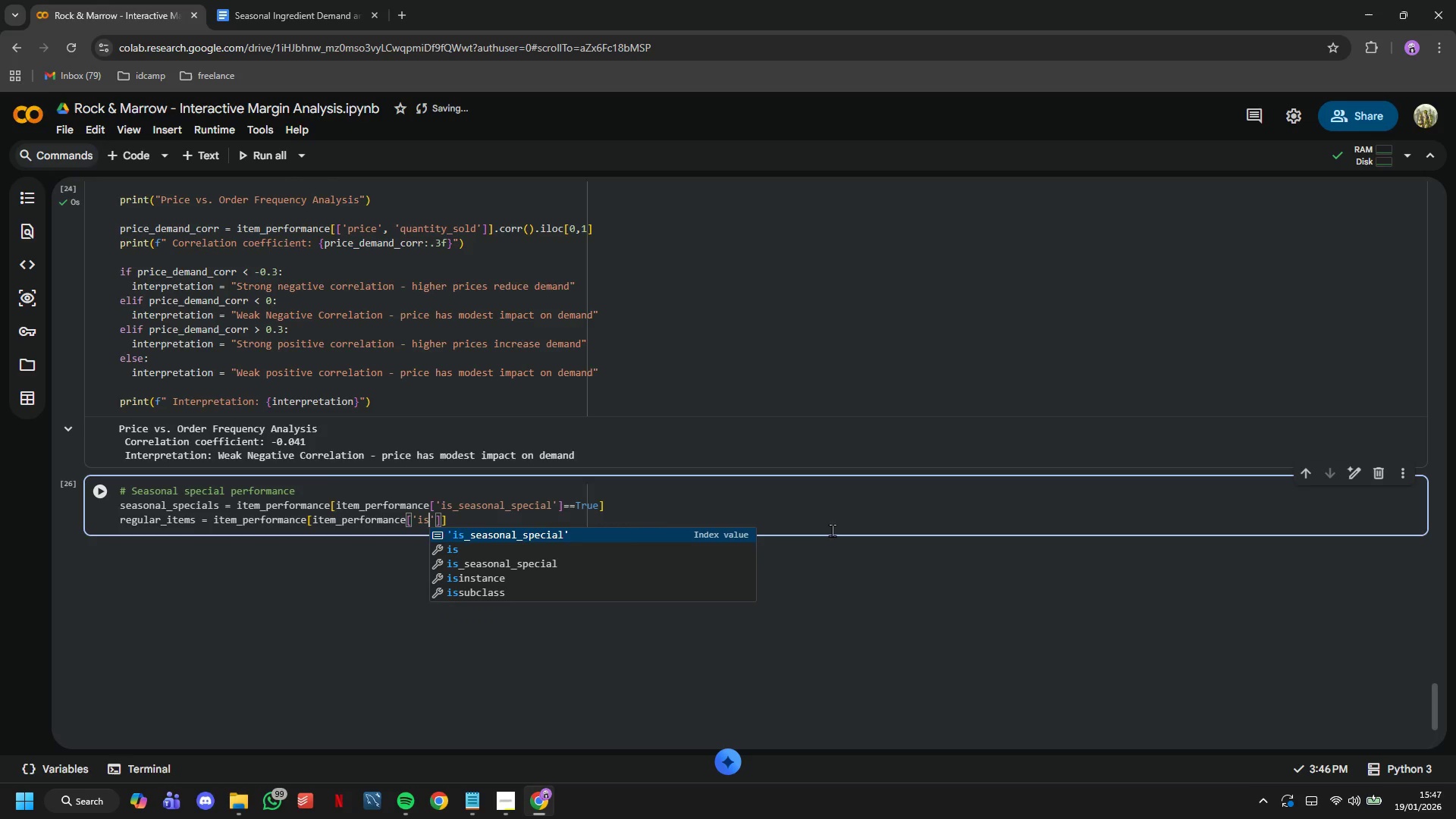 
type(`)
key(Backspace)
type(_seasonal_speciak)
key(Backspace)
type(l)
 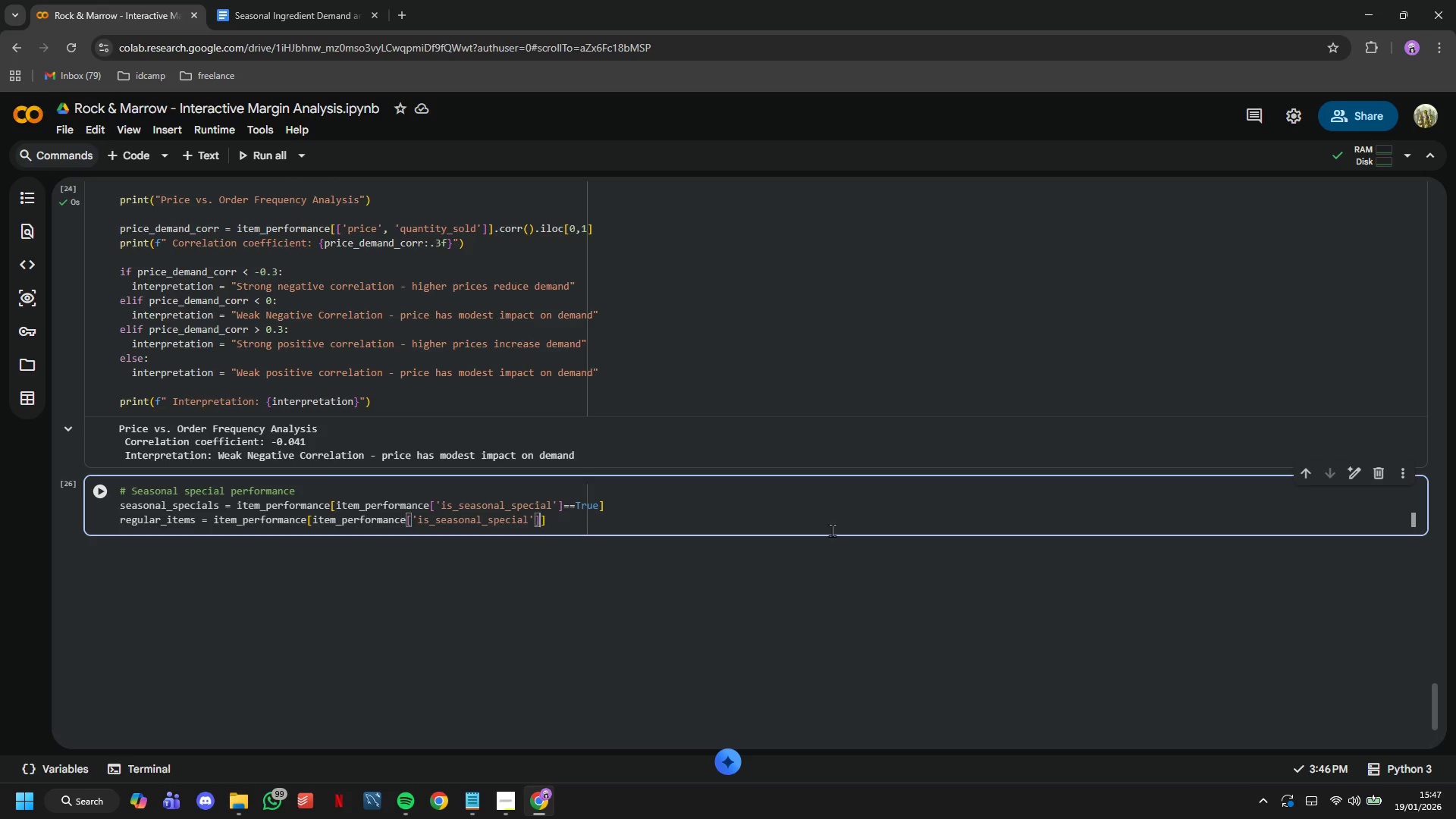 
 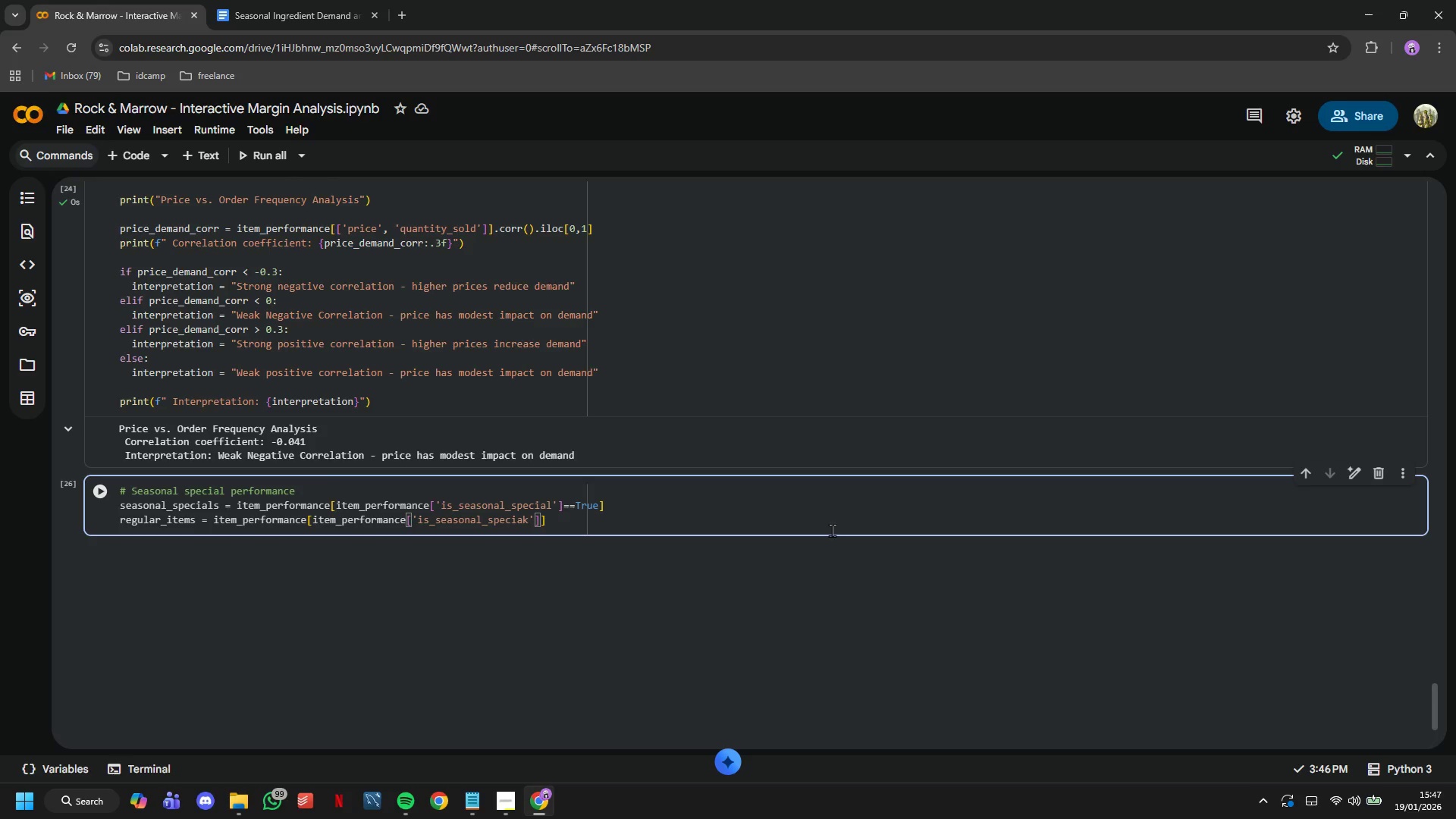 
key(ArrowRight)
 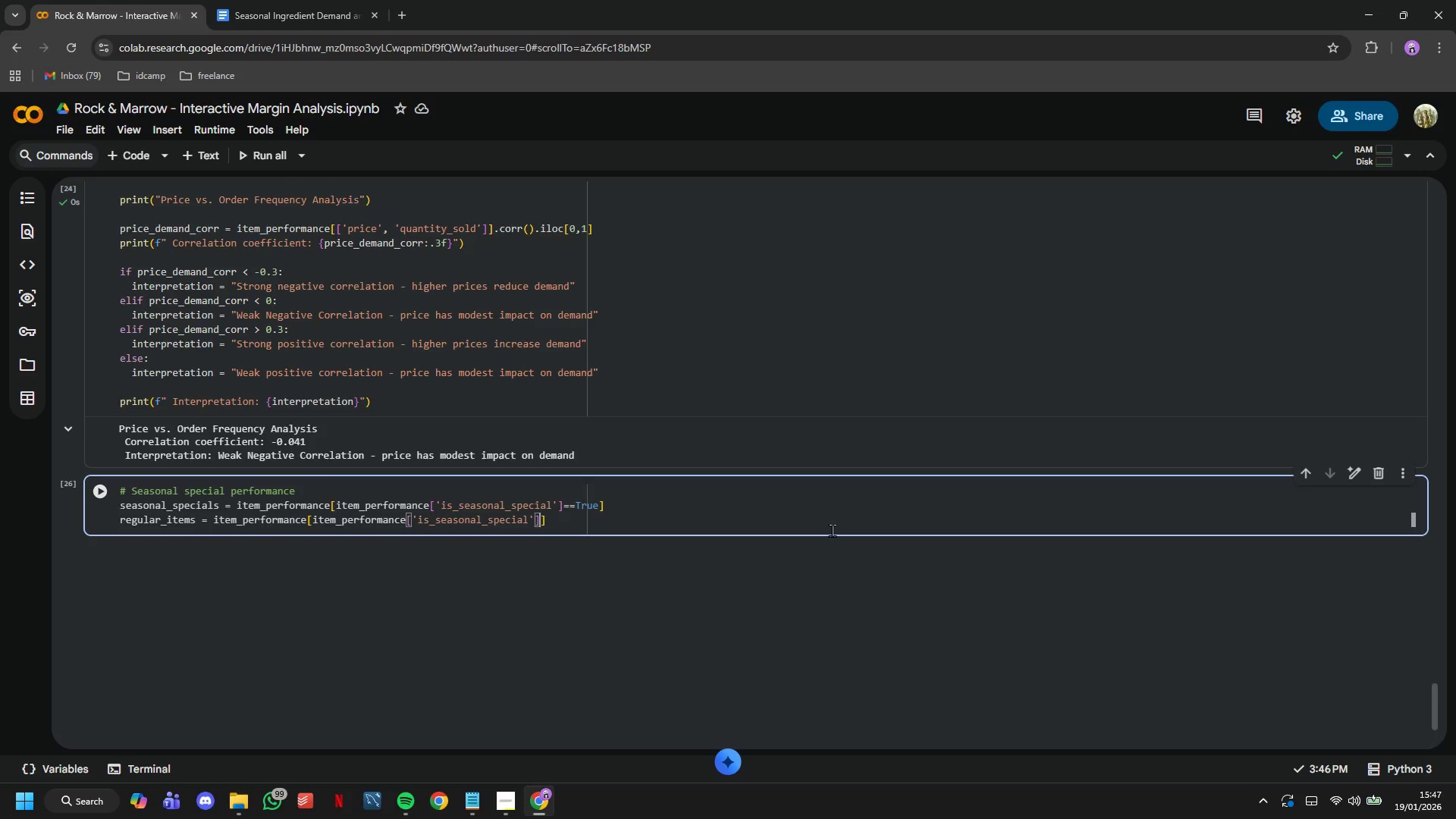 
key(ArrowRight)
 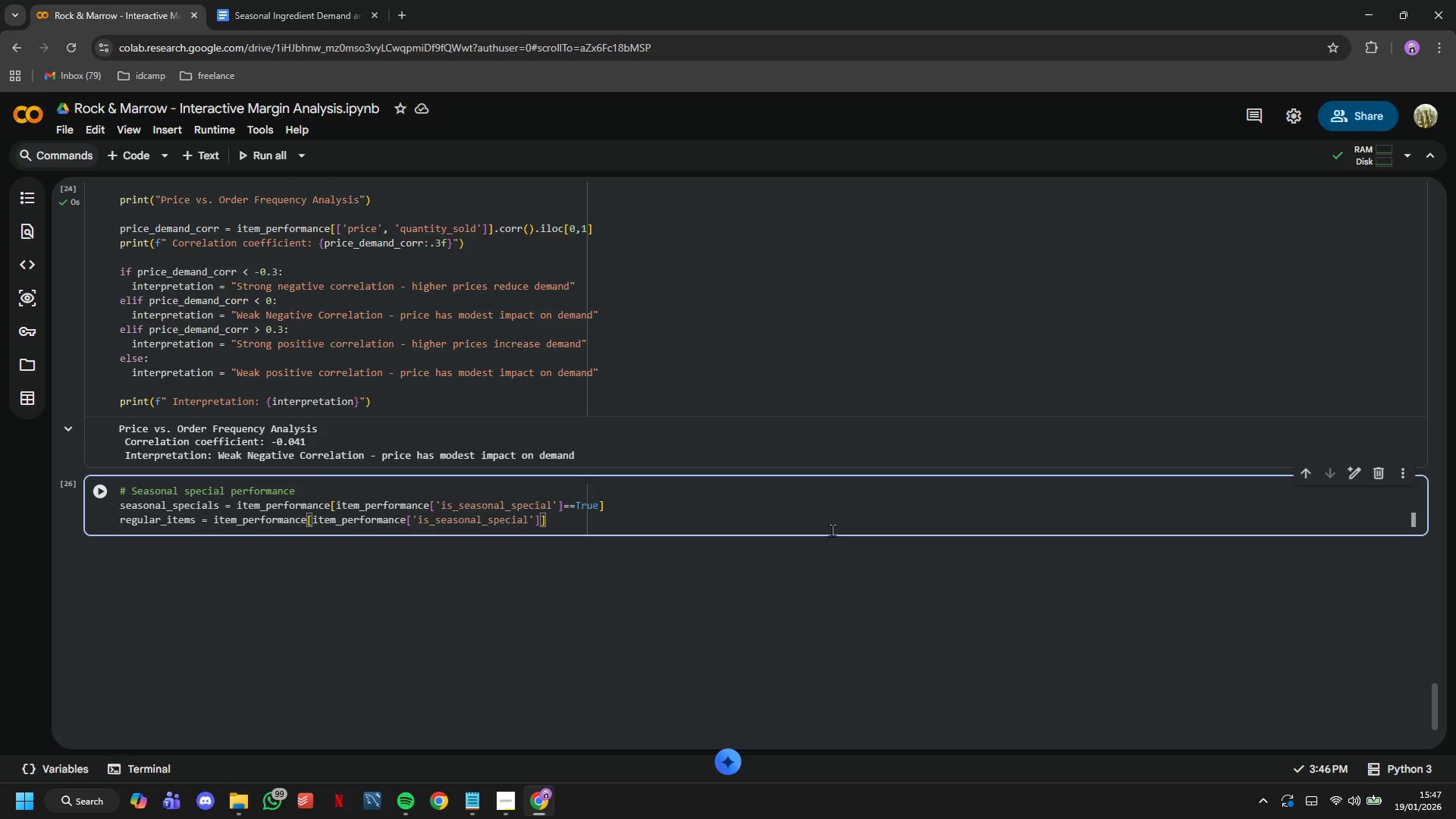 
type(==False)
 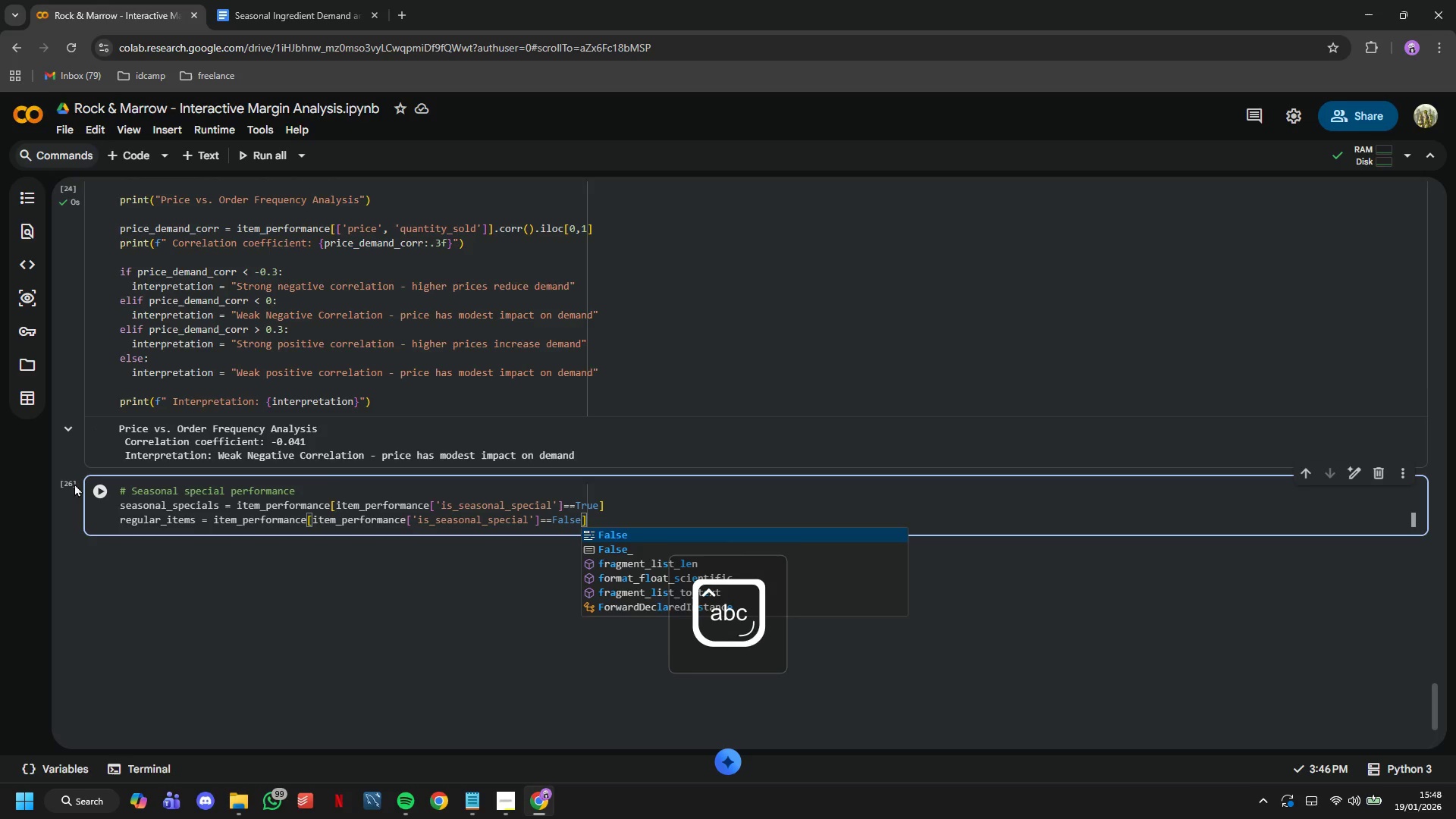 
left_click([91, 482])
 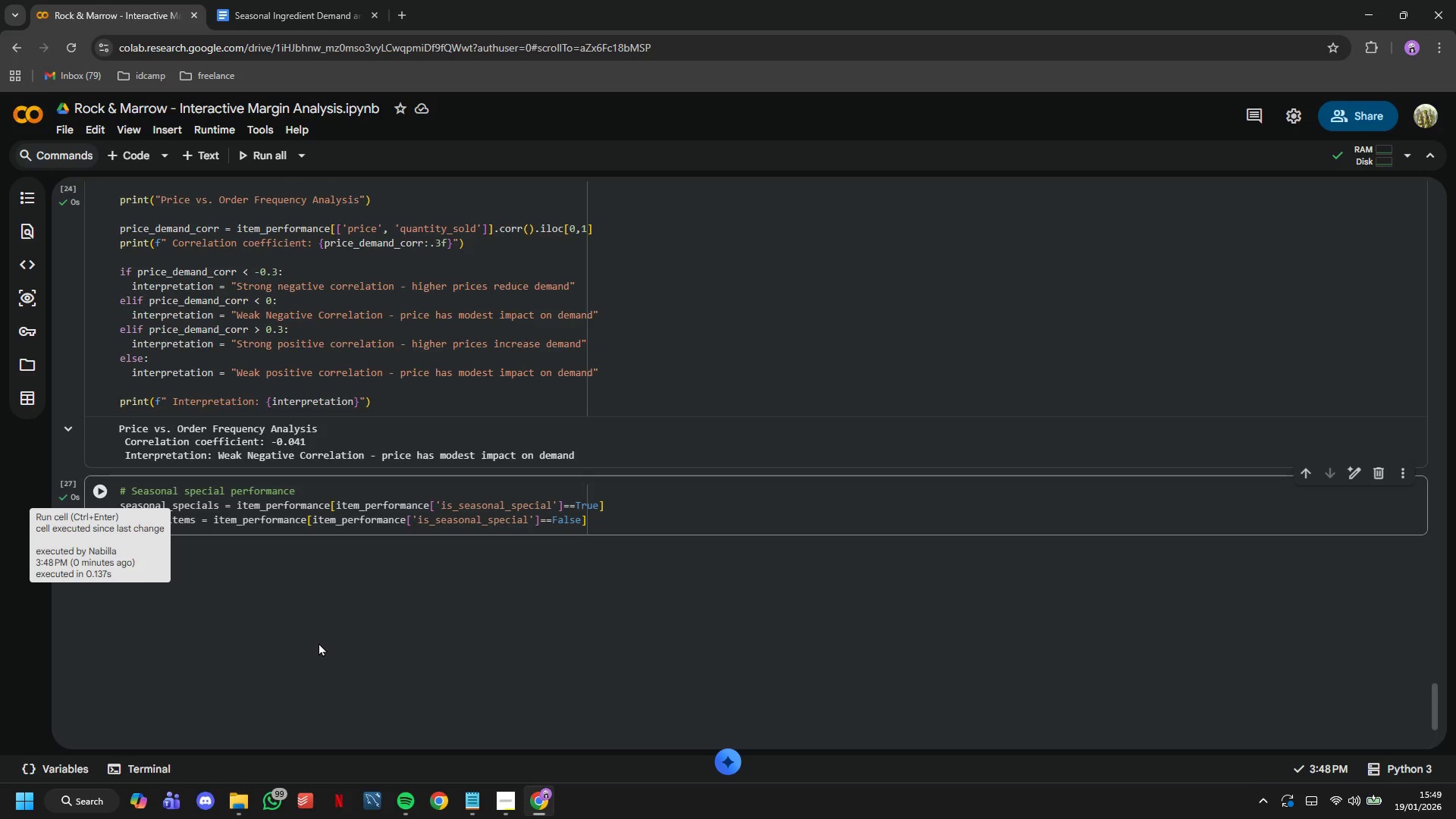 
wait(72.94)
 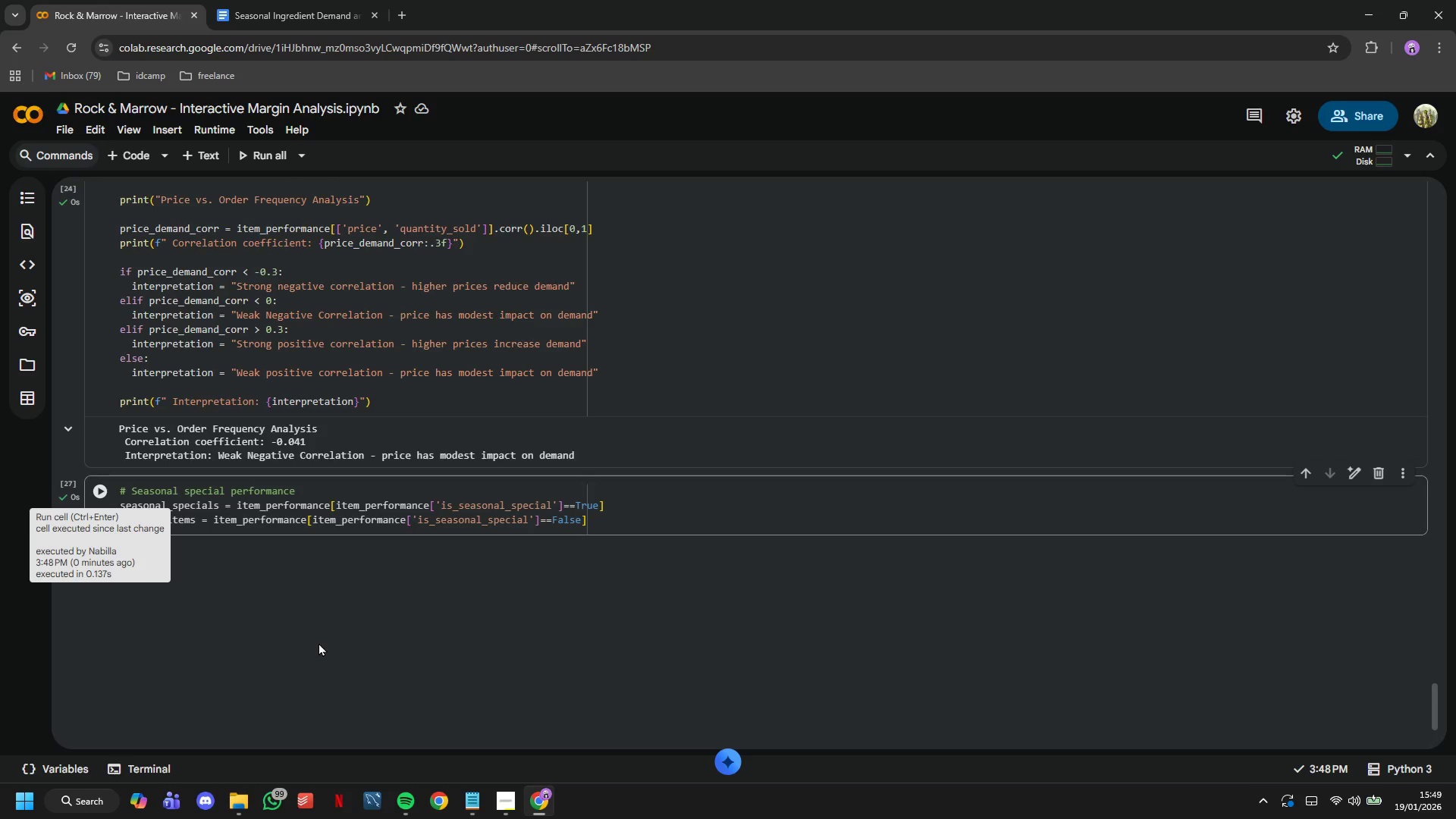 
key(ArrowRight)
 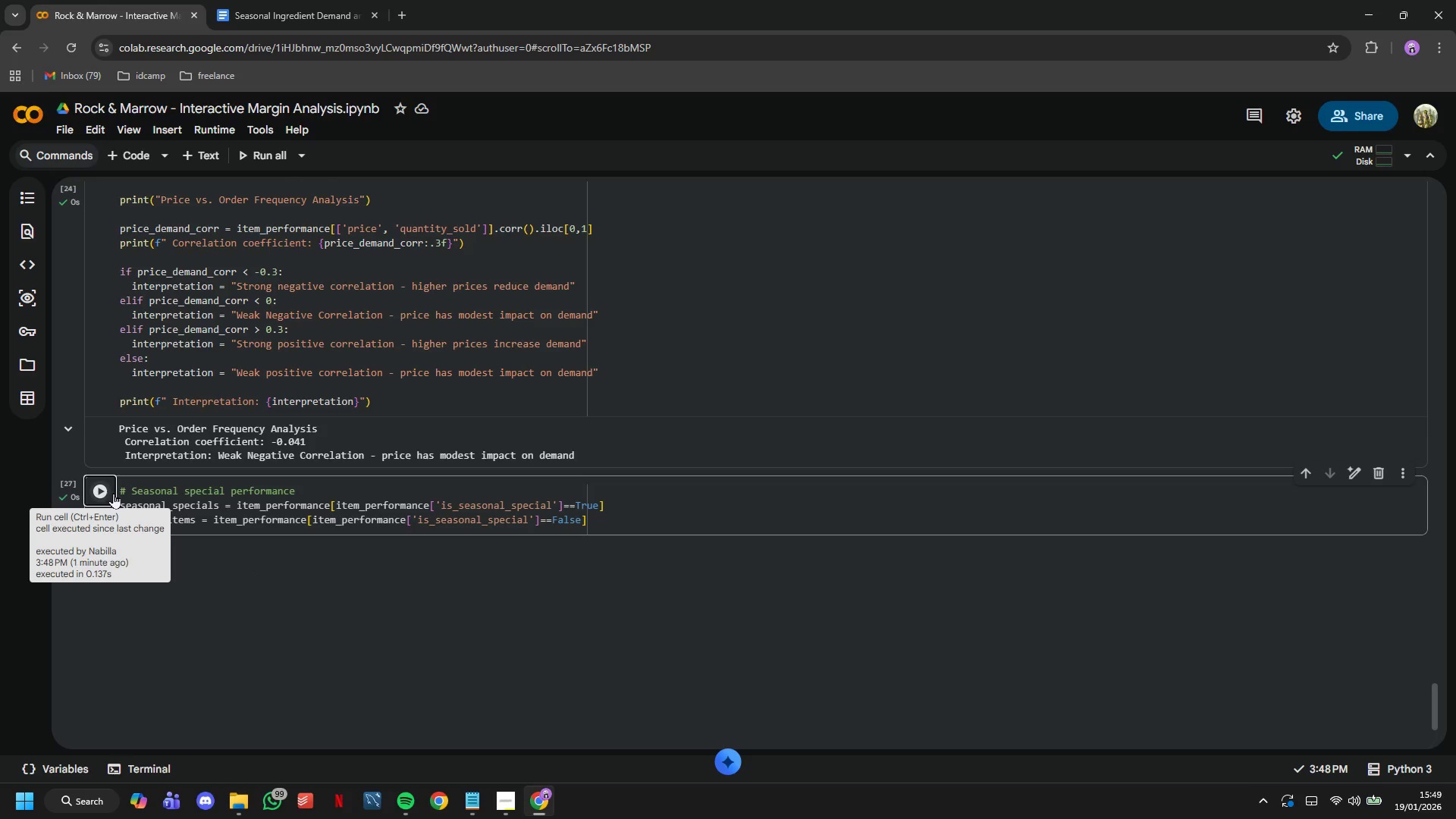 
left_click([107, 491])
 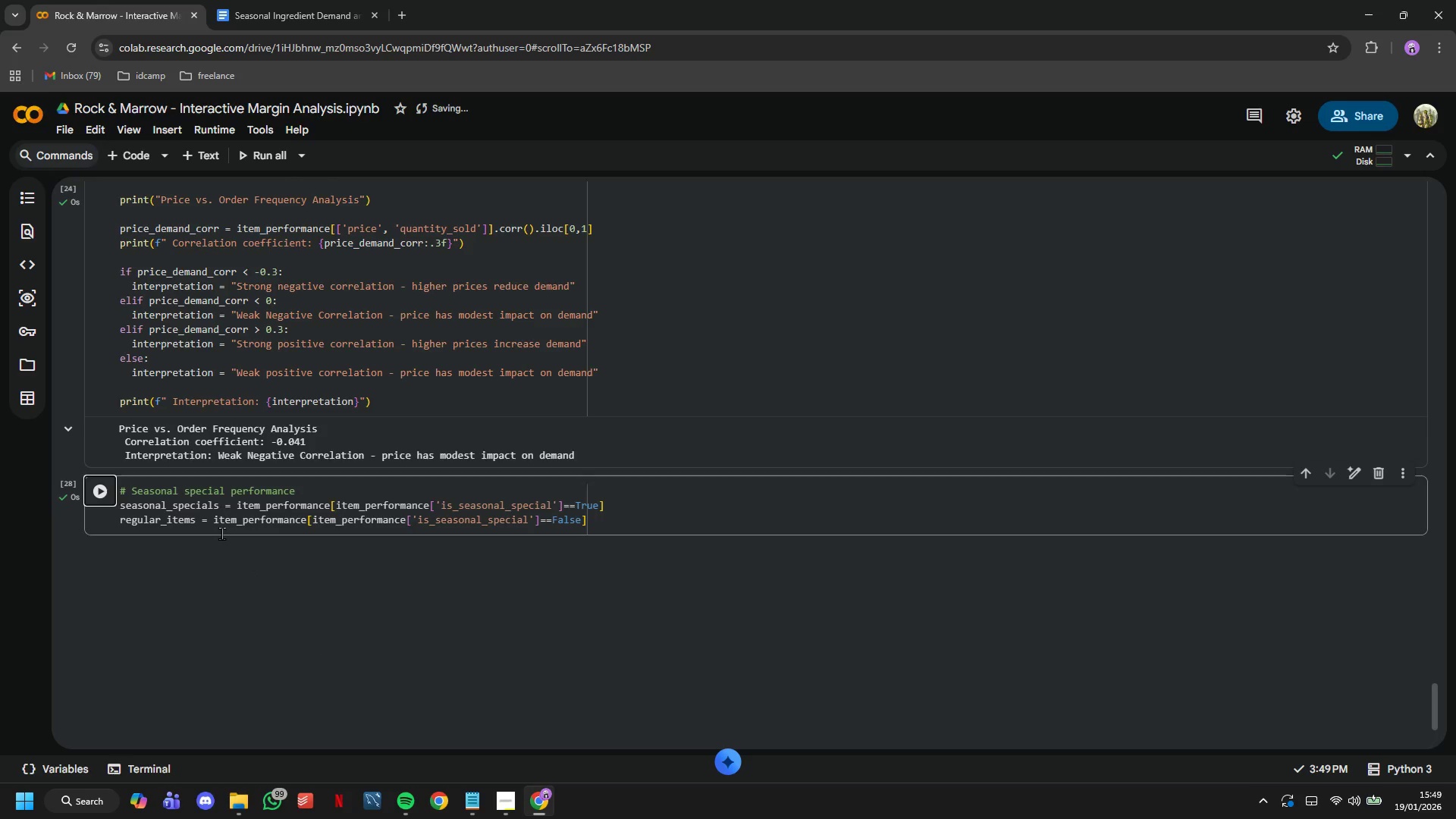 
wait(7.66)
 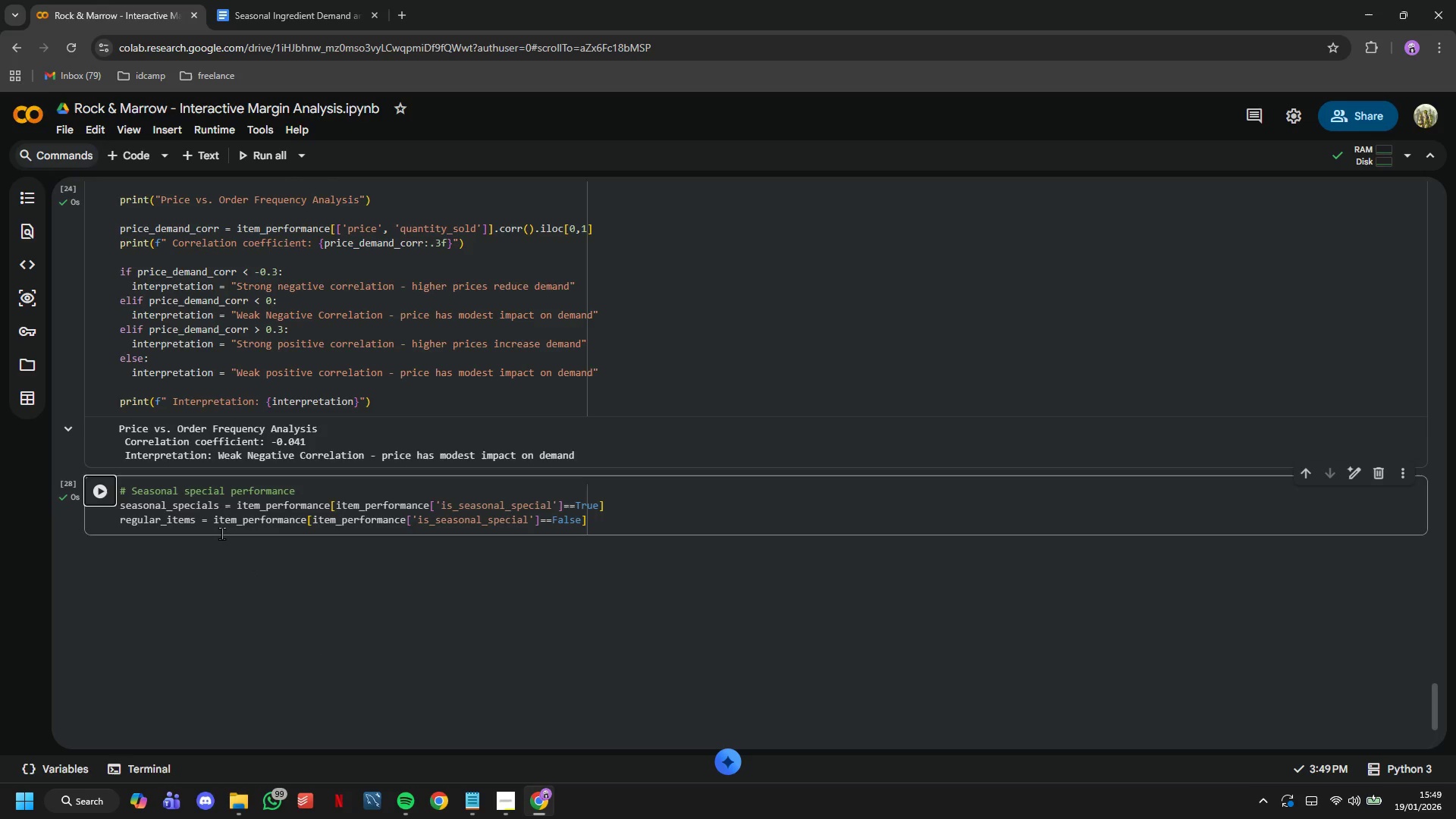 
left_click([137, 162])
 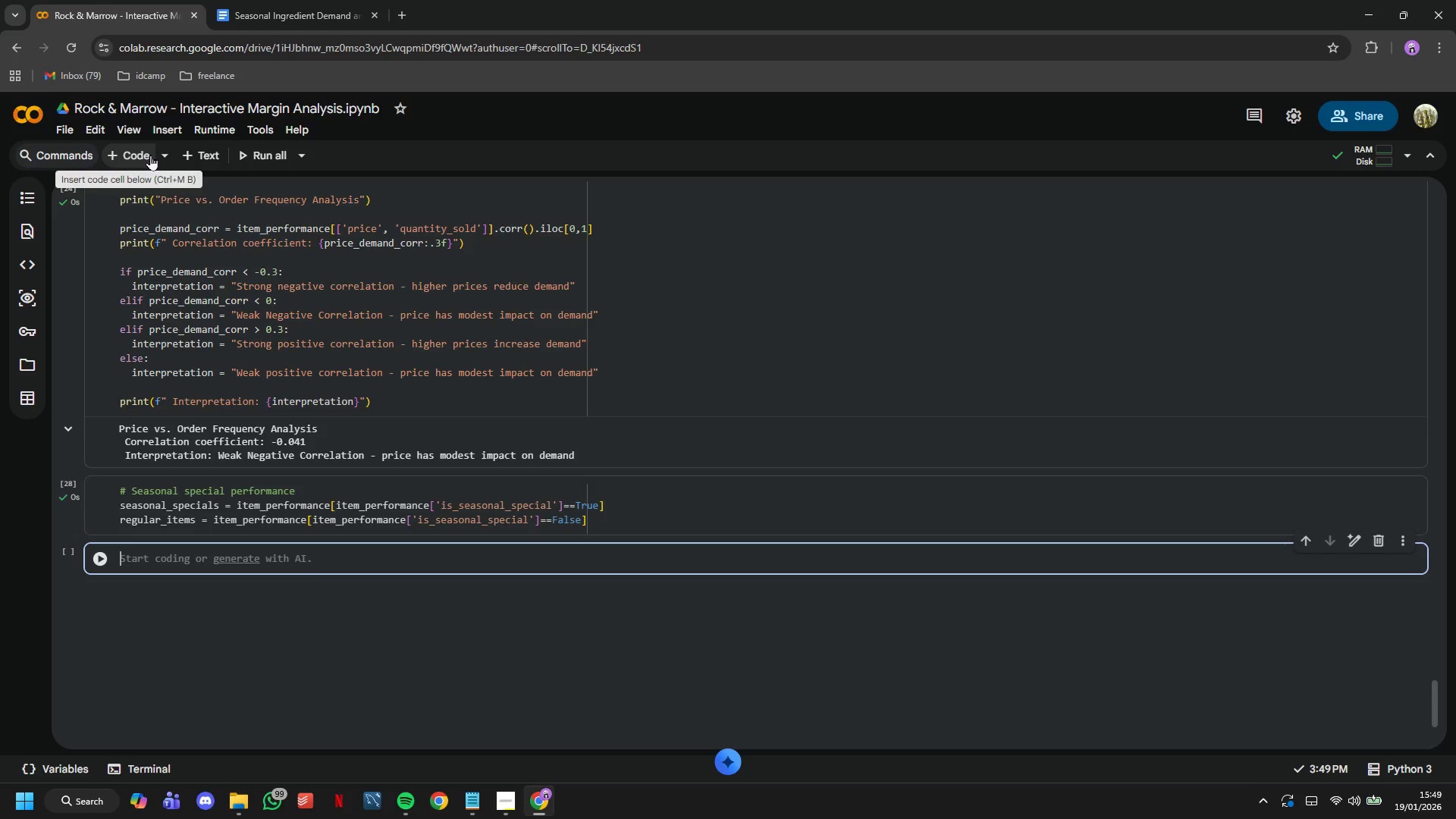 
wait(7.34)
 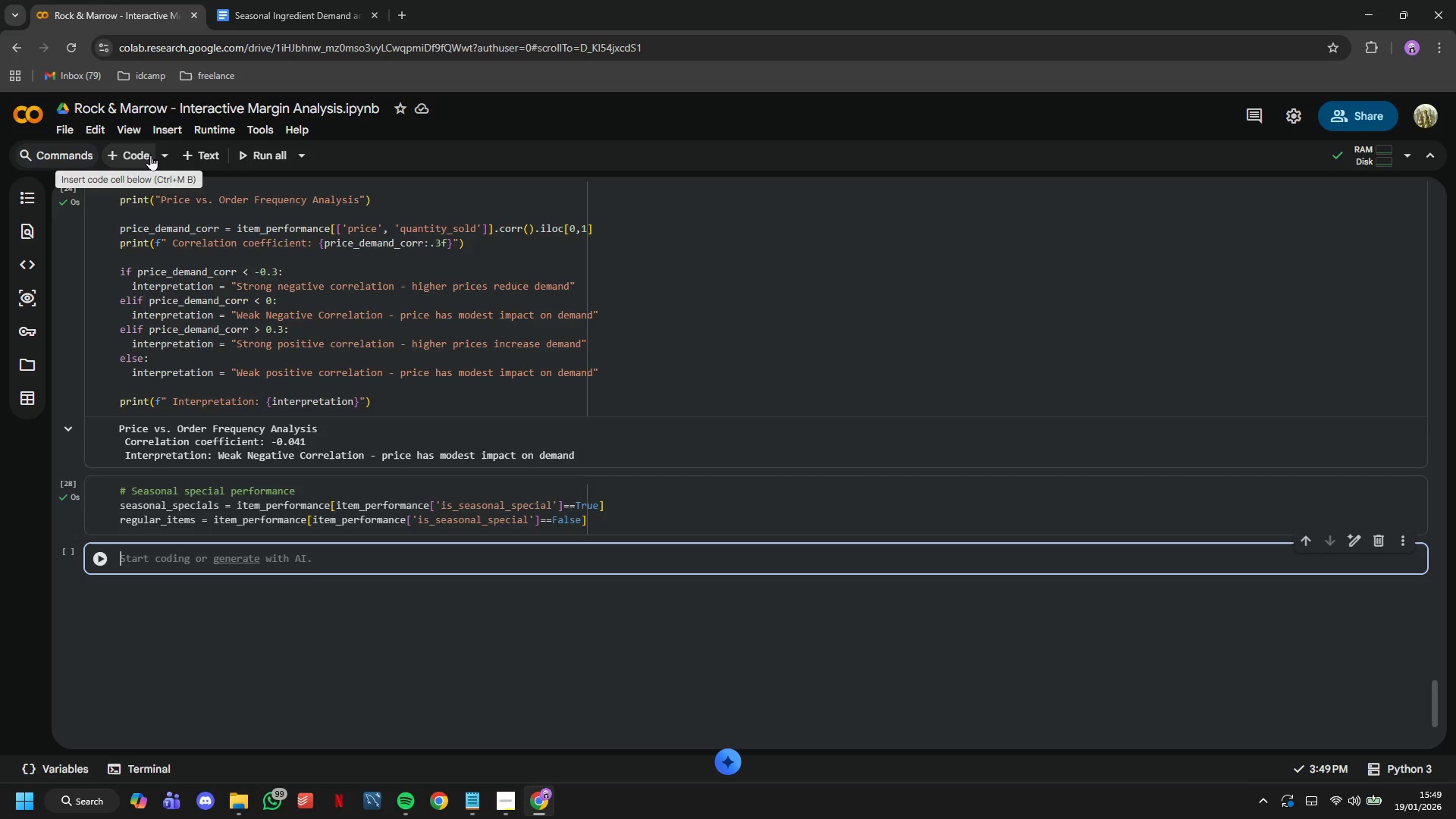 
type(o)
key(Backspace)
type(print9'Seasonal Specials vs Regular Semu)
key(Backspace)
key(Backspace)
key(Backspace)
type(M)
key(Backspace)
key(Backspace)
type(Menu)
 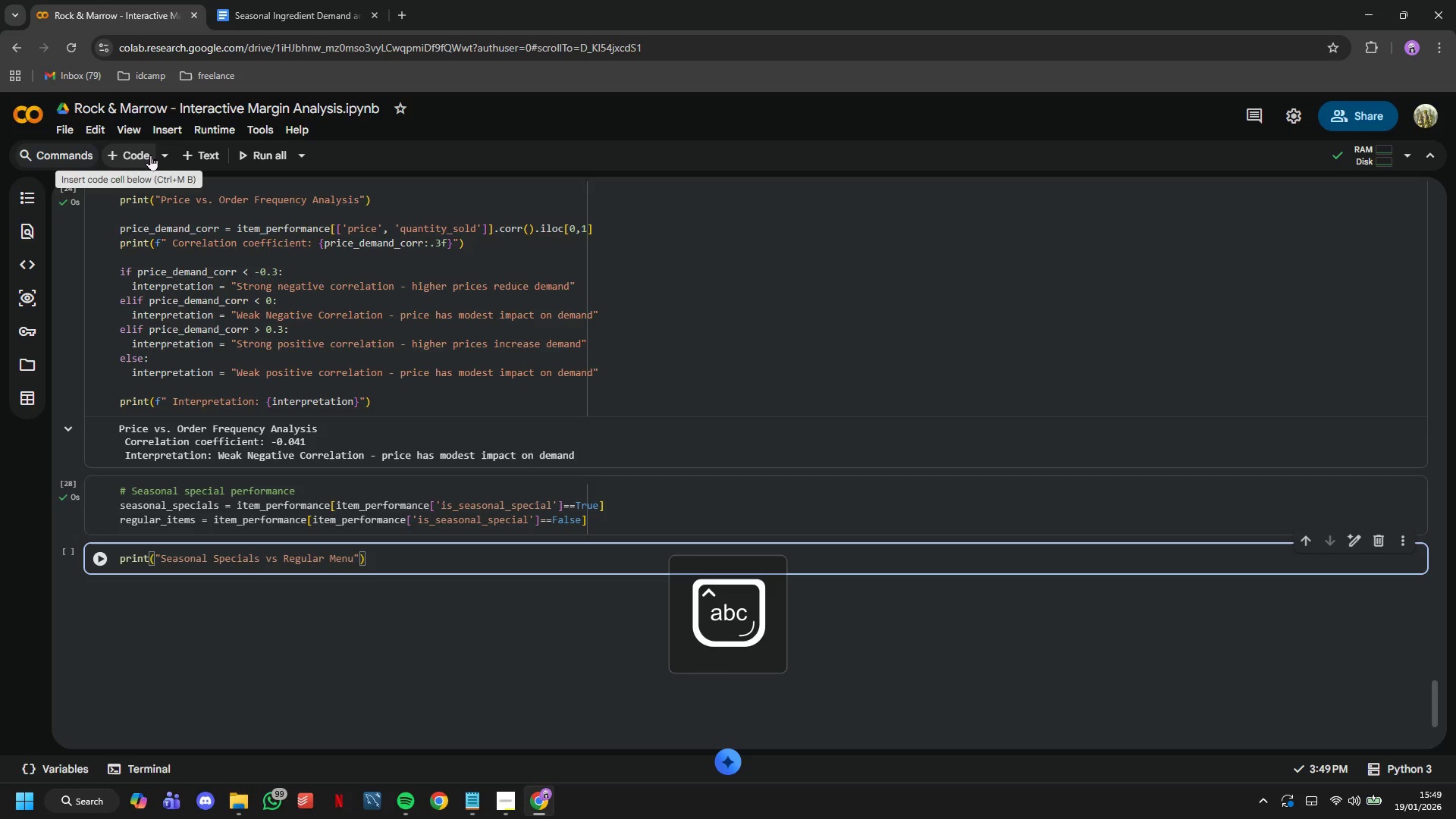 
key(ArrowRight)
 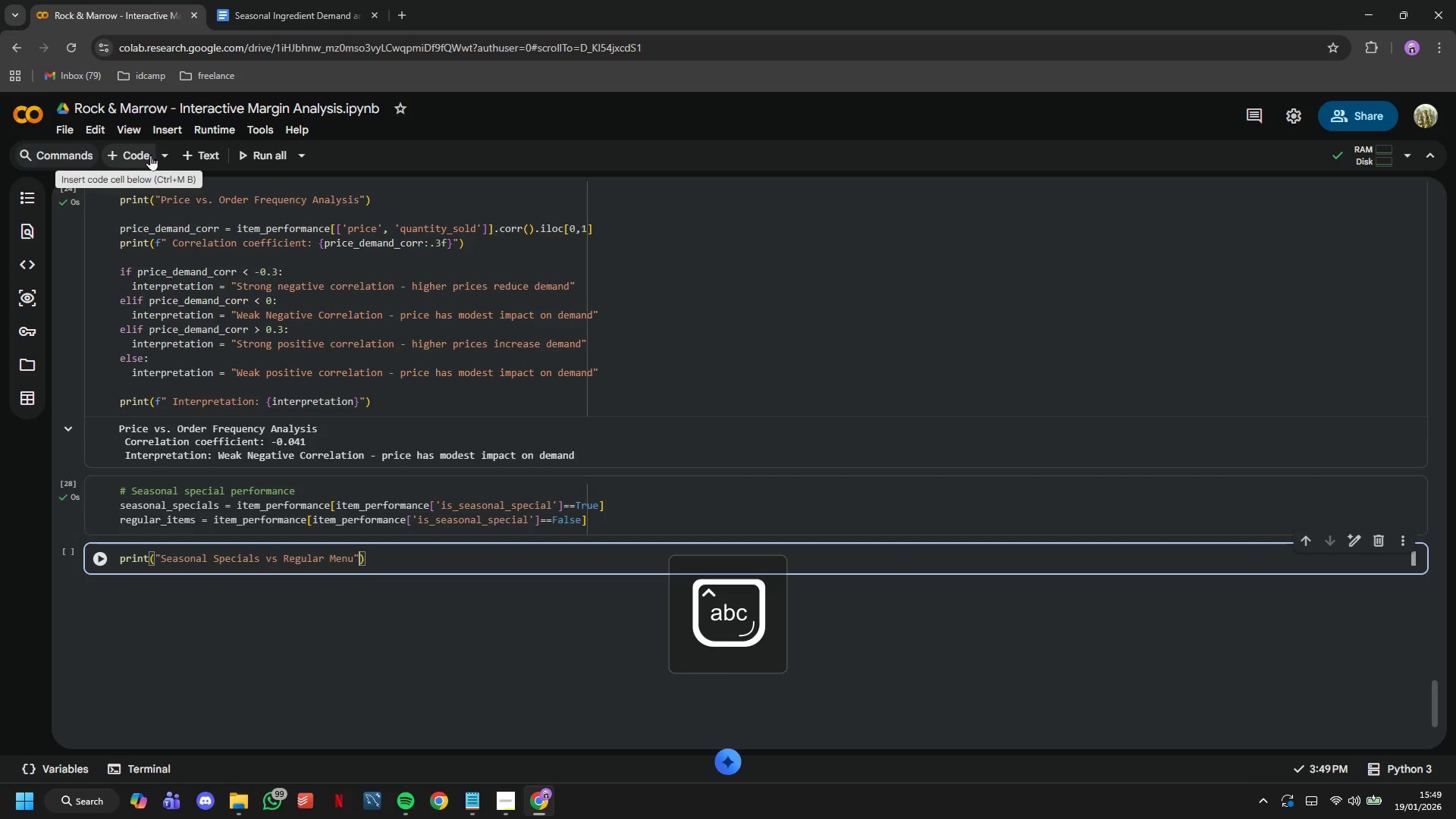 
key(ArrowRight)
 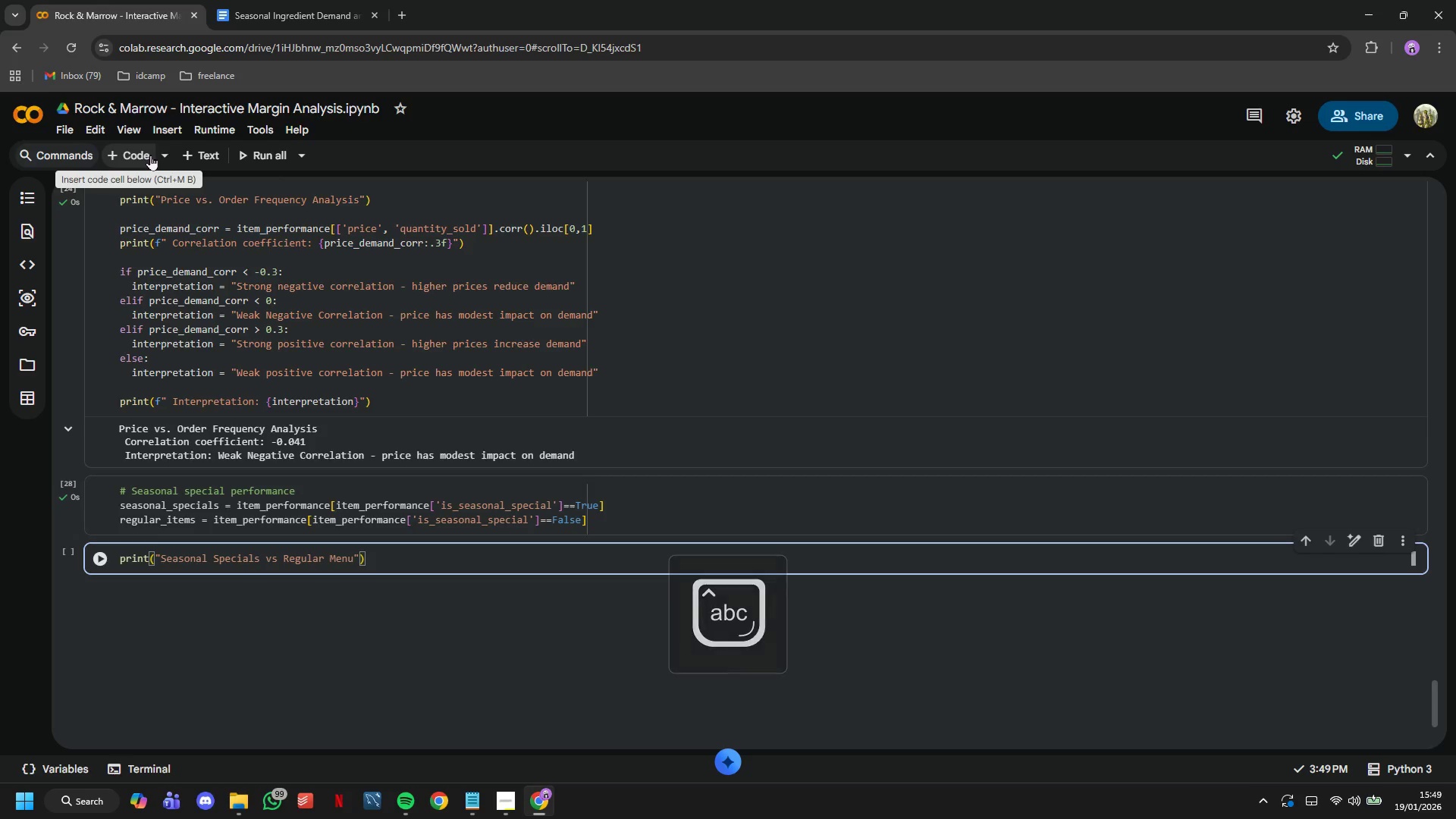 
key(Enter)
 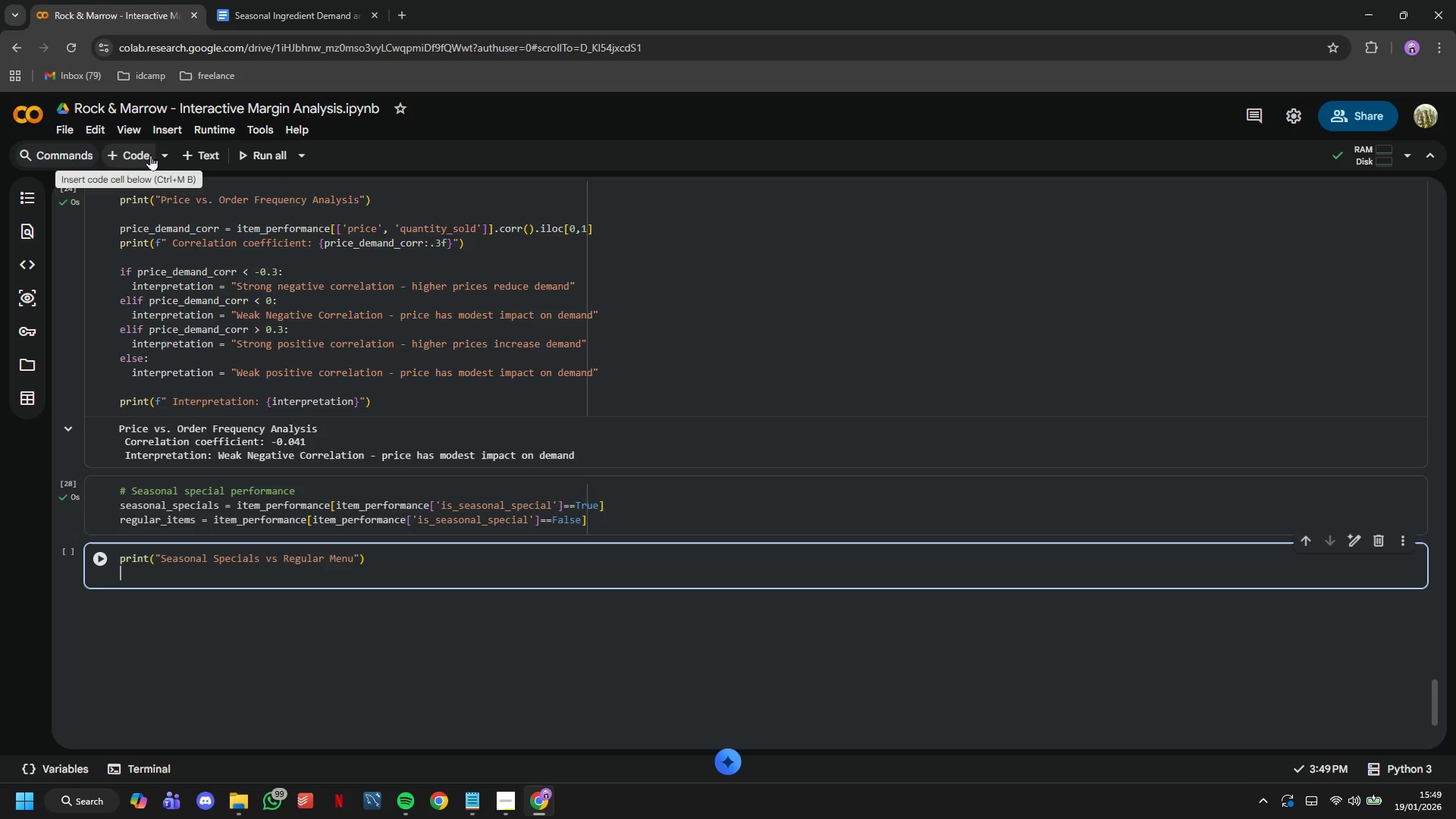 
key(Enter)
 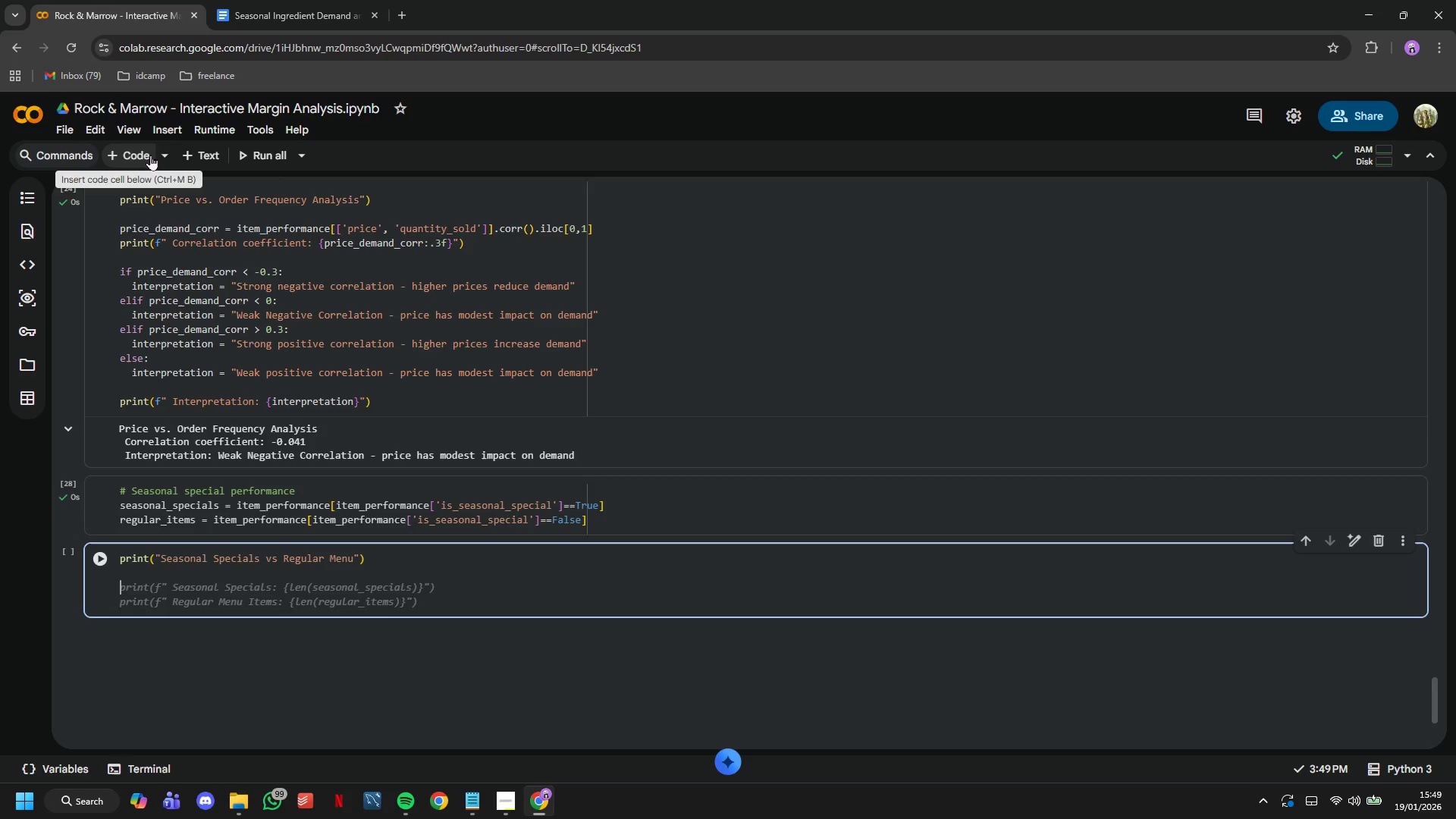 
key(Backspace)
type(print("Seasonal Specials:)
 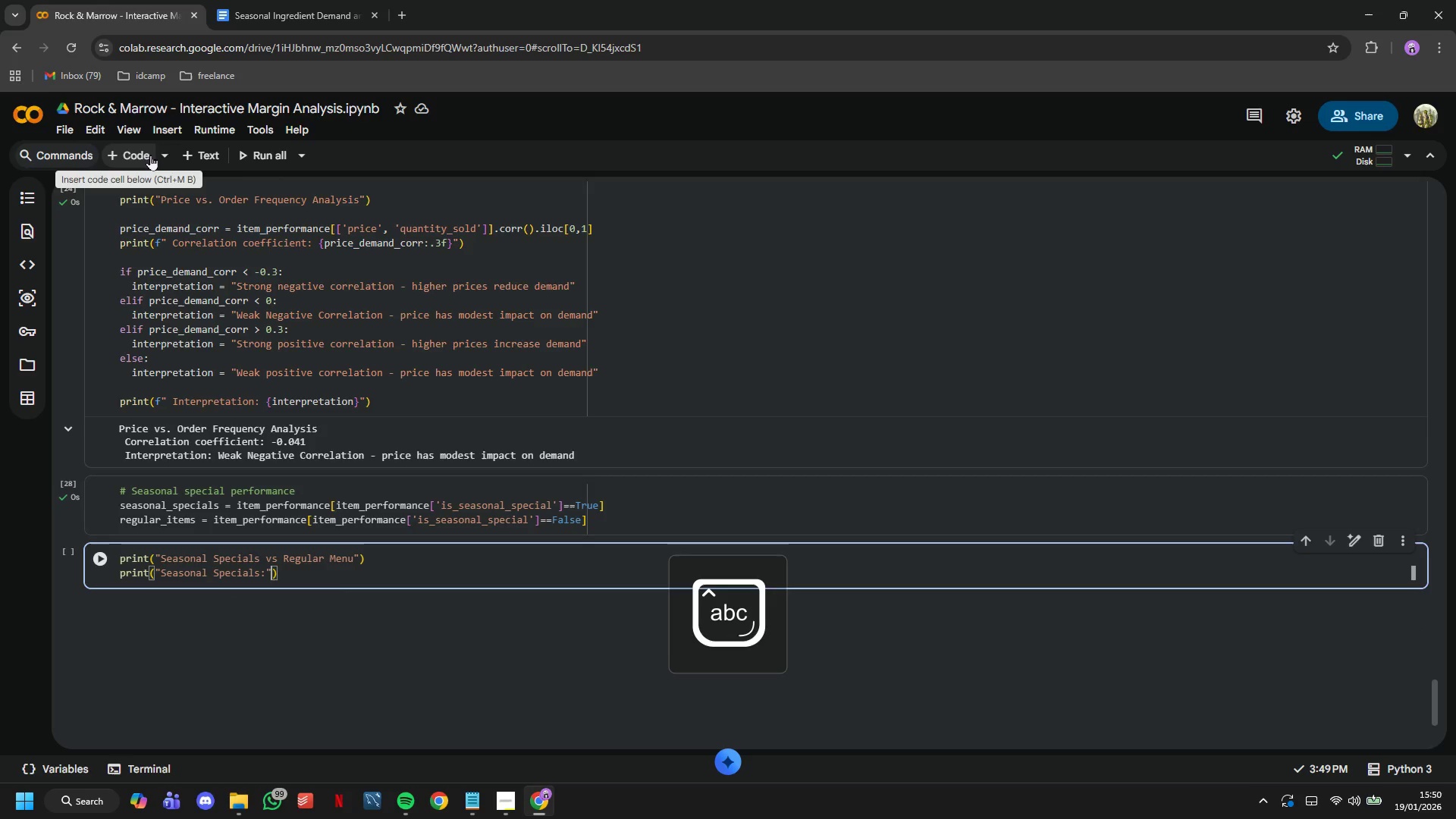 
 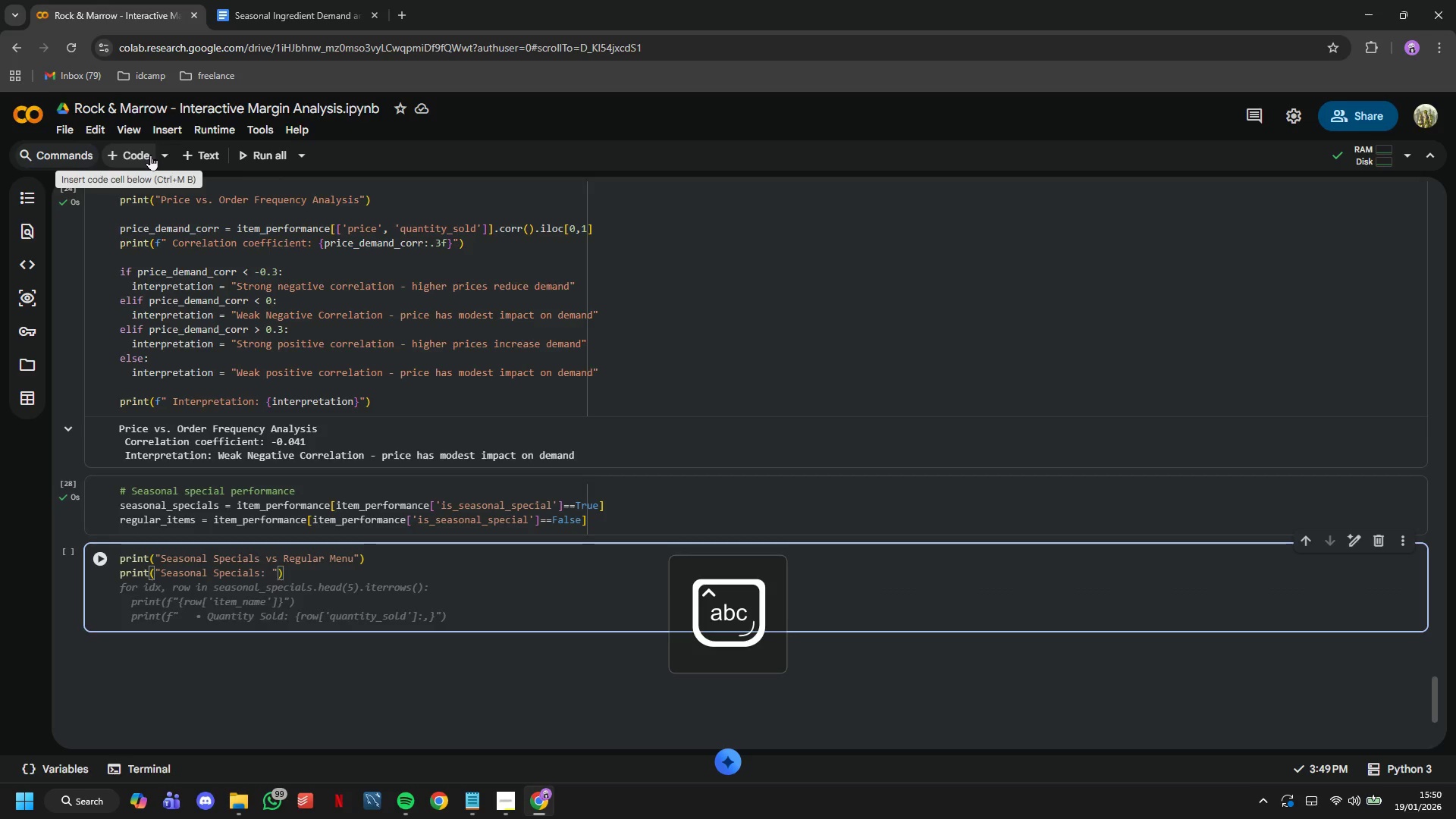 
key(ArrowRight)
 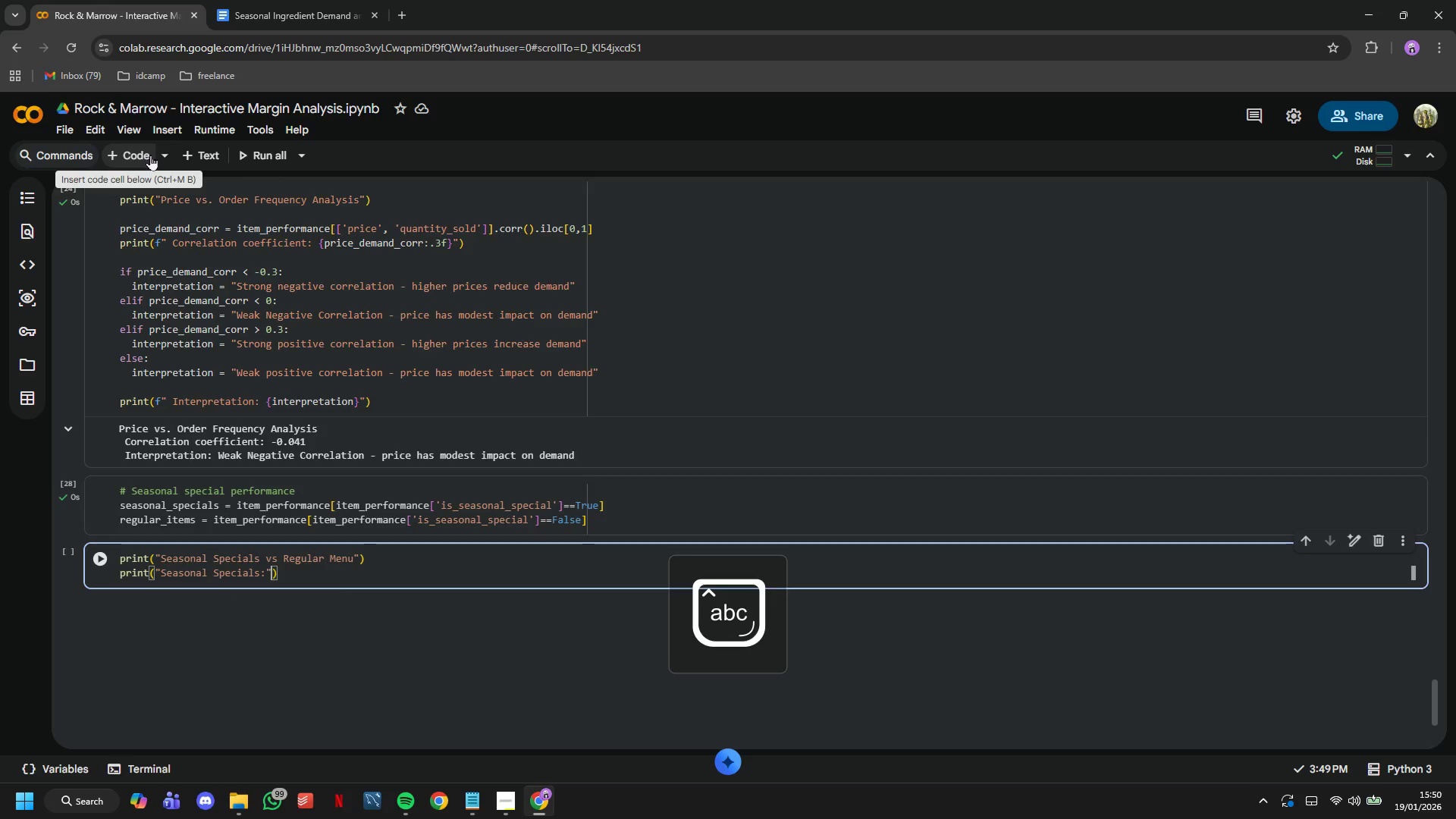 
key(ArrowRight)
 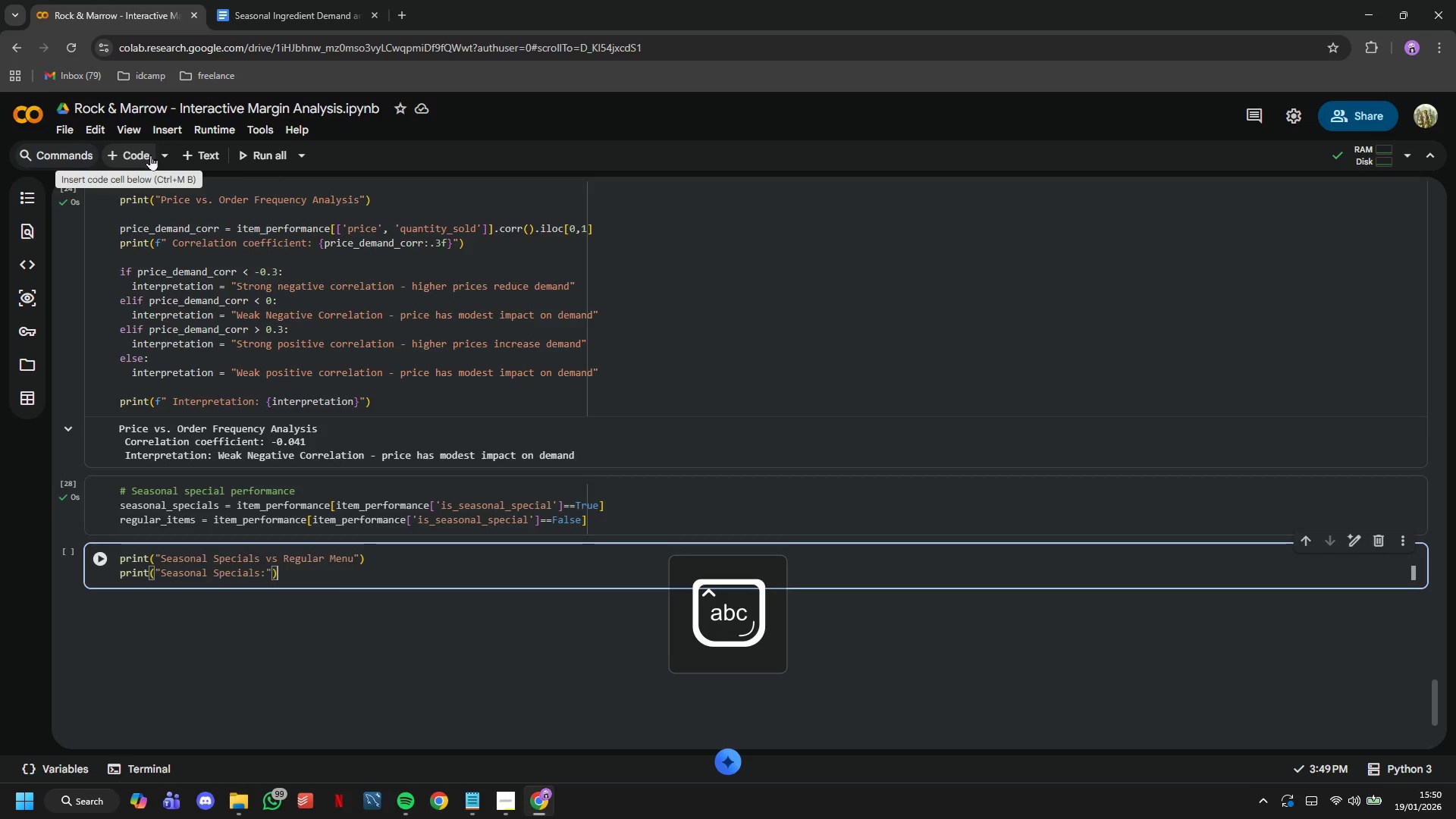 
key(ArrowRight)
 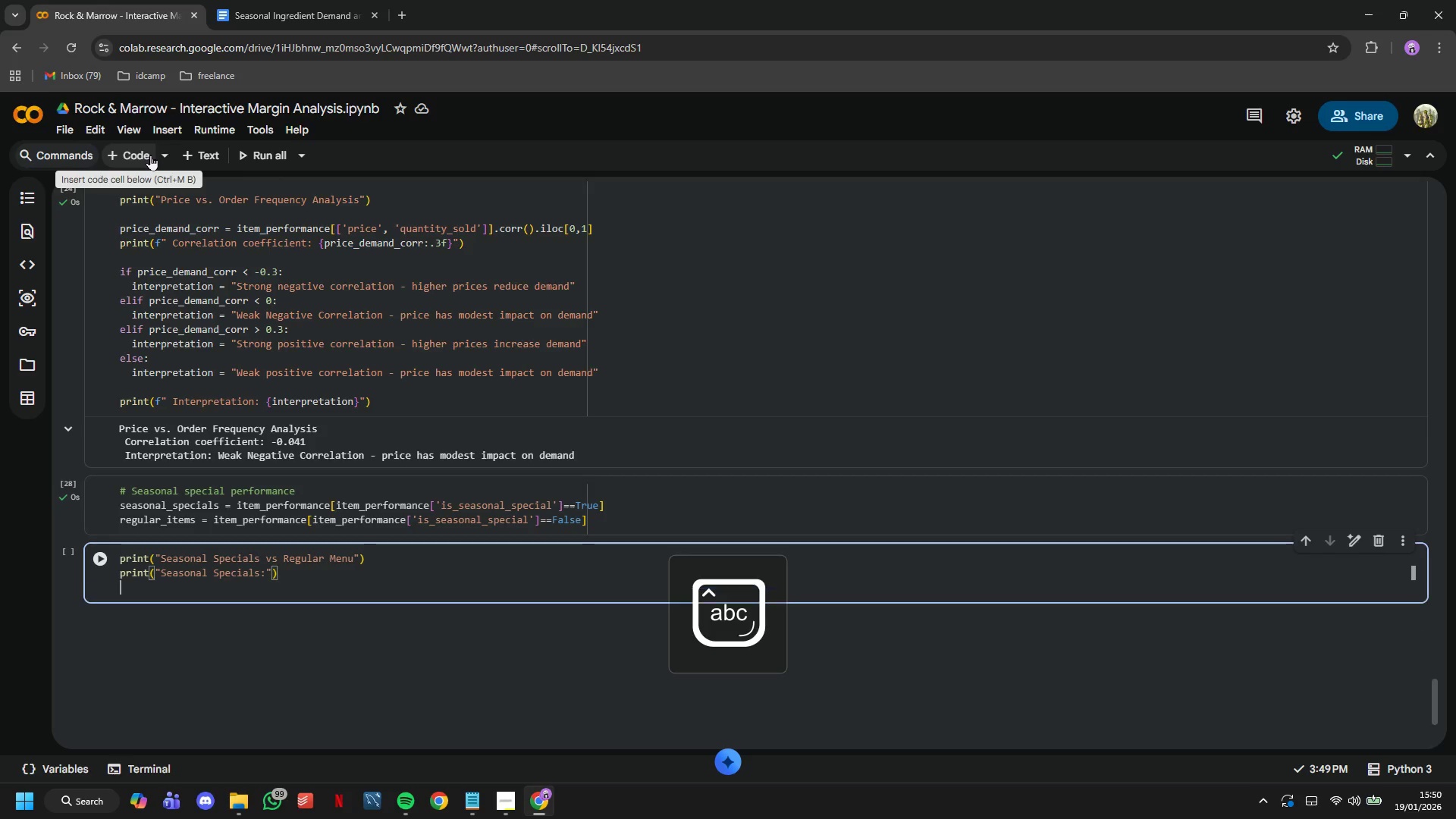 
key(Enter)
 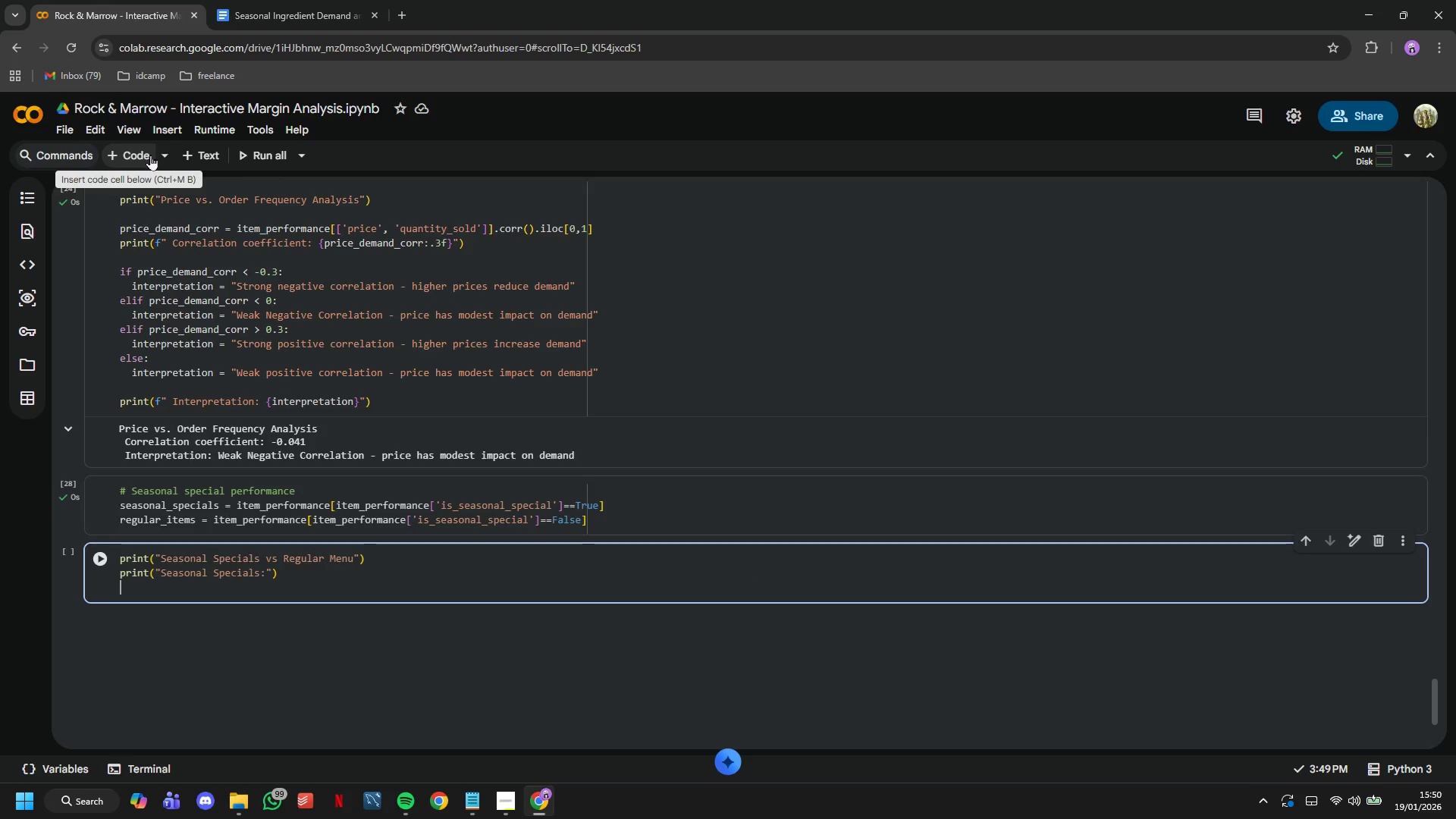 
type(print(f" Average units soldz)
key(Backspace)
type(: )
key(Tab)
 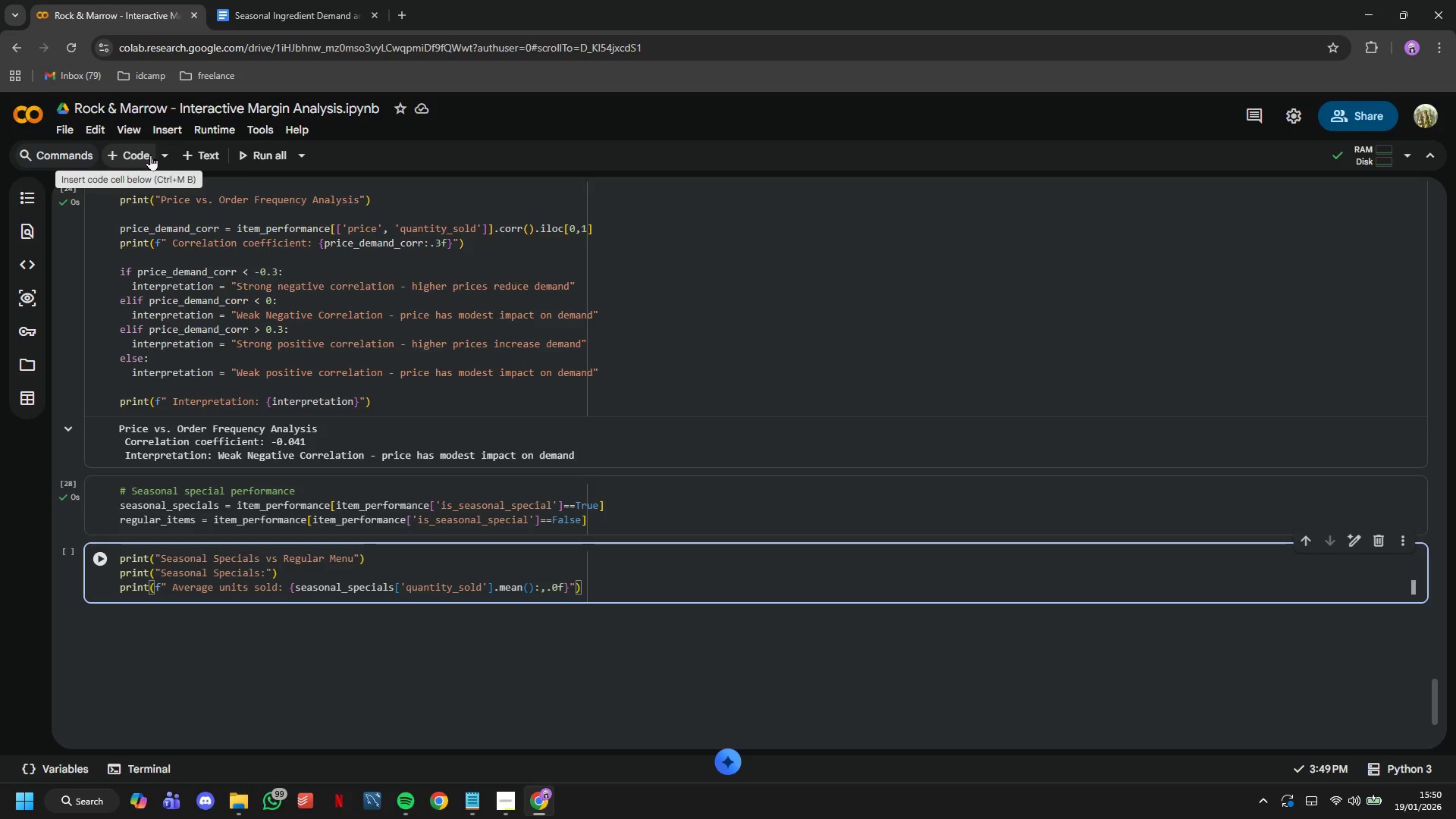 
key(Enter)
 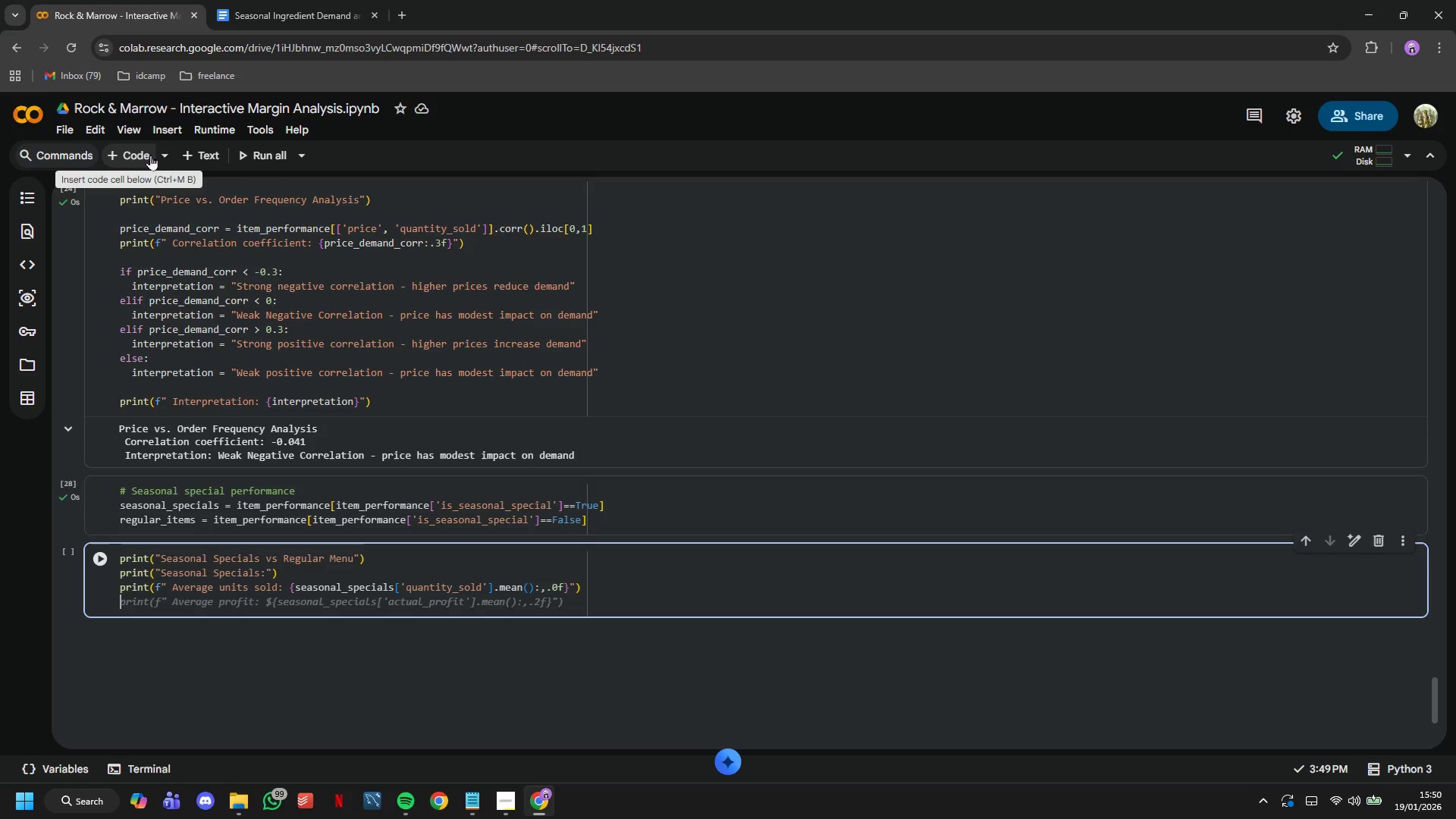 
key(Tab)
 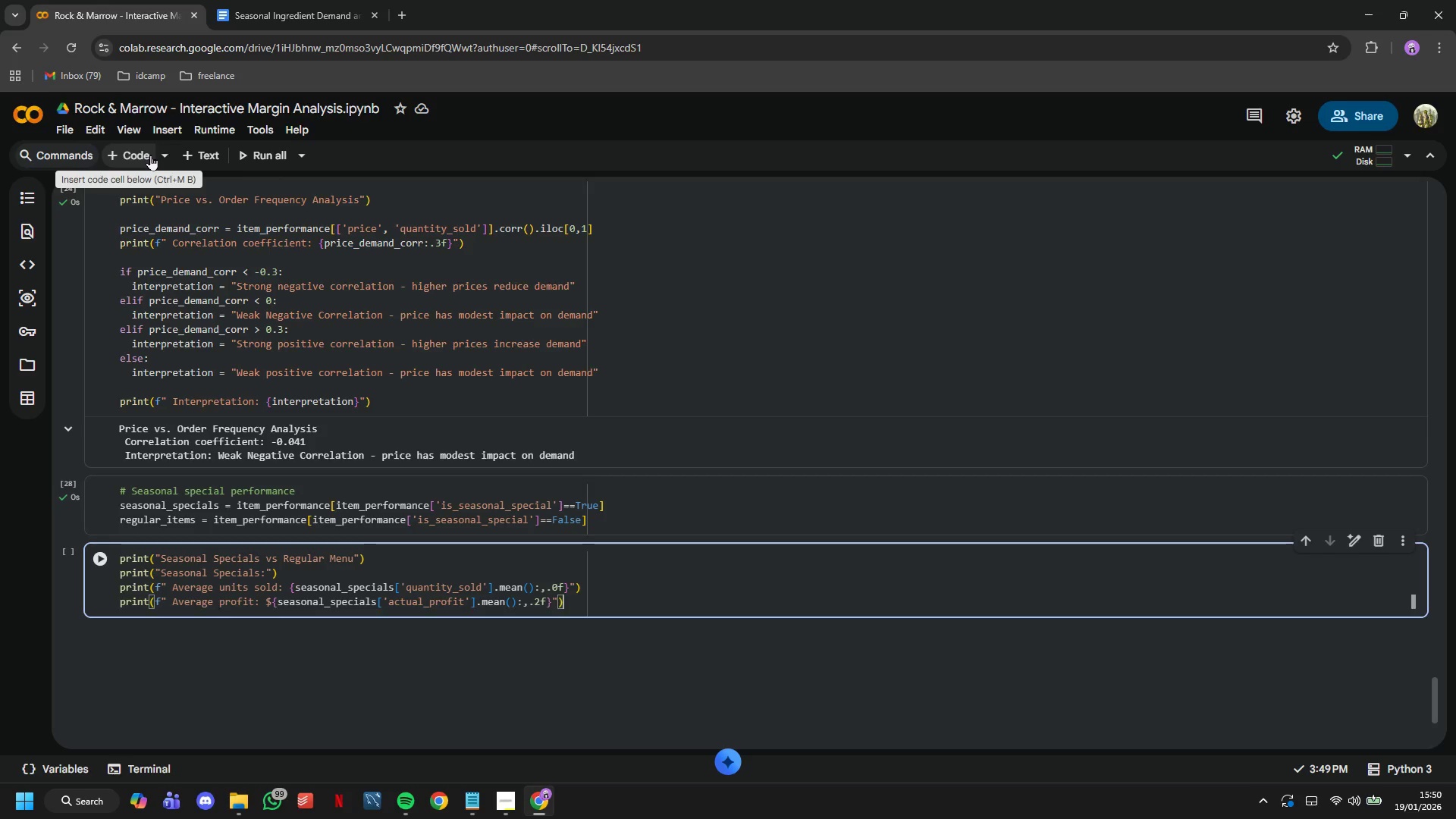 
key(Enter)
 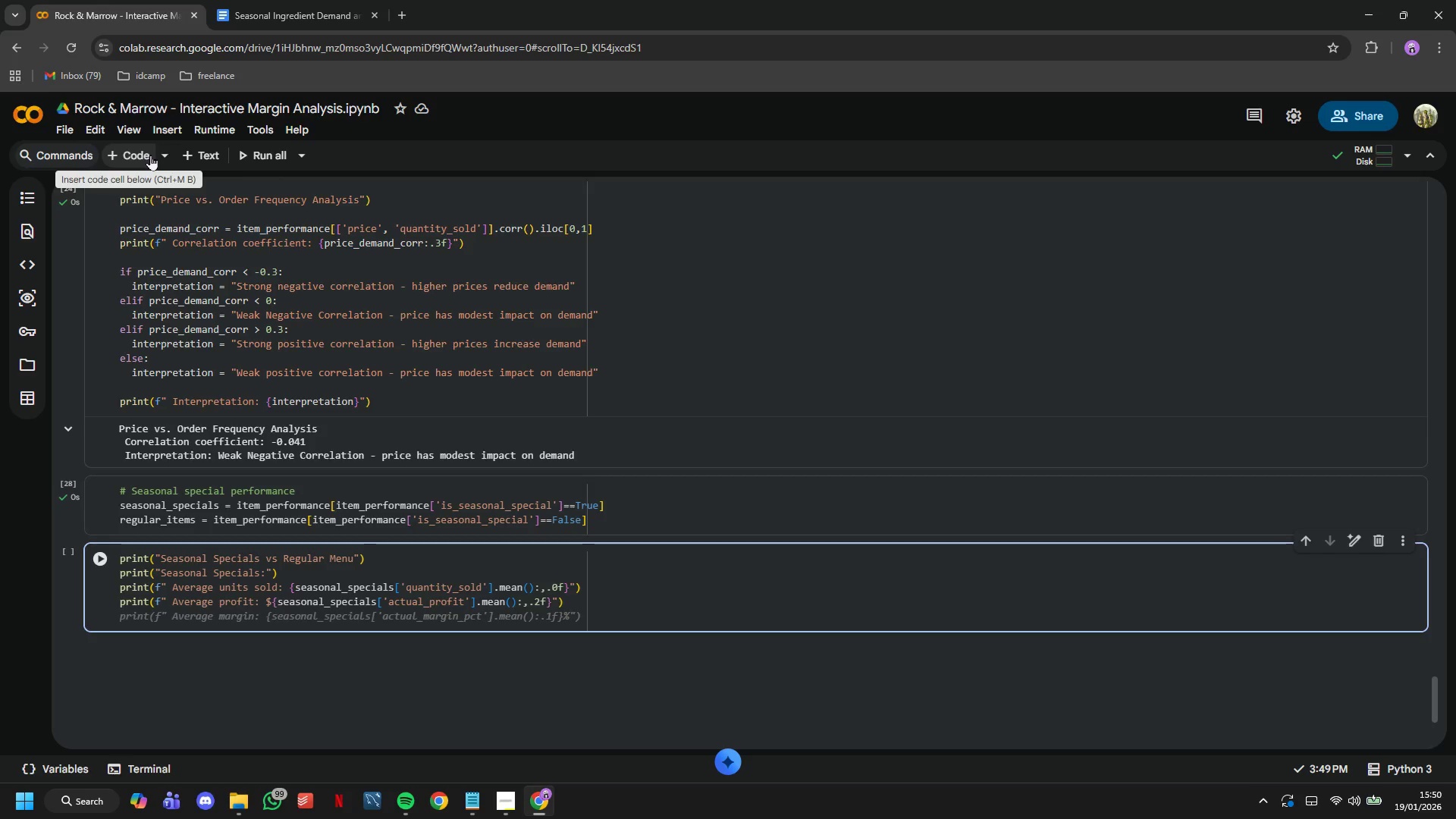 
key(Tab)
 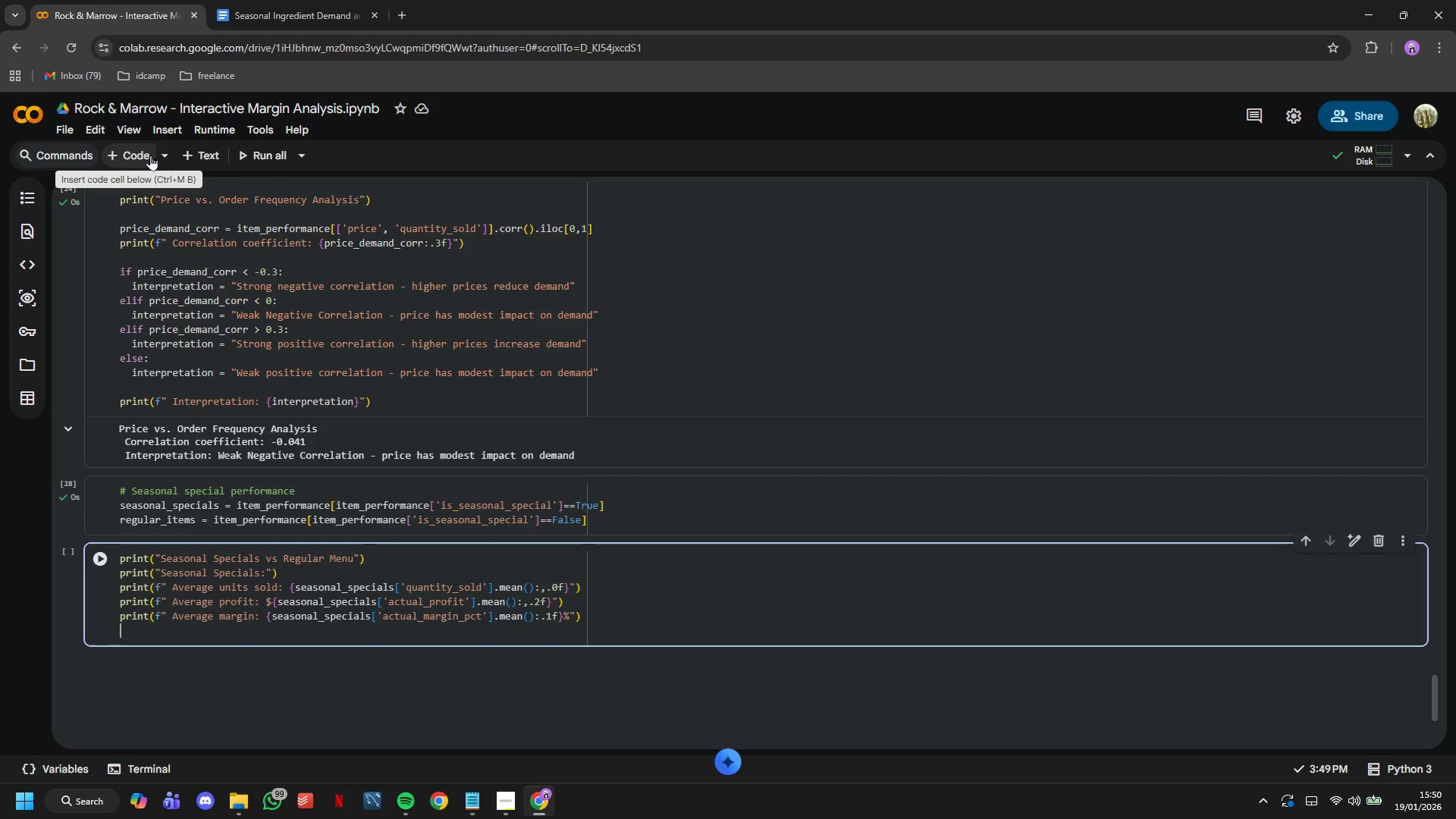 
key(Enter)
 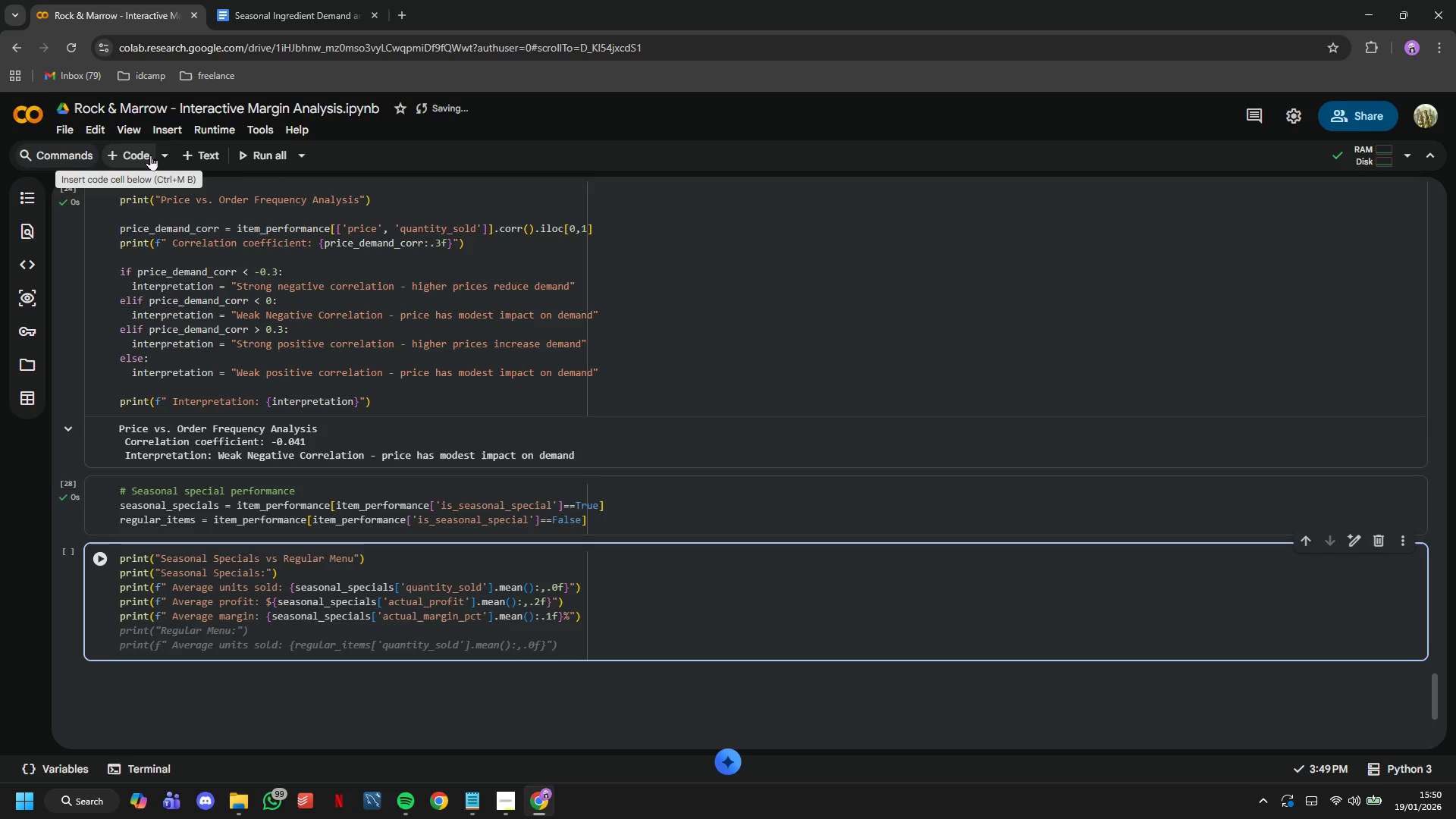 
wait(8.56)
 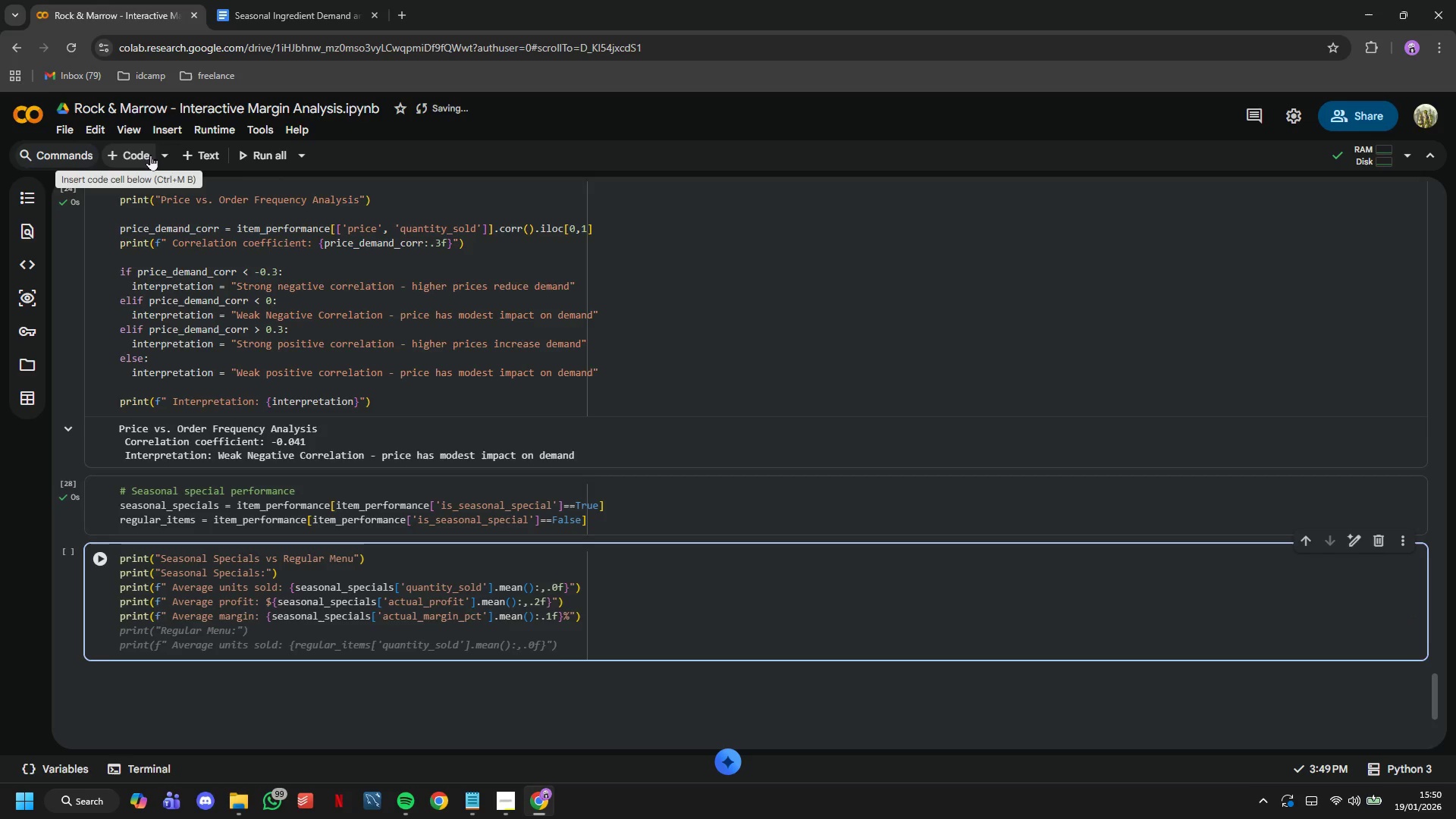 
type(print(f" Average price: )
key(Tab)
 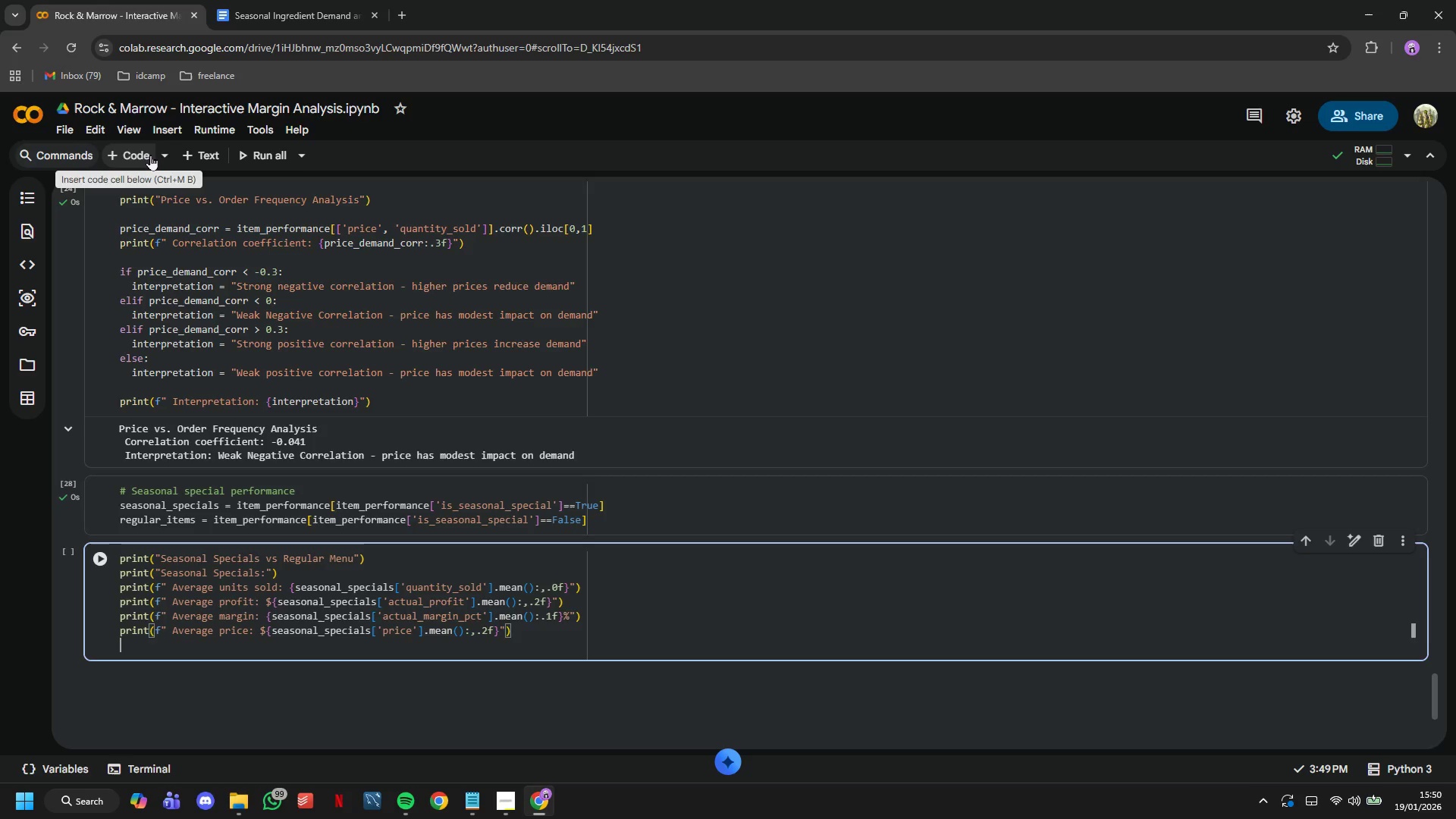 
 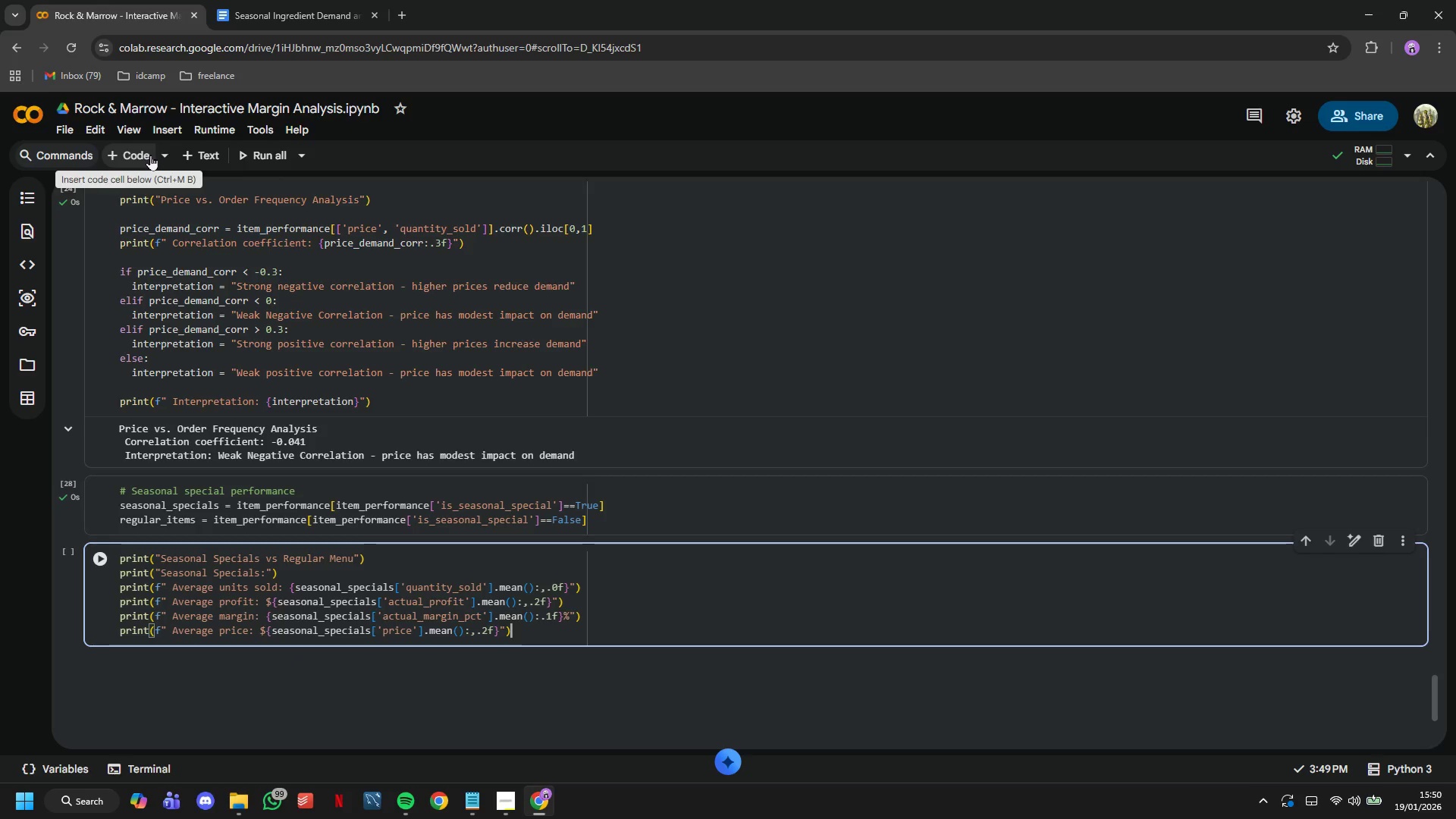 
key(Enter)
 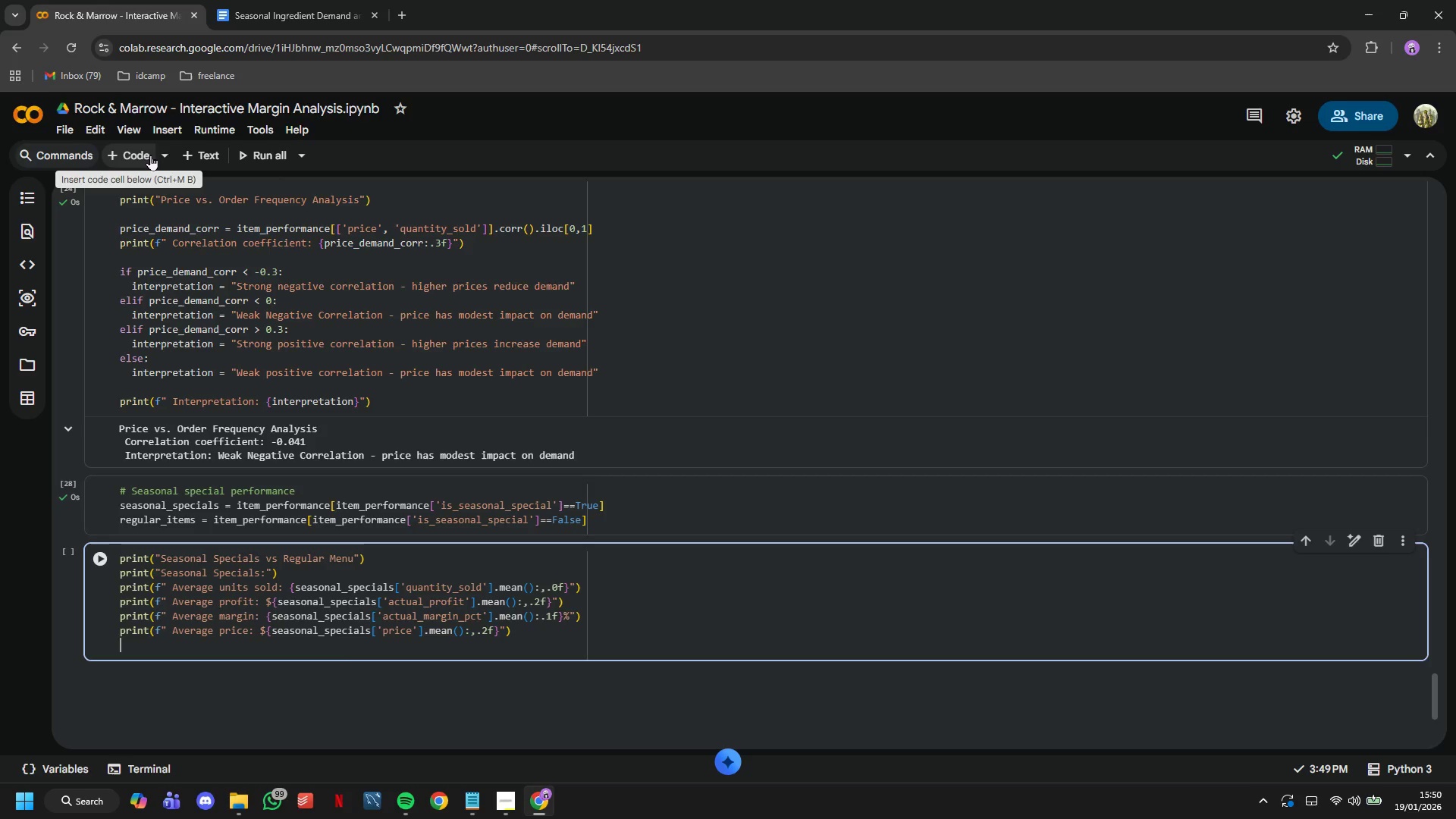 
key(Enter)
 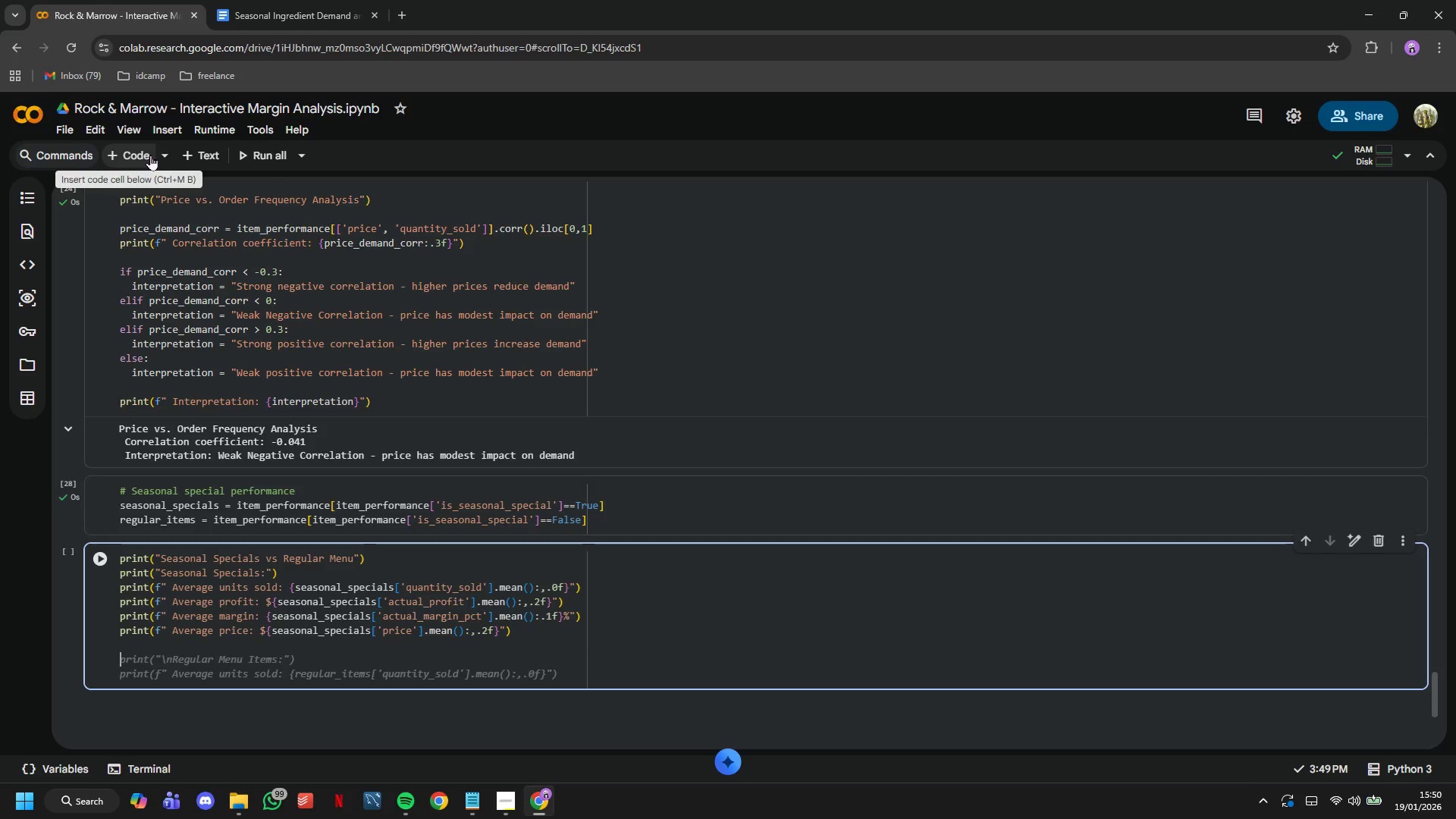 
key(Tab)
 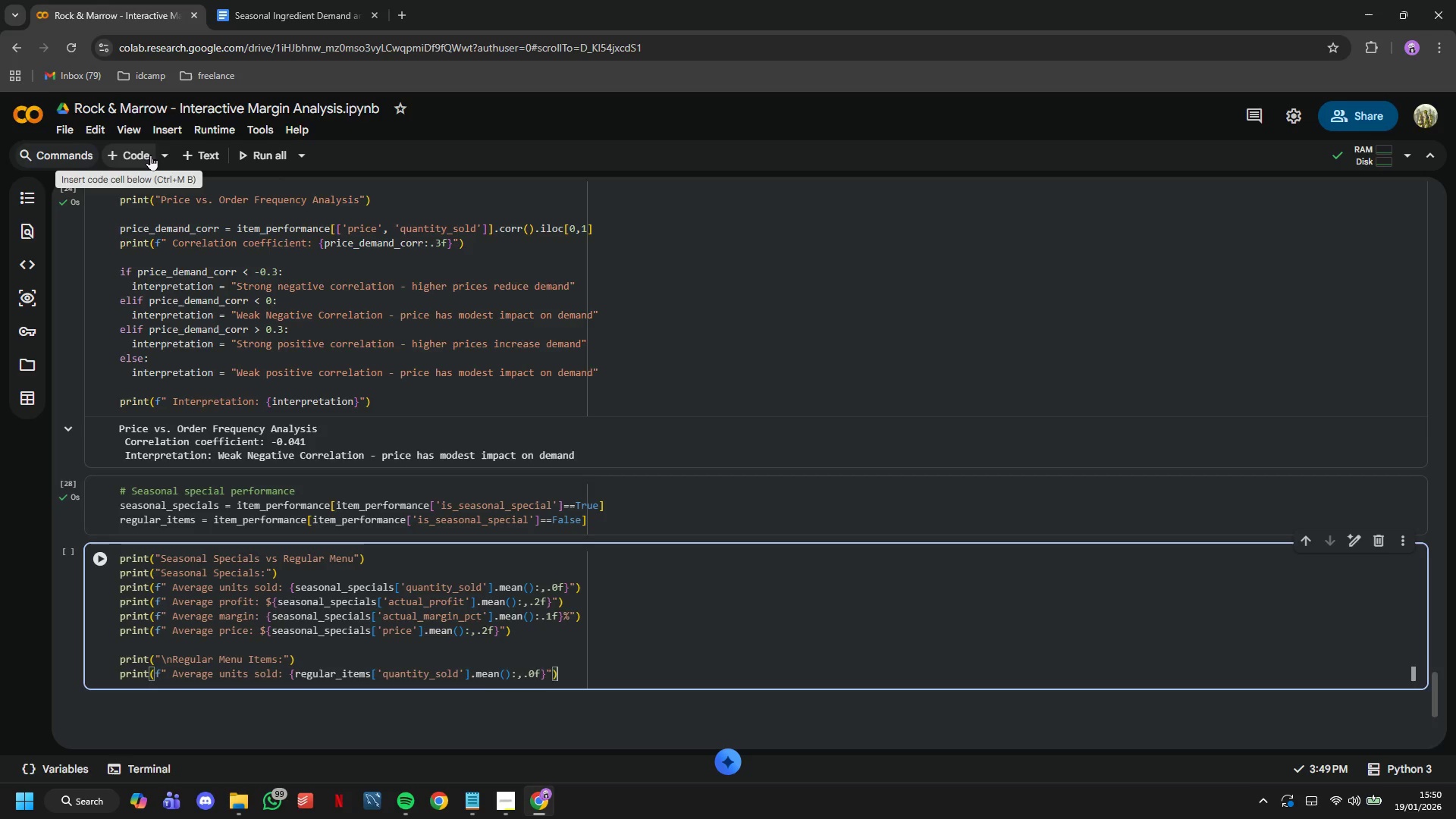 
key(Enter)
 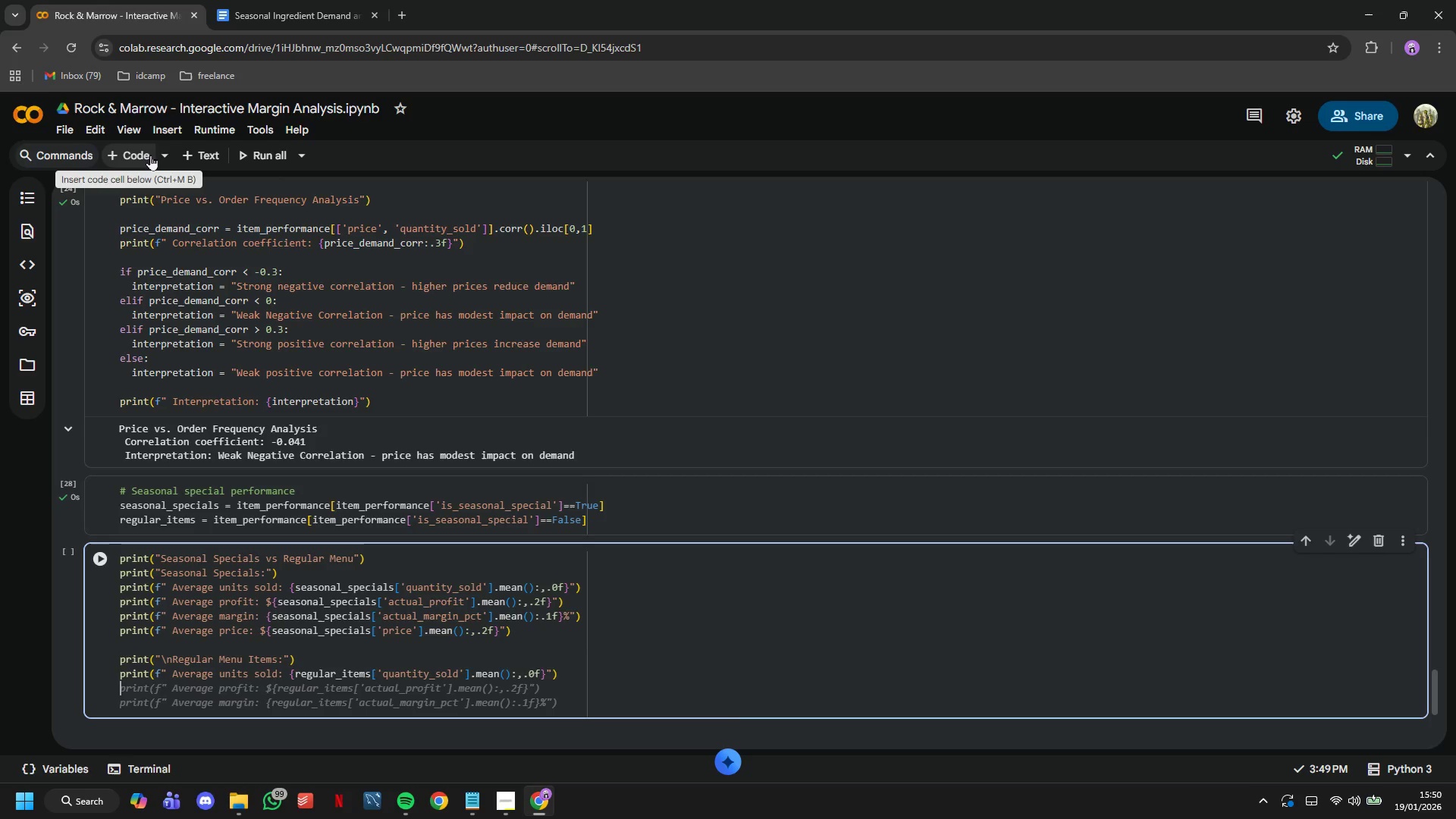 
key(Tab)
 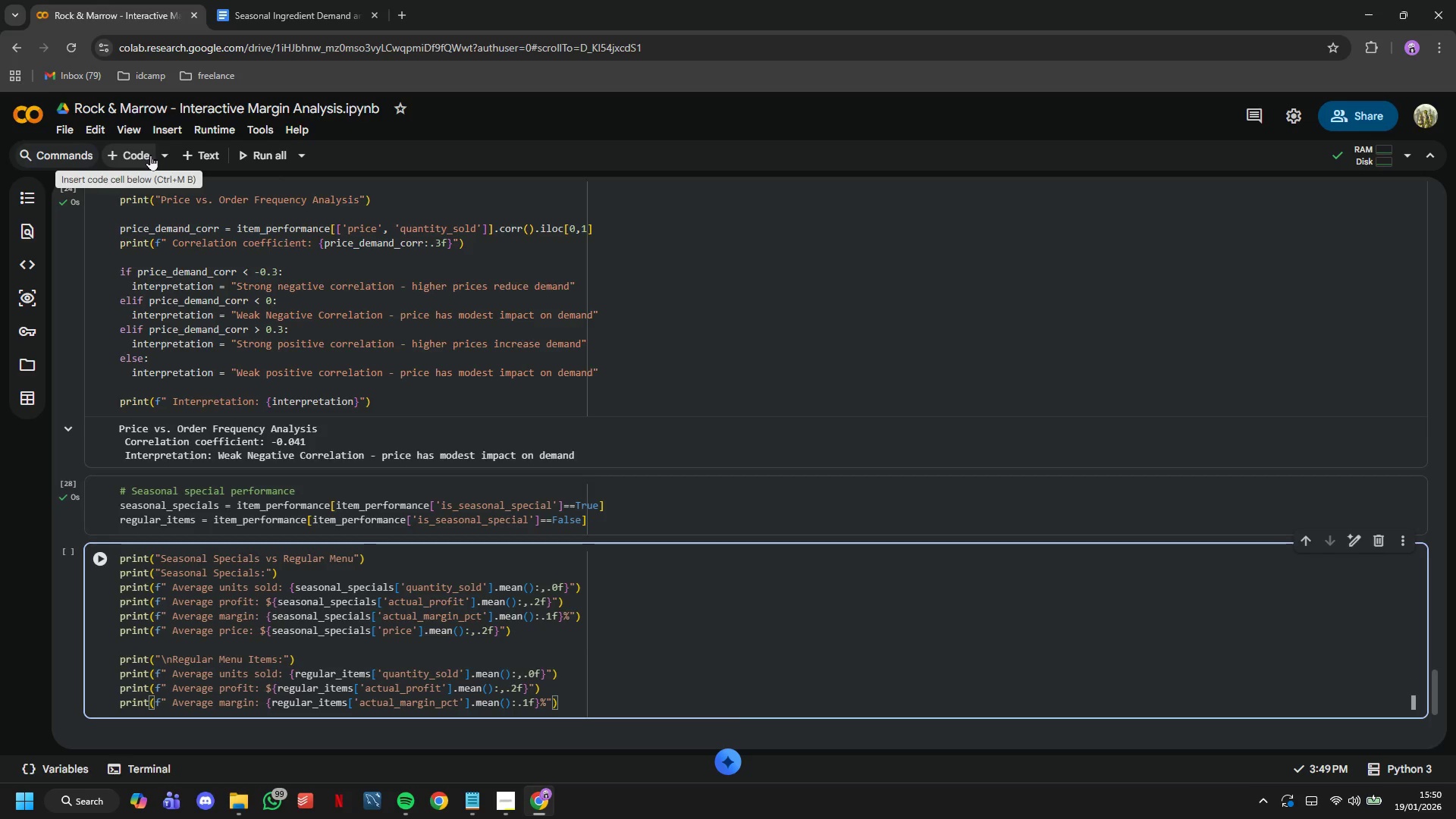 
key(Enter)
 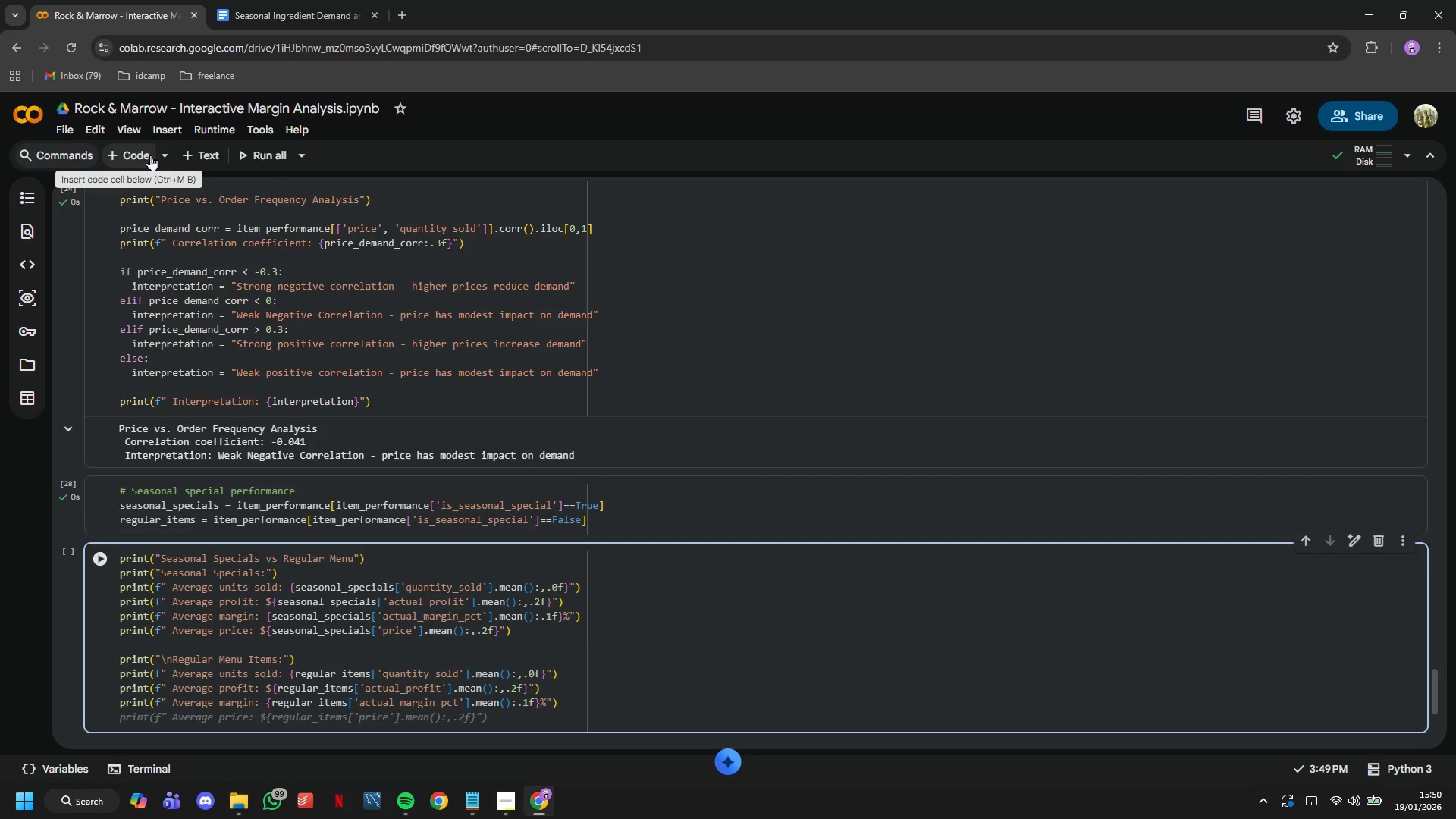 
key(Tab)
 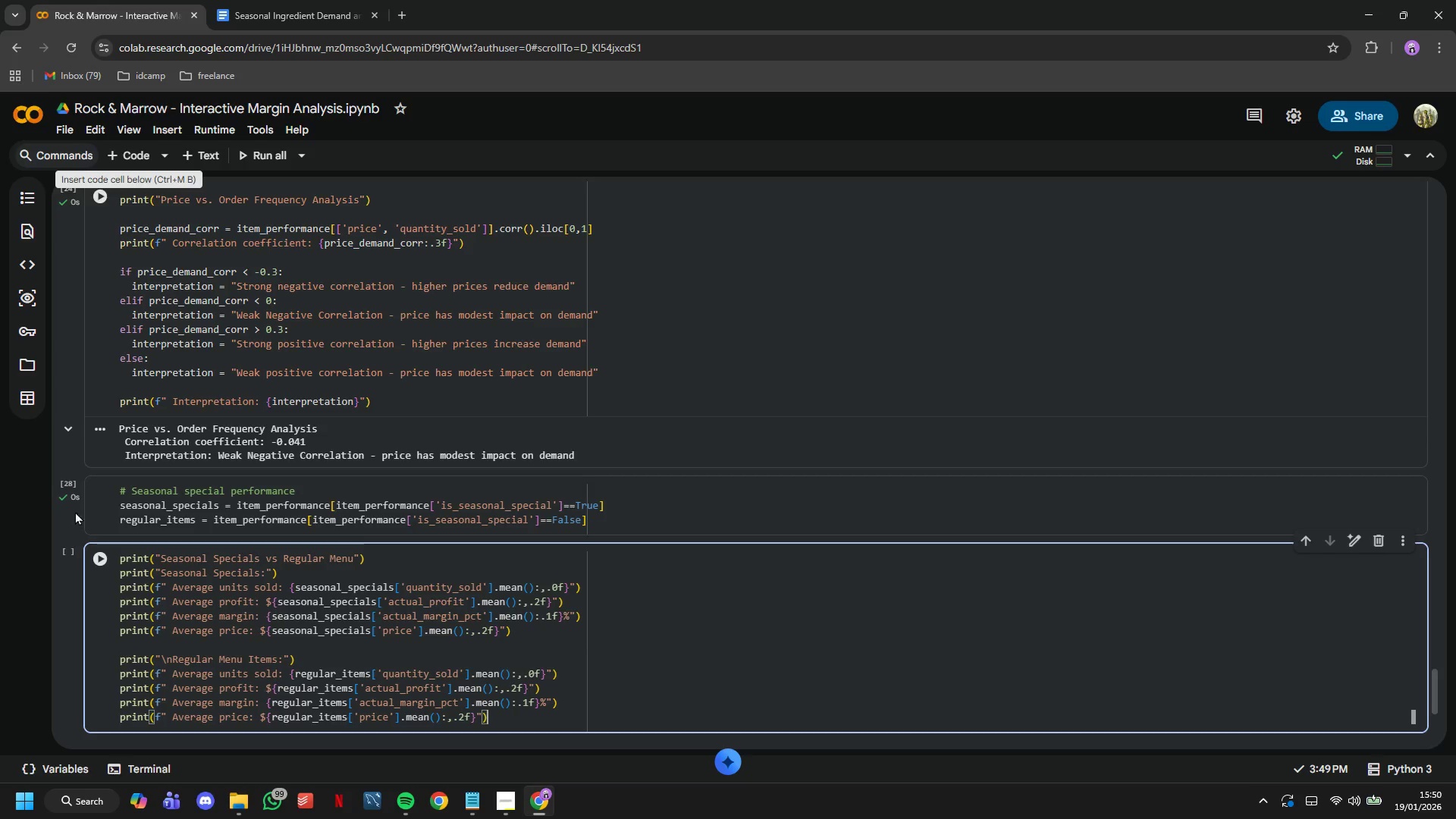 
left_click([97, 568])
 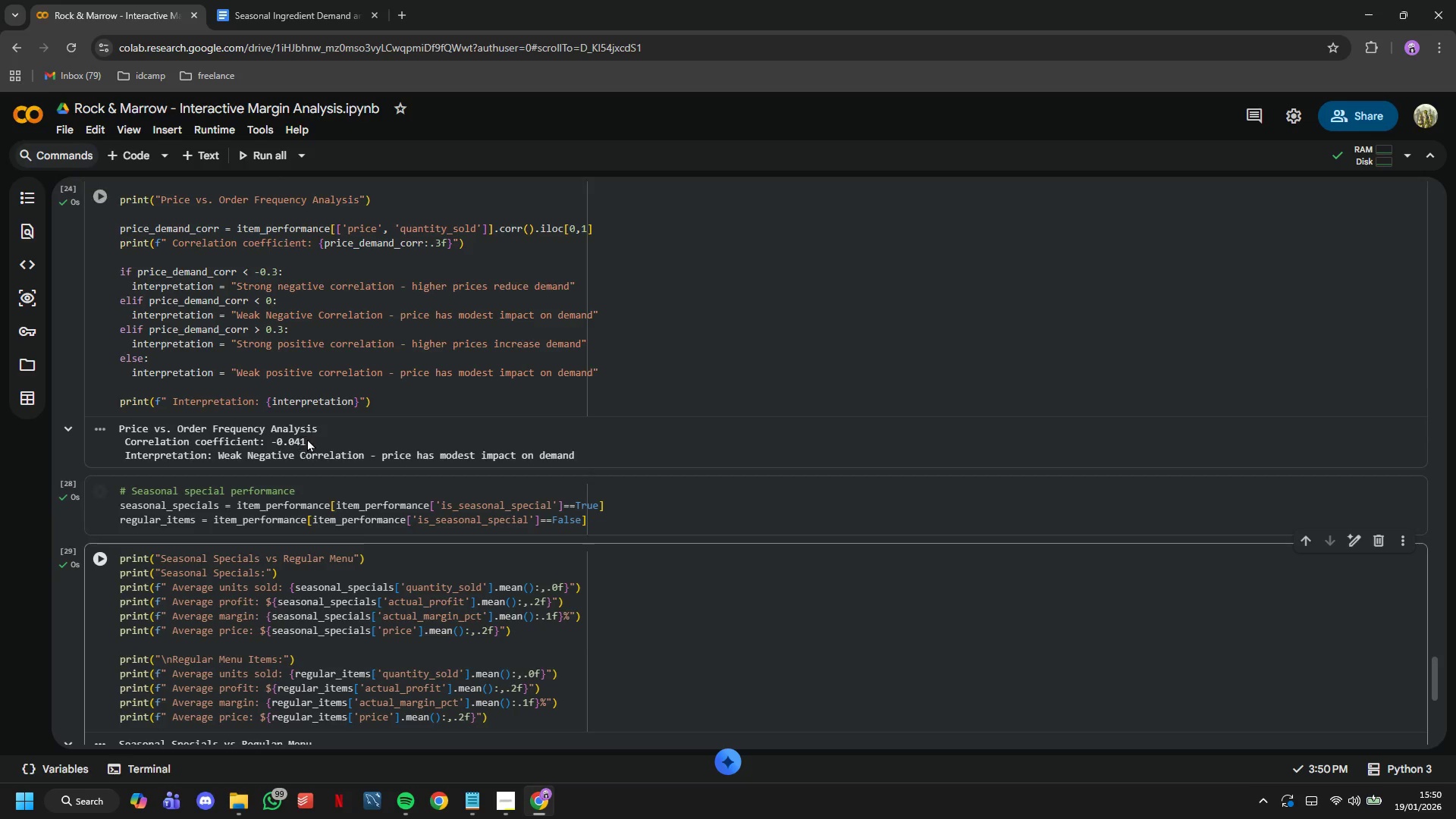 
scroll: coordinate [309, 437], scroll_direction: down, amount: 3.0
 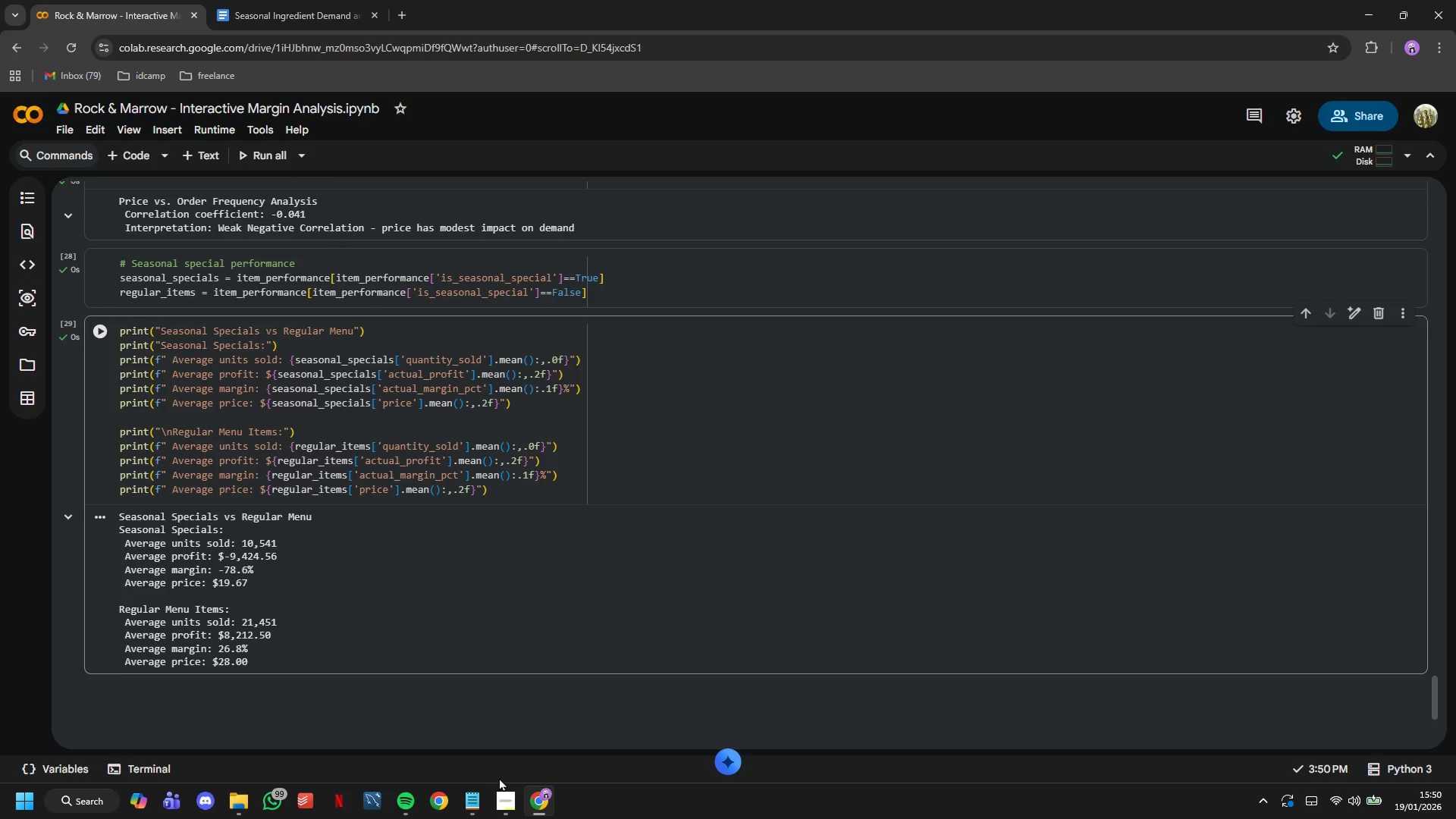 
left_click([509, 793])